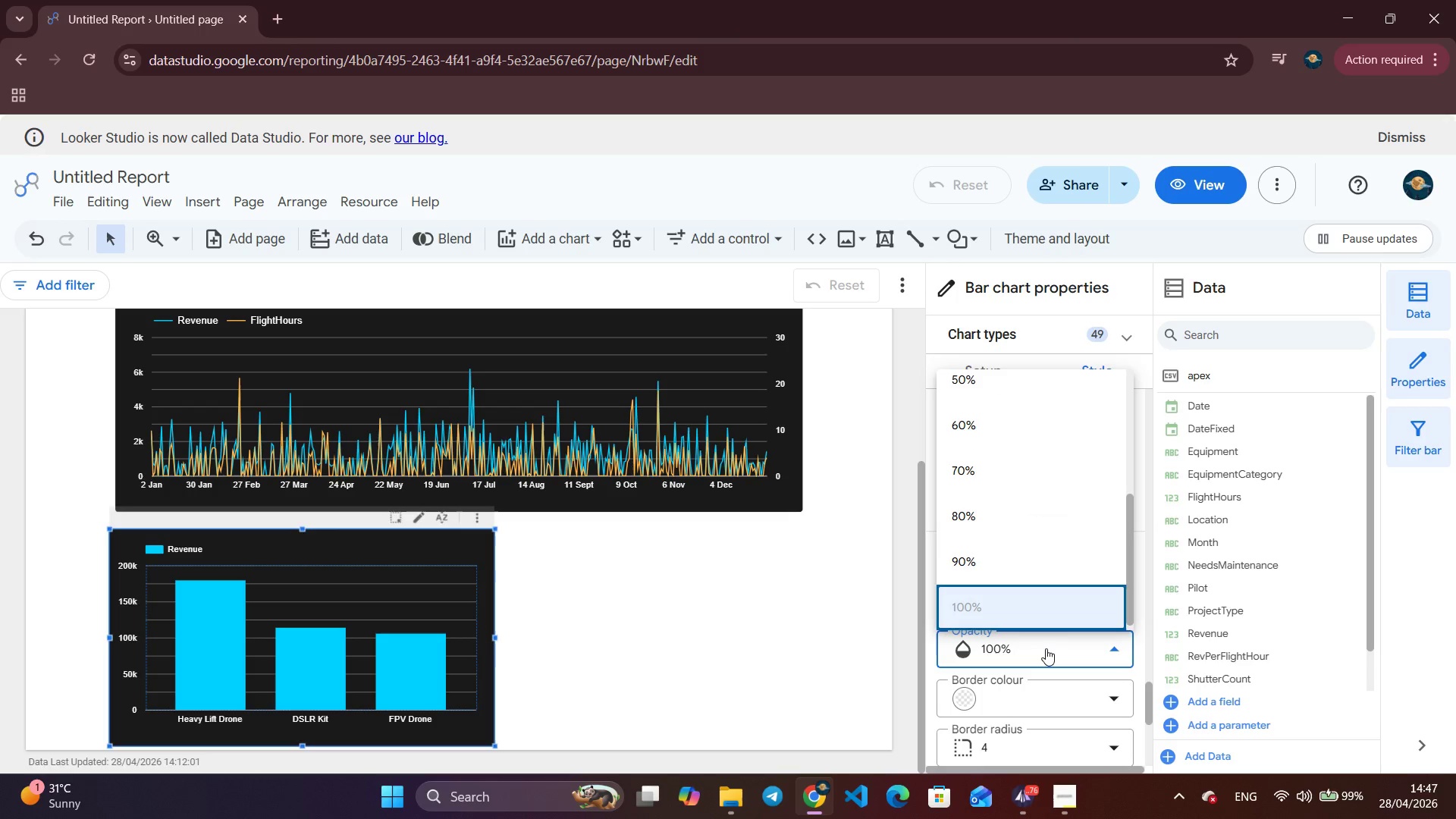 
left_click([1046, 648])
 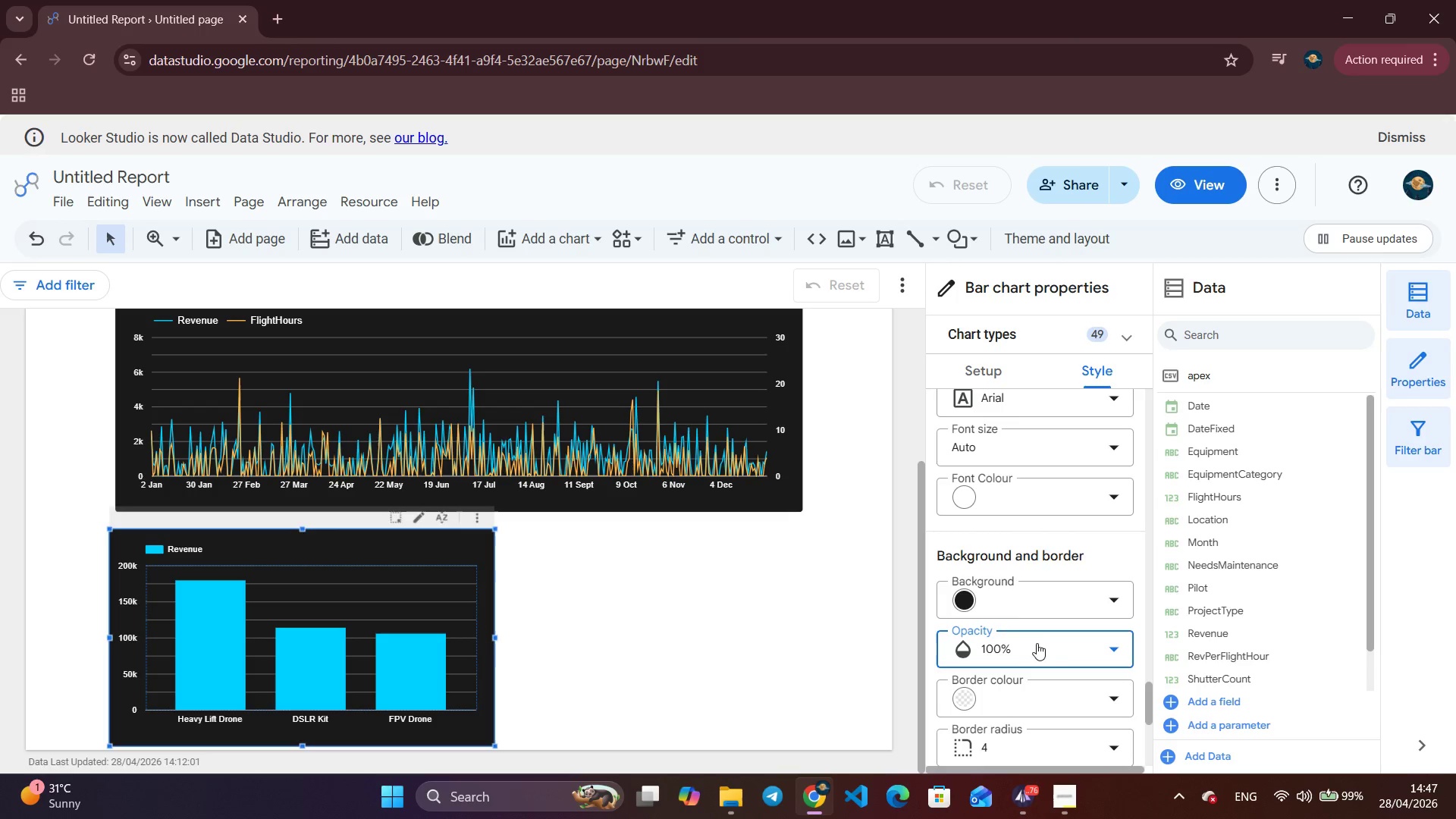 
left_click([1069, 592])
 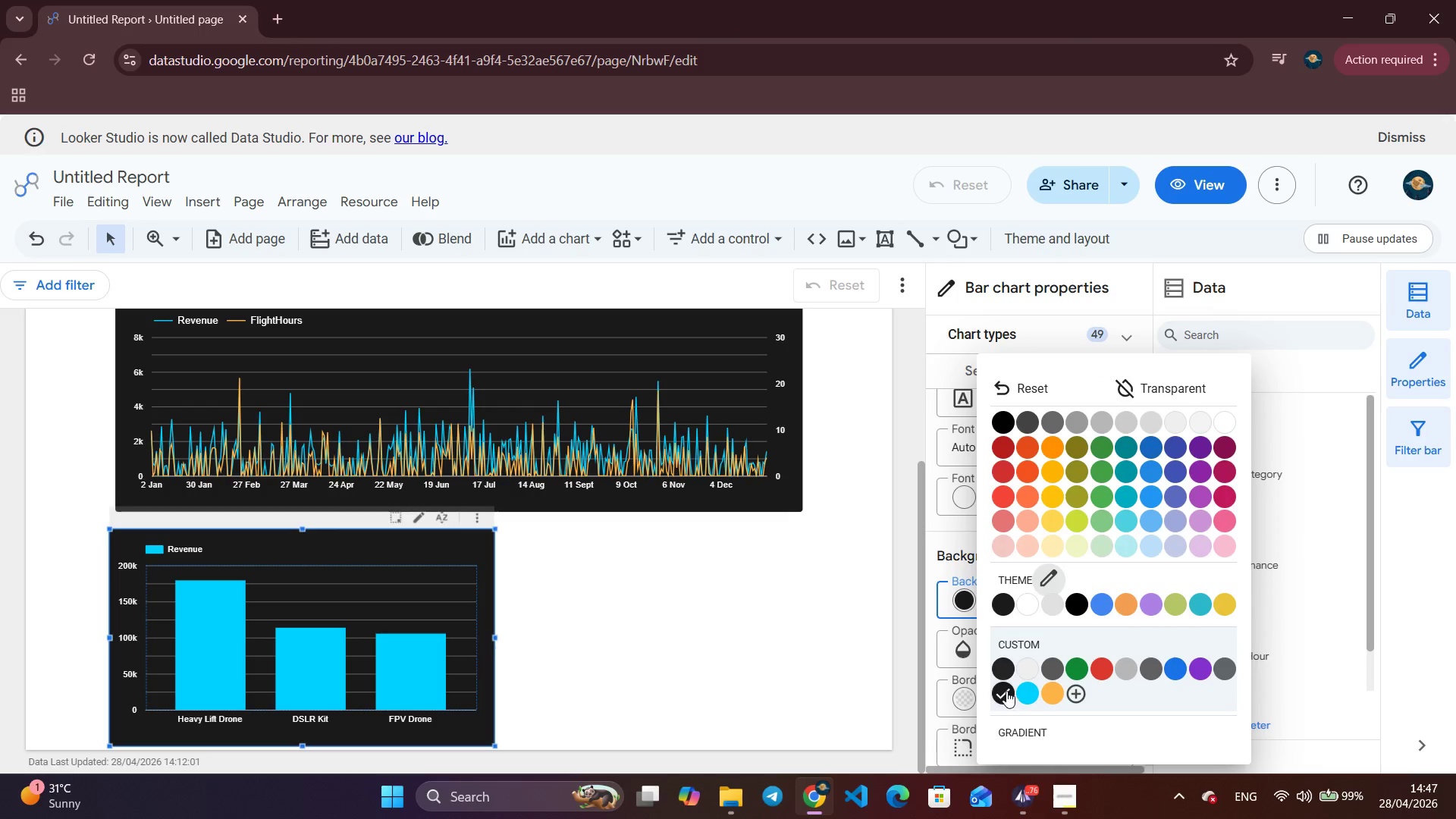 
left_click([827, 602])
 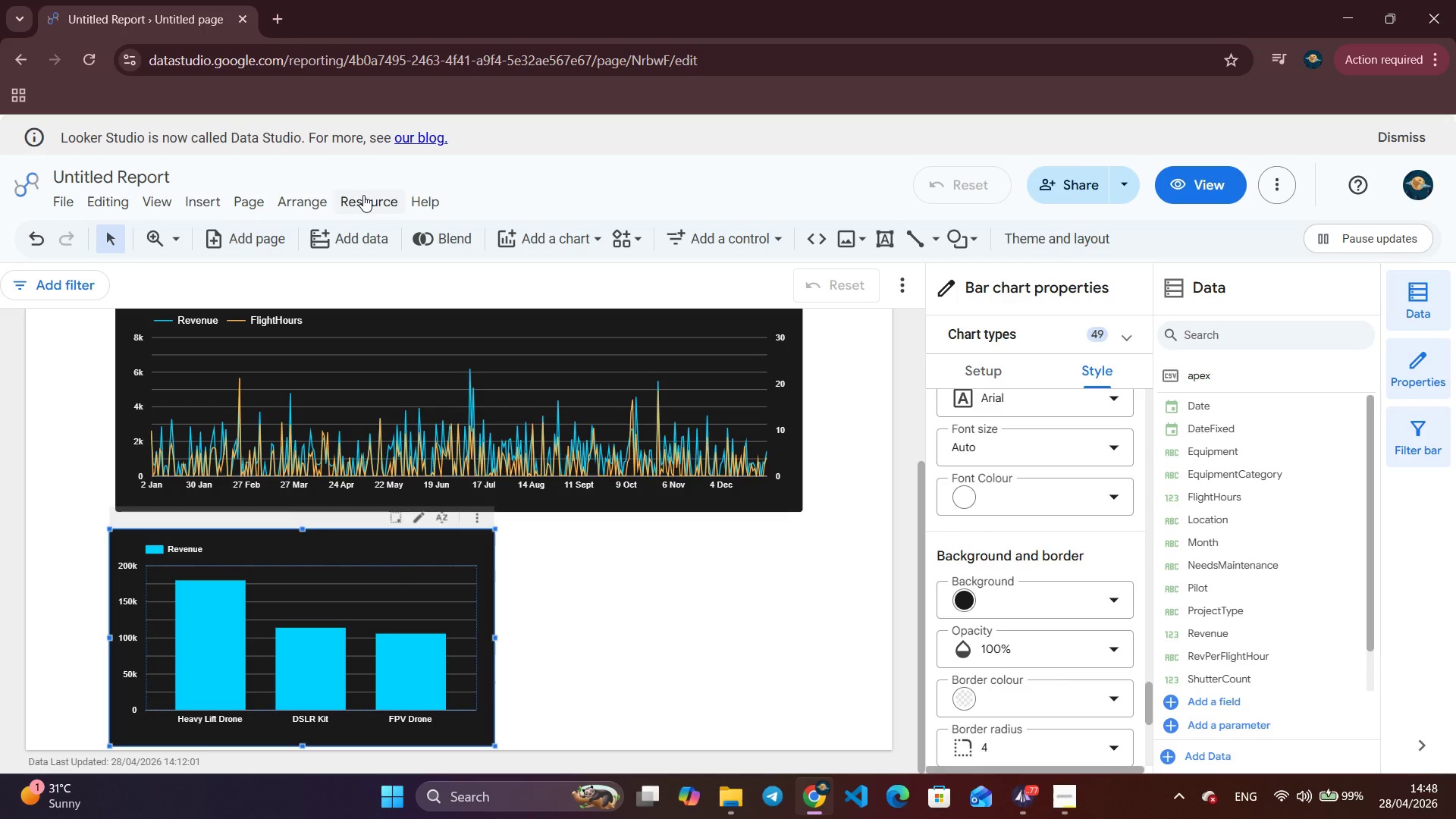 
wait(39.41)
 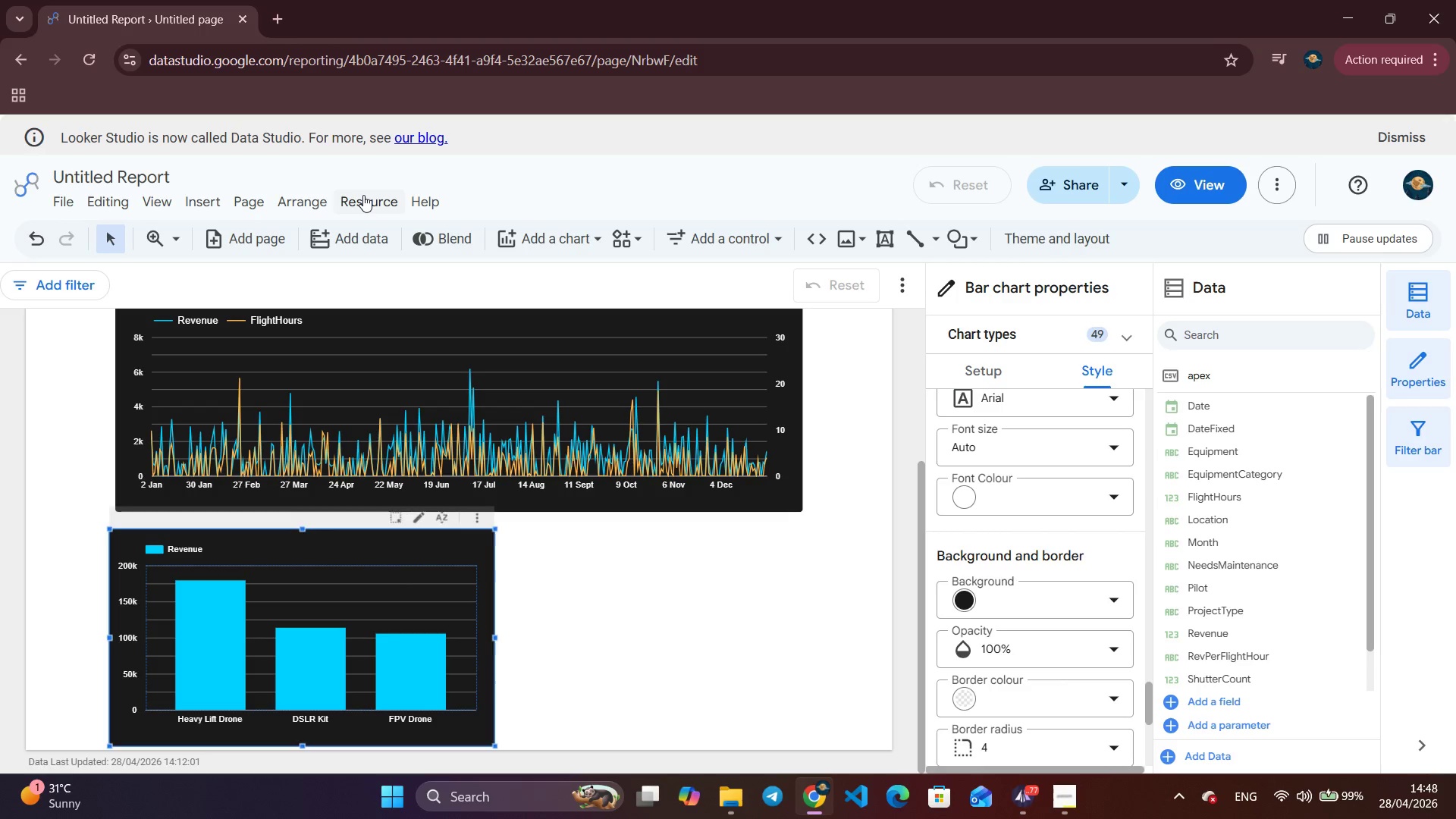 
left_click([371, 198])
 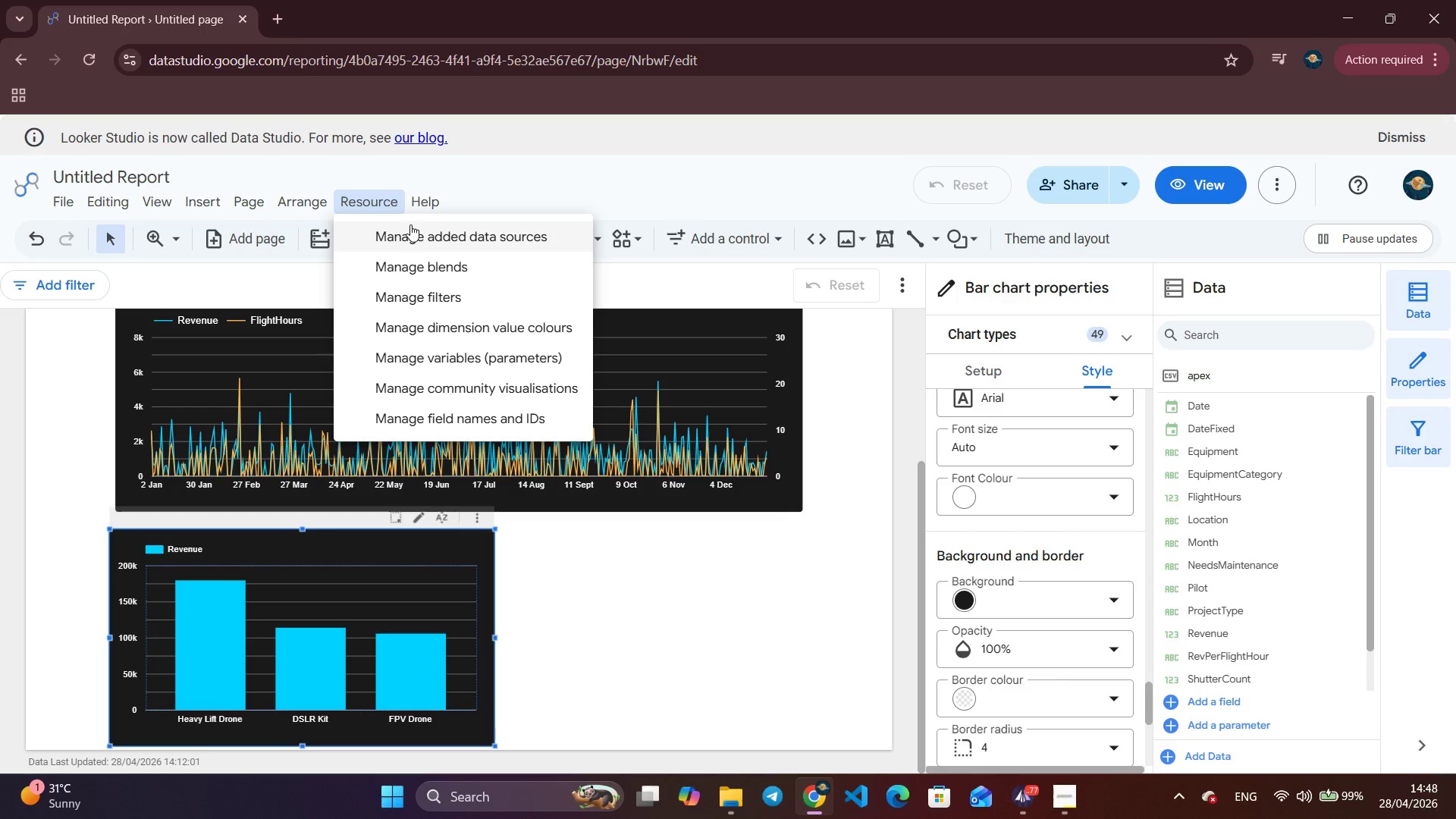 
left_click([410, 224])
 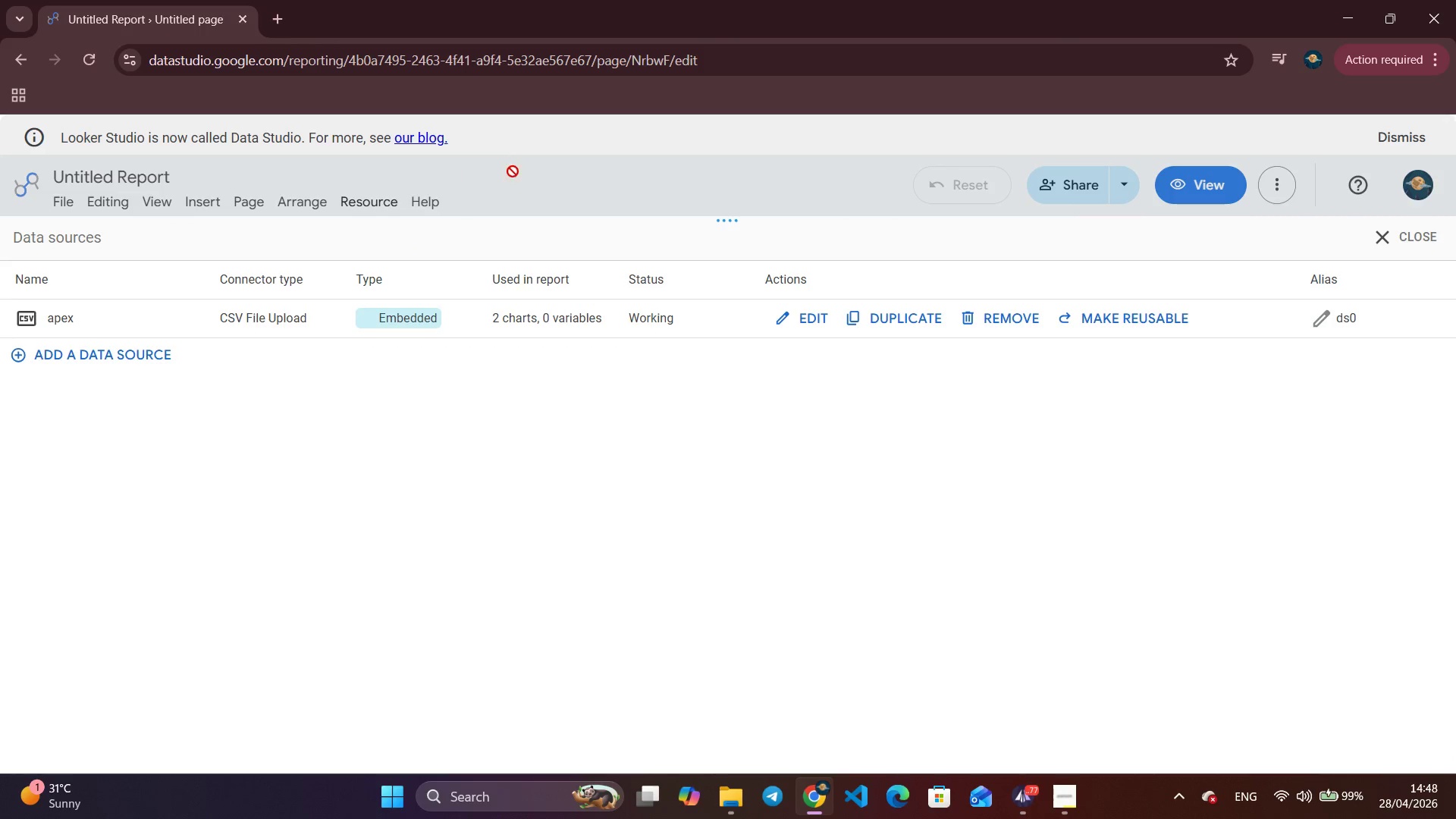 
left_click([788, 320])
 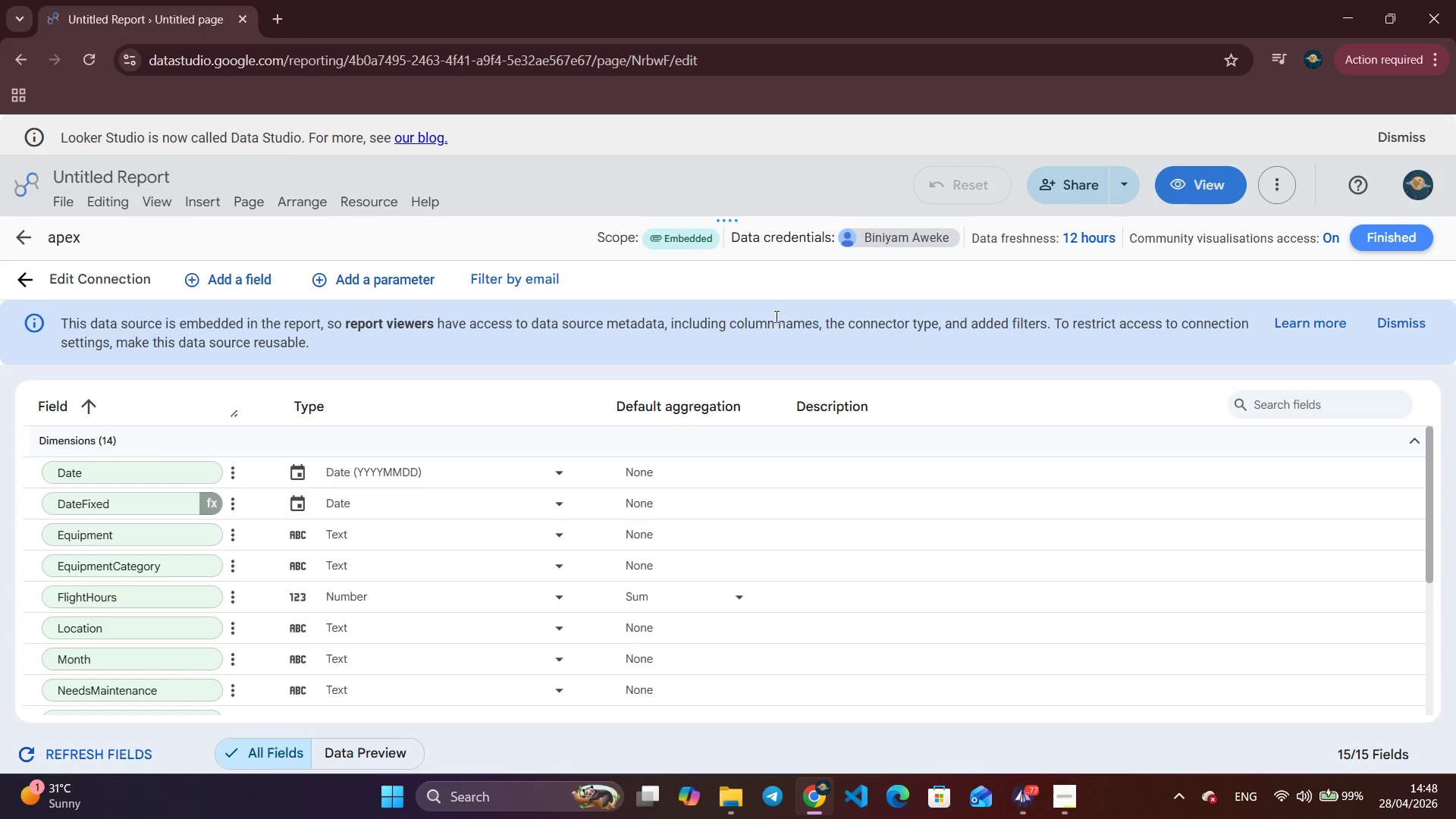 
left_click([245, 280])
 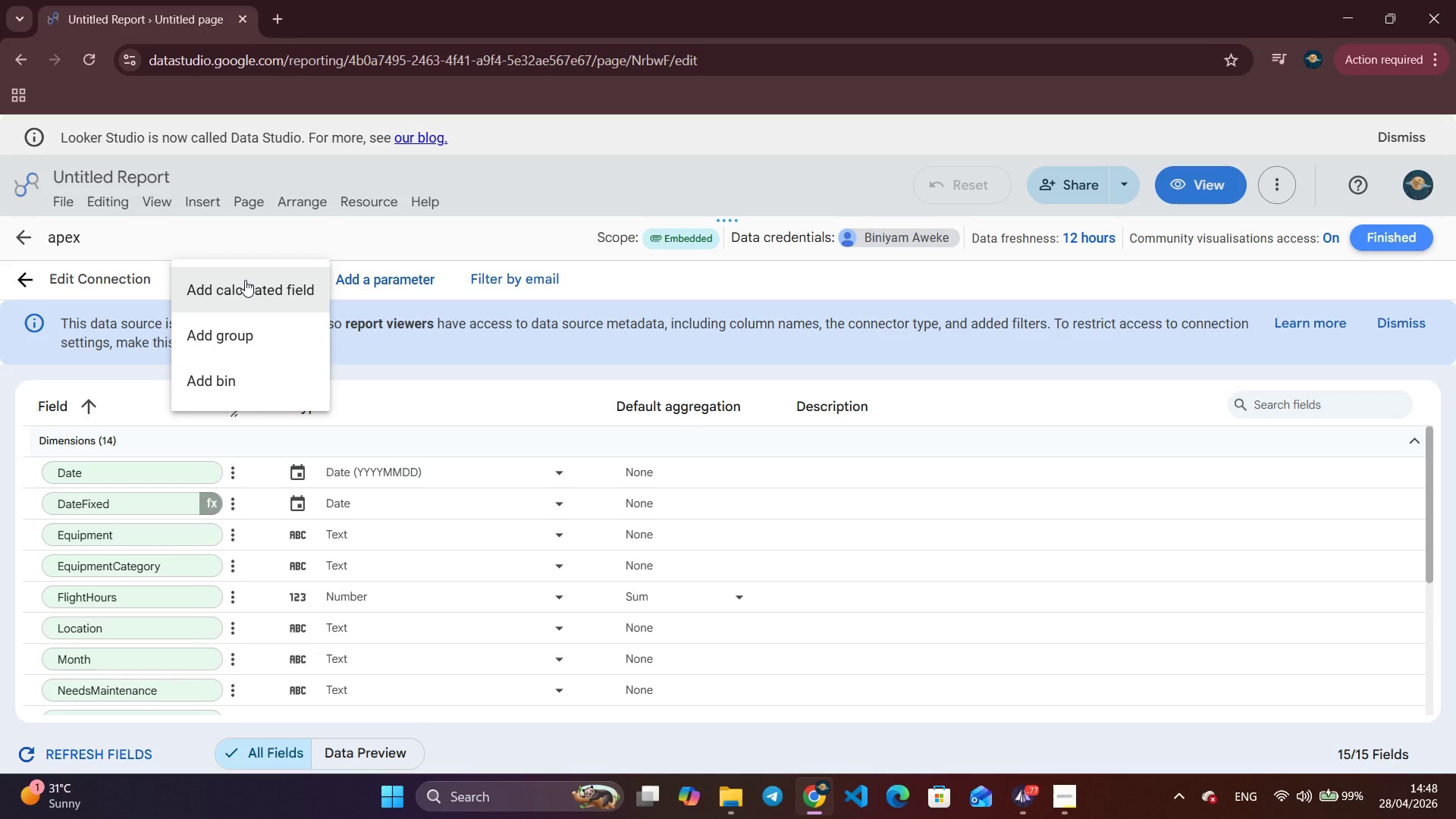 
wait(7.39)
 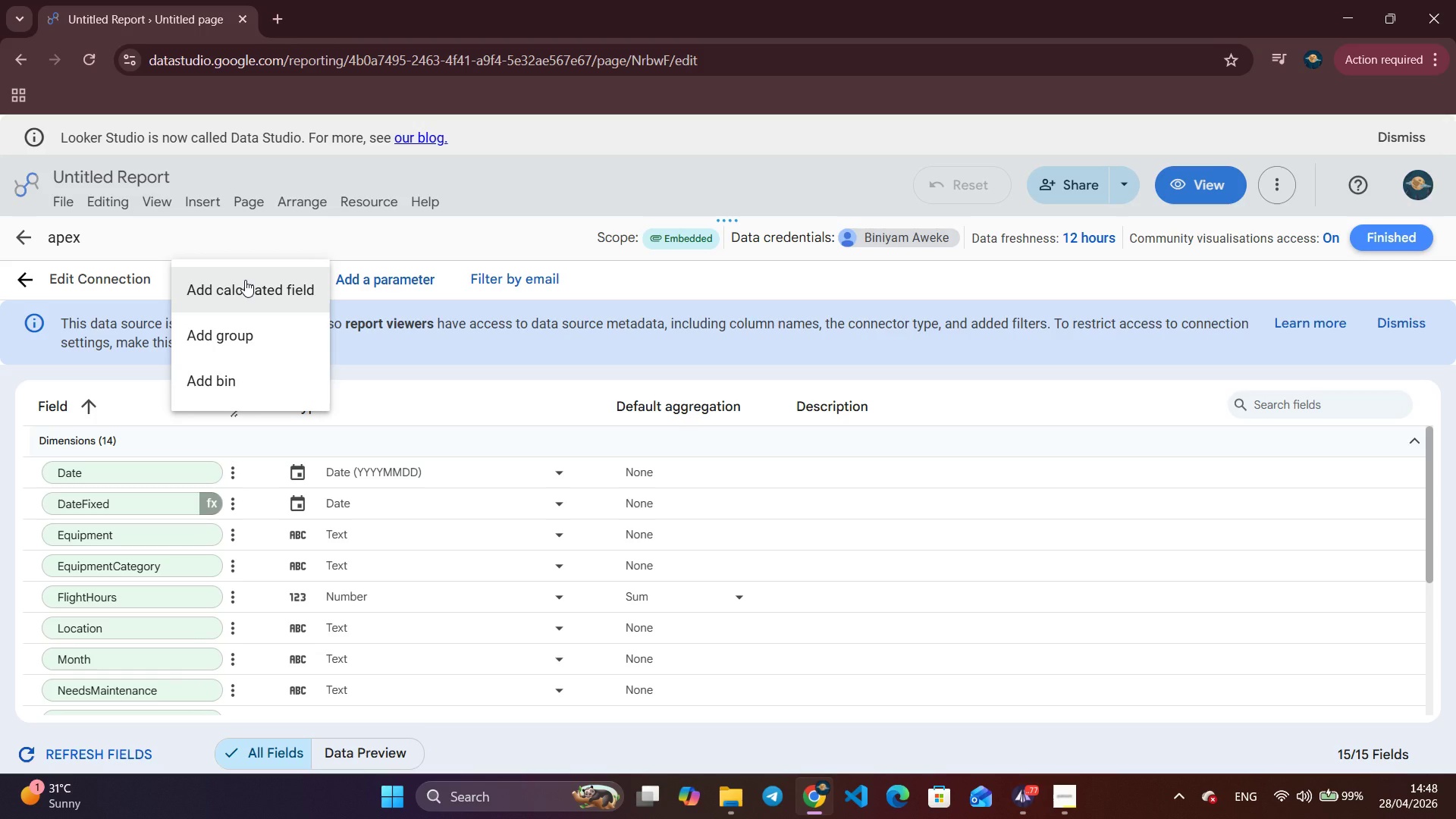 
left_click([245, 280])
 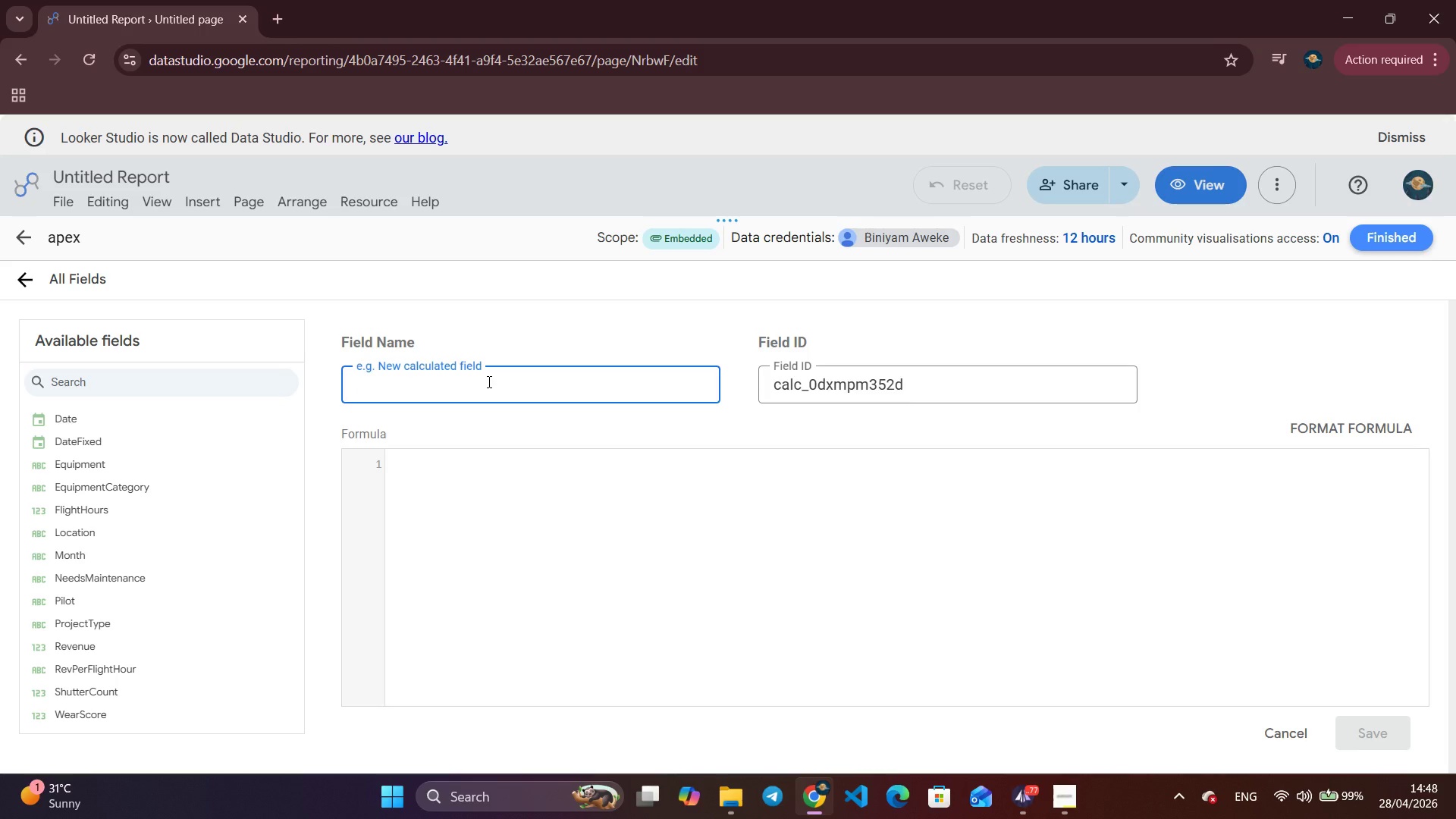 
type(RevPerFlih)
key(Backspace)
type(ght)
 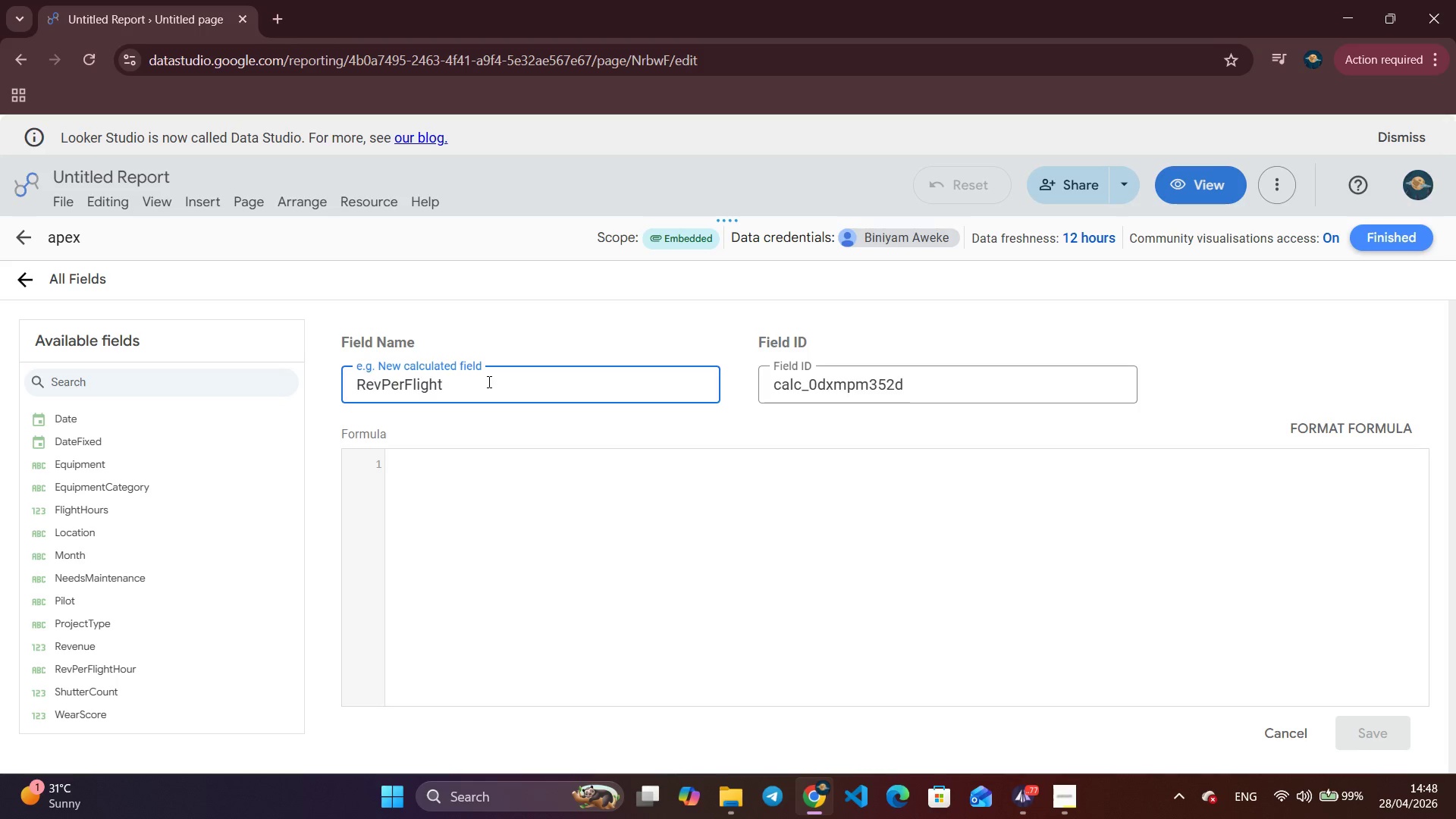 
wait(5.73)
 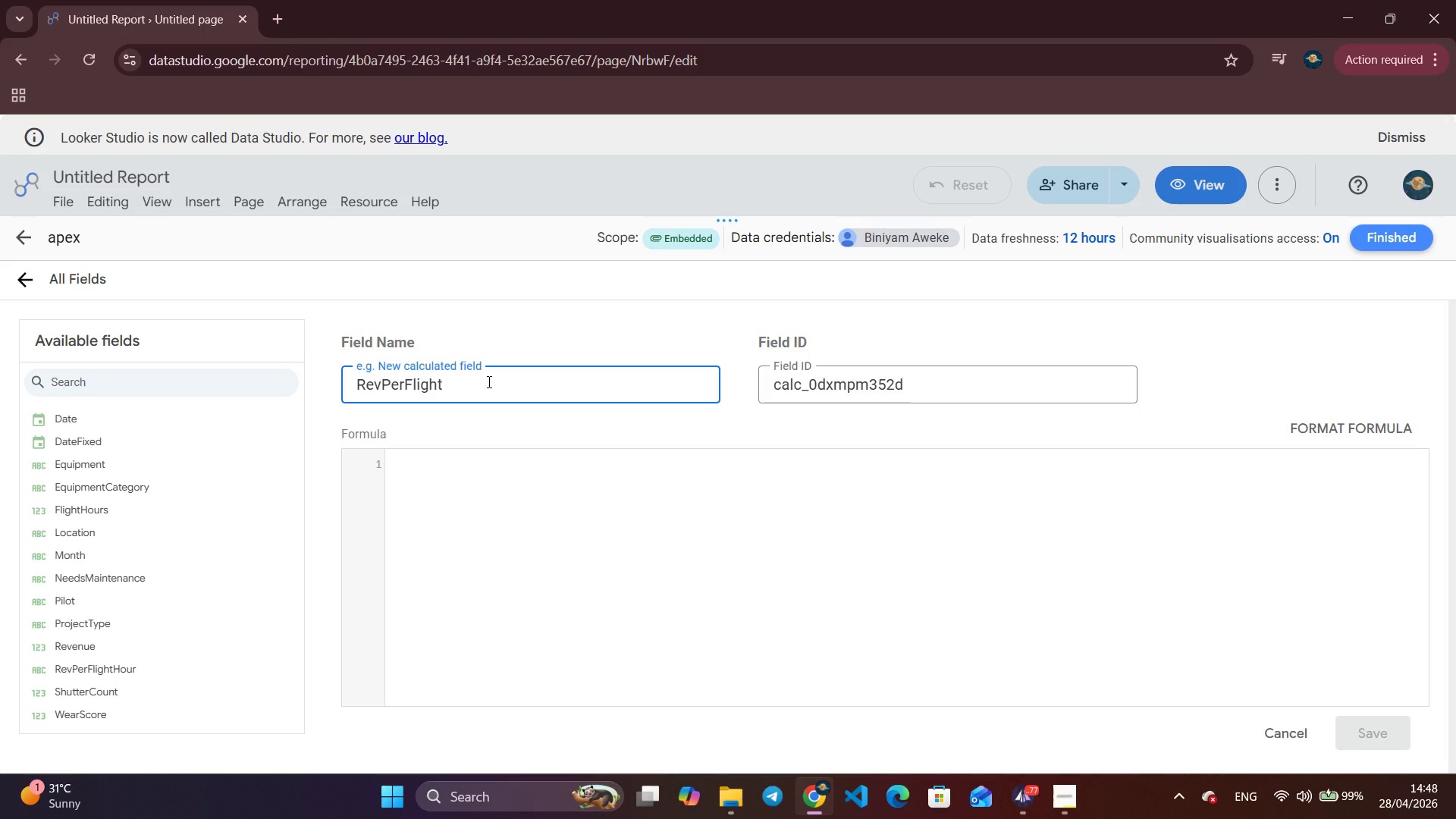 
type(Hour)
 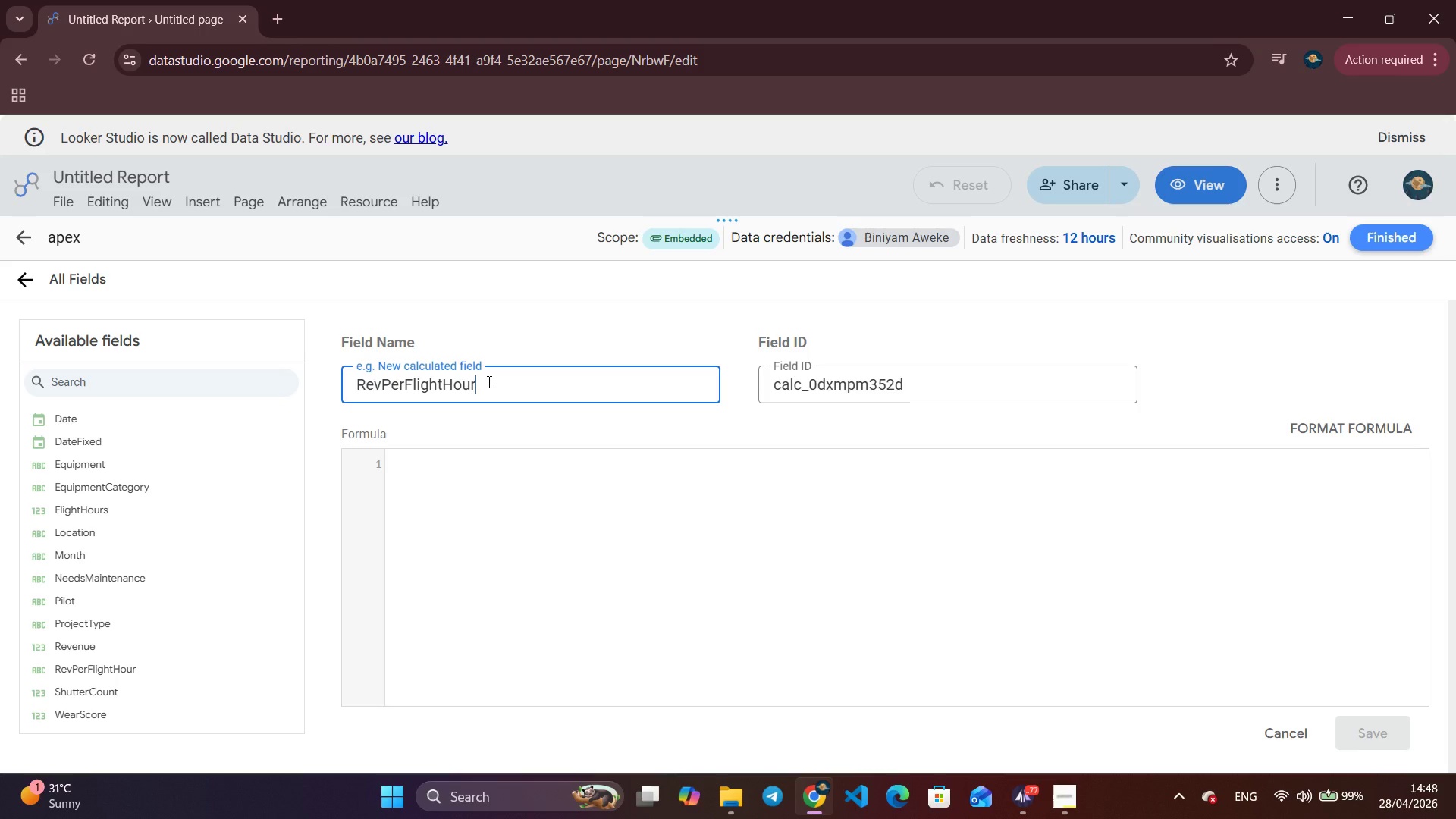 
left_click([449, 475])
 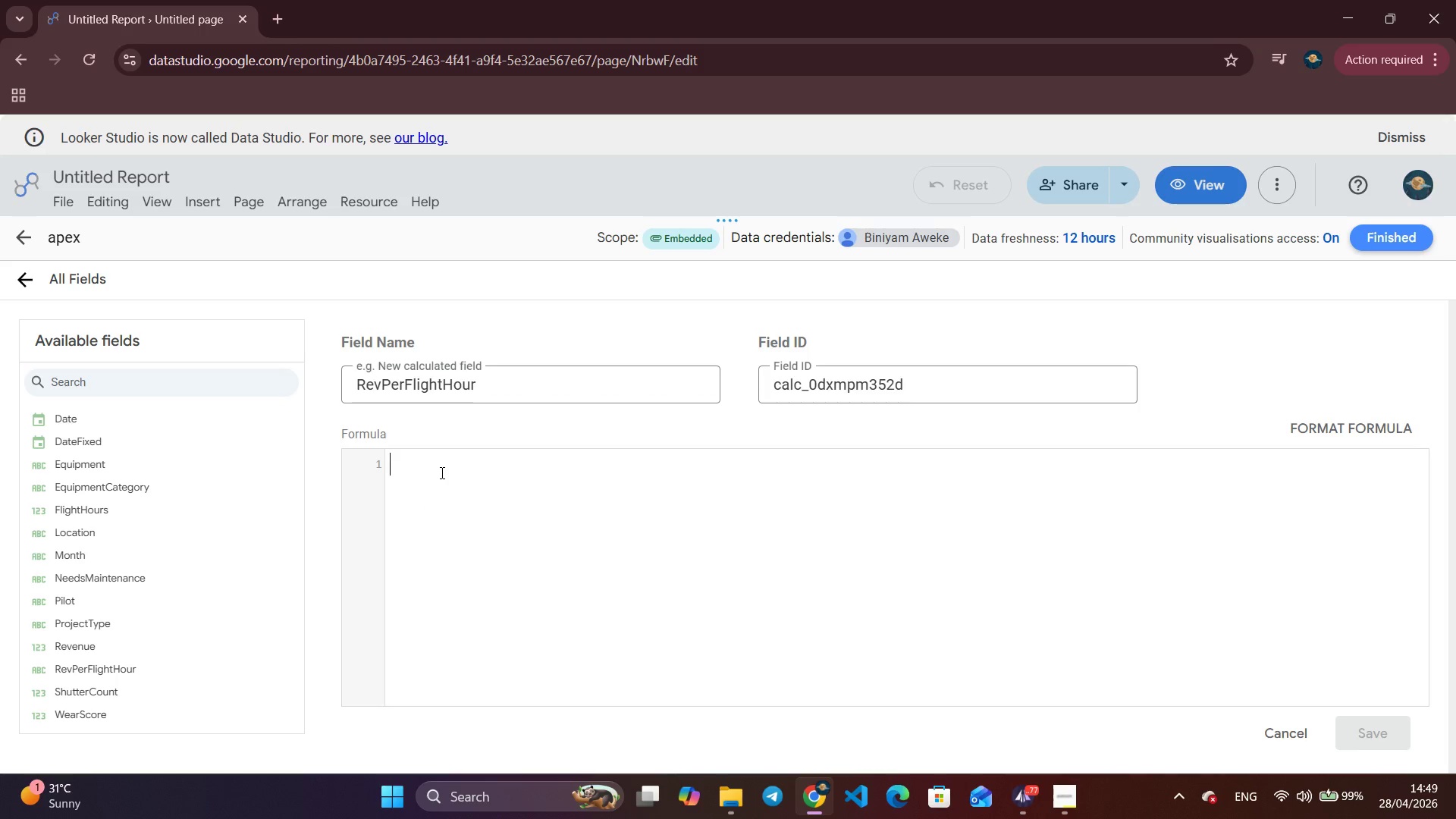 
type(SUM(REVEN)
 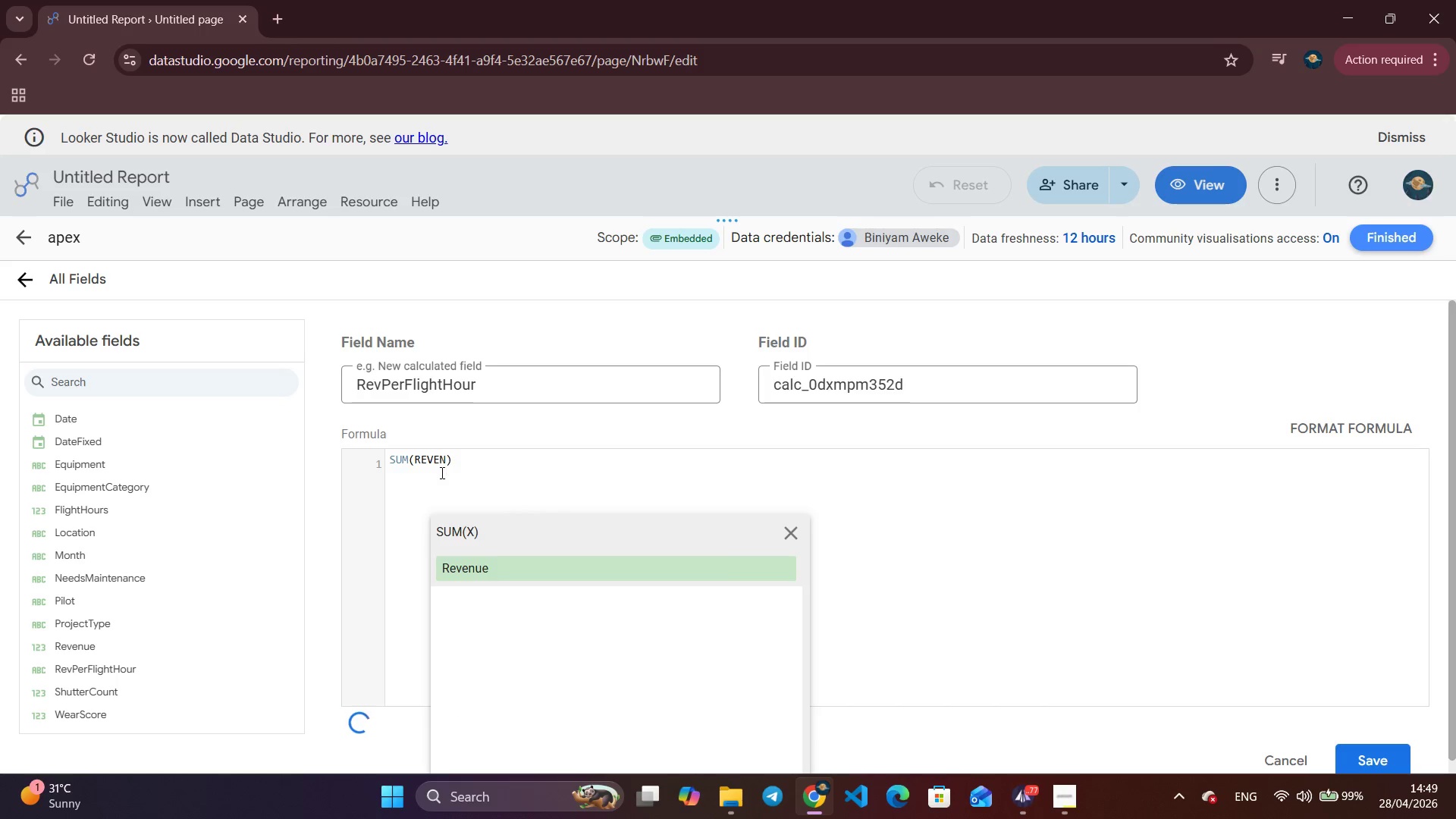 
key(Enter)
 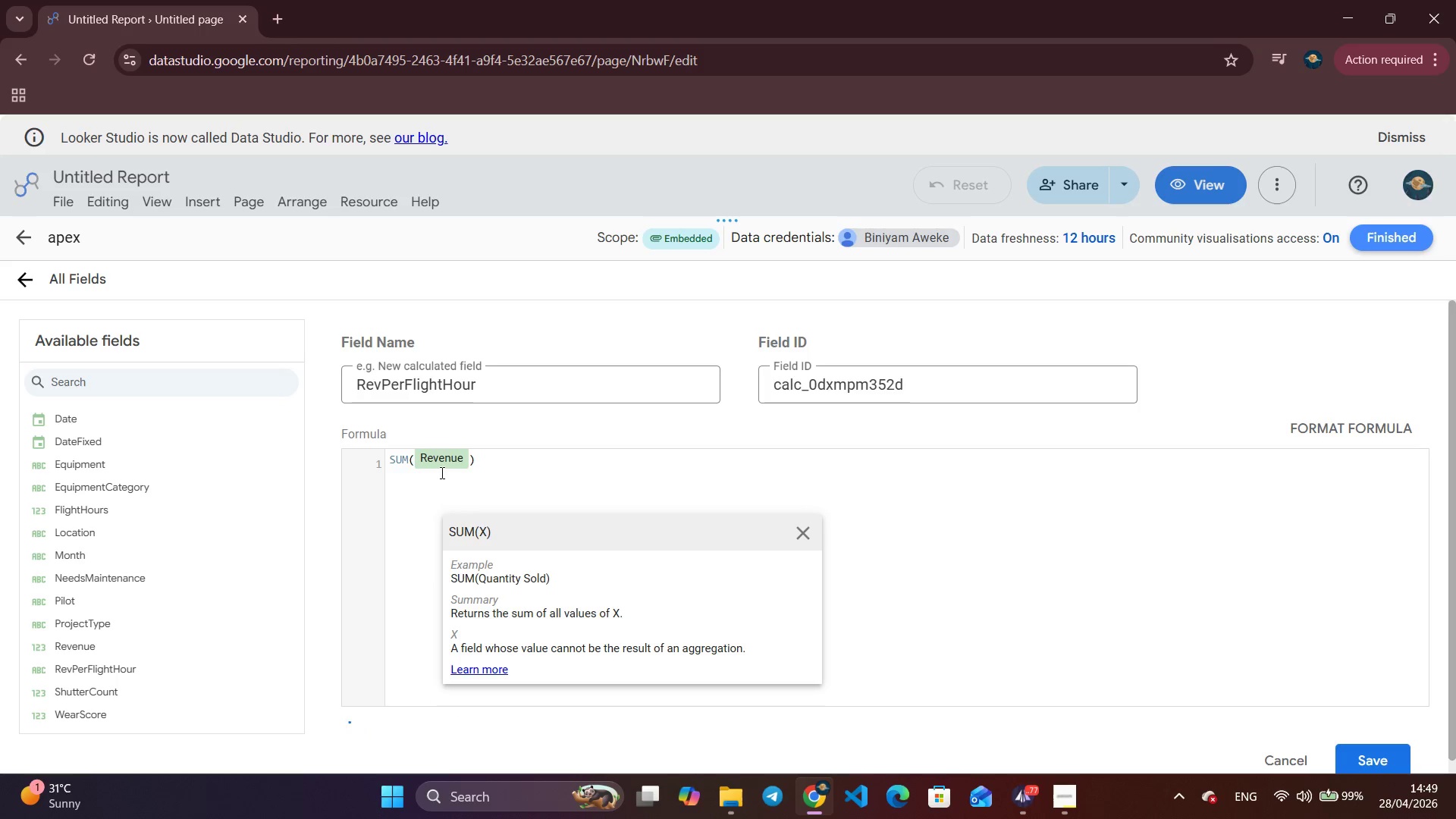 
key(ArrowRight)
 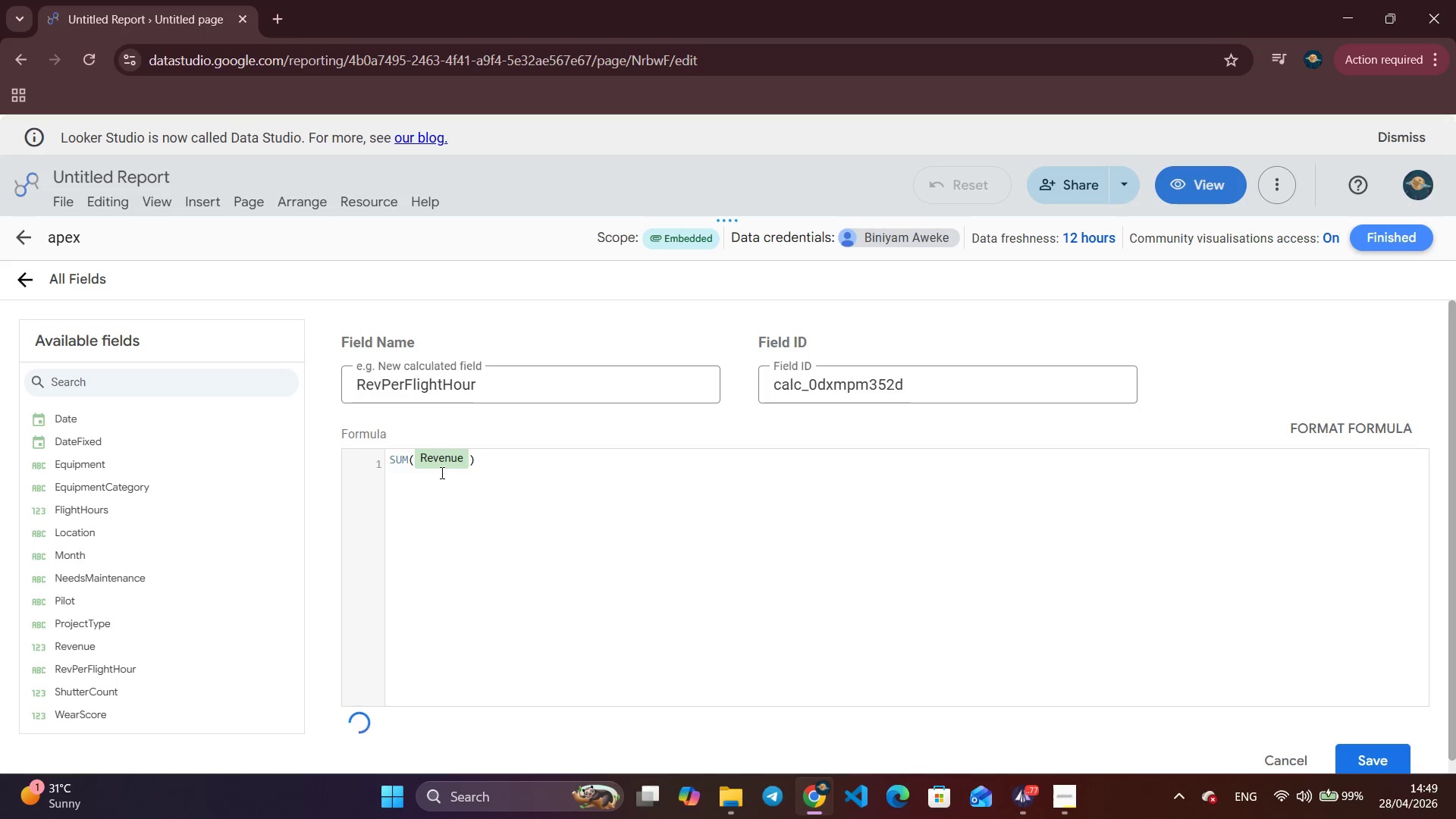 
type( / sum\)
key(Backspace)
 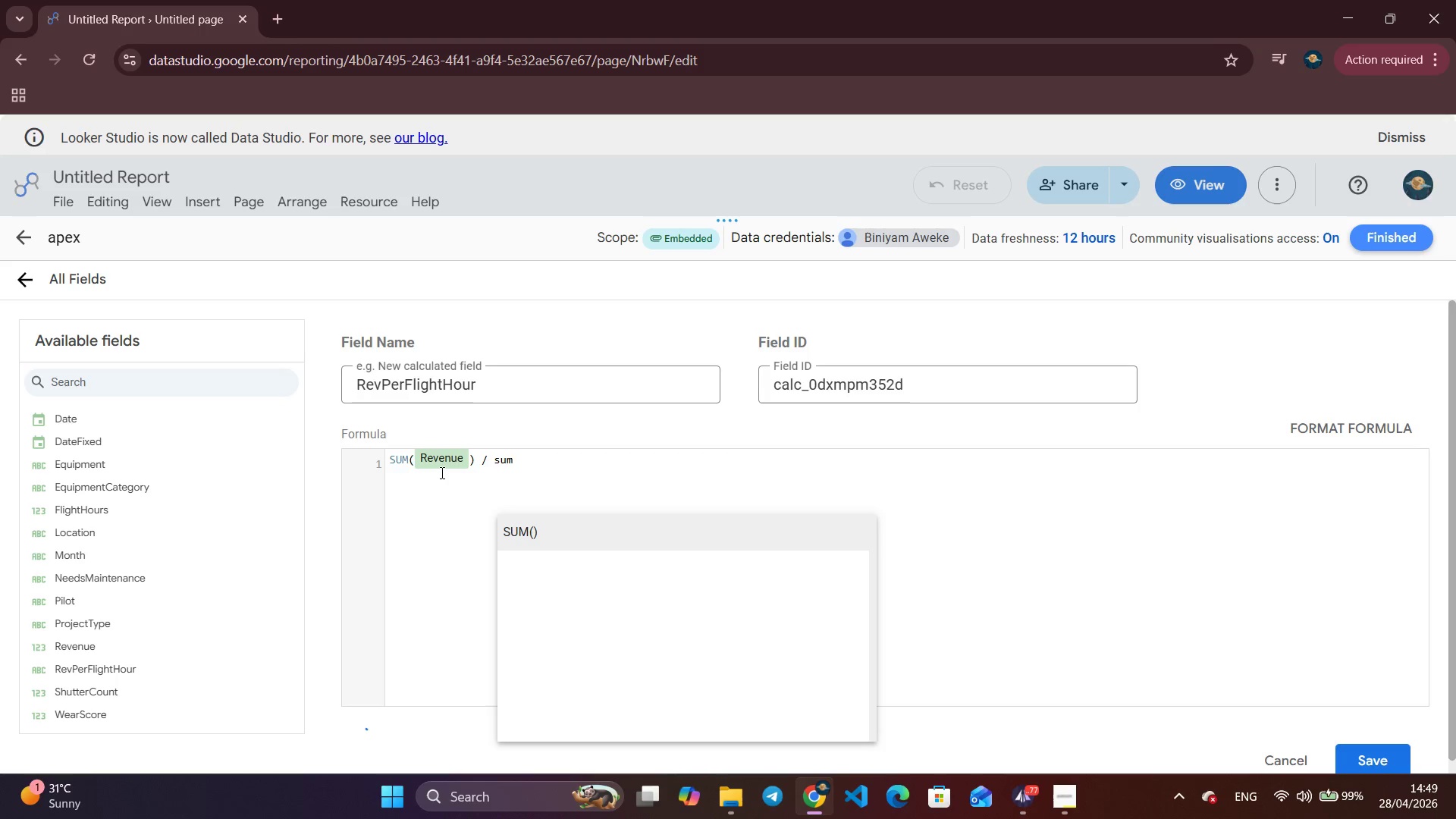 
key(Enter)
 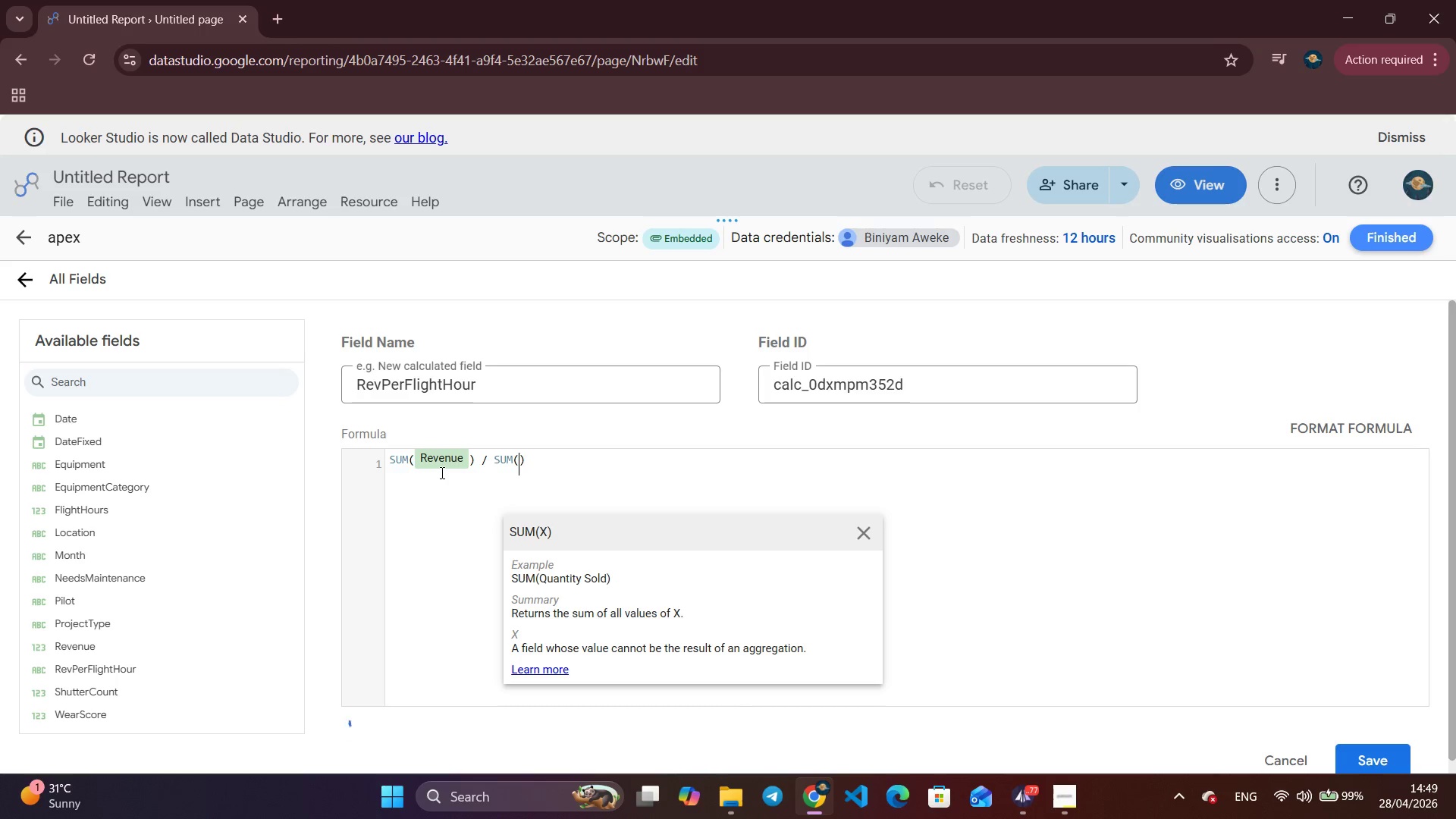 
key(F)
 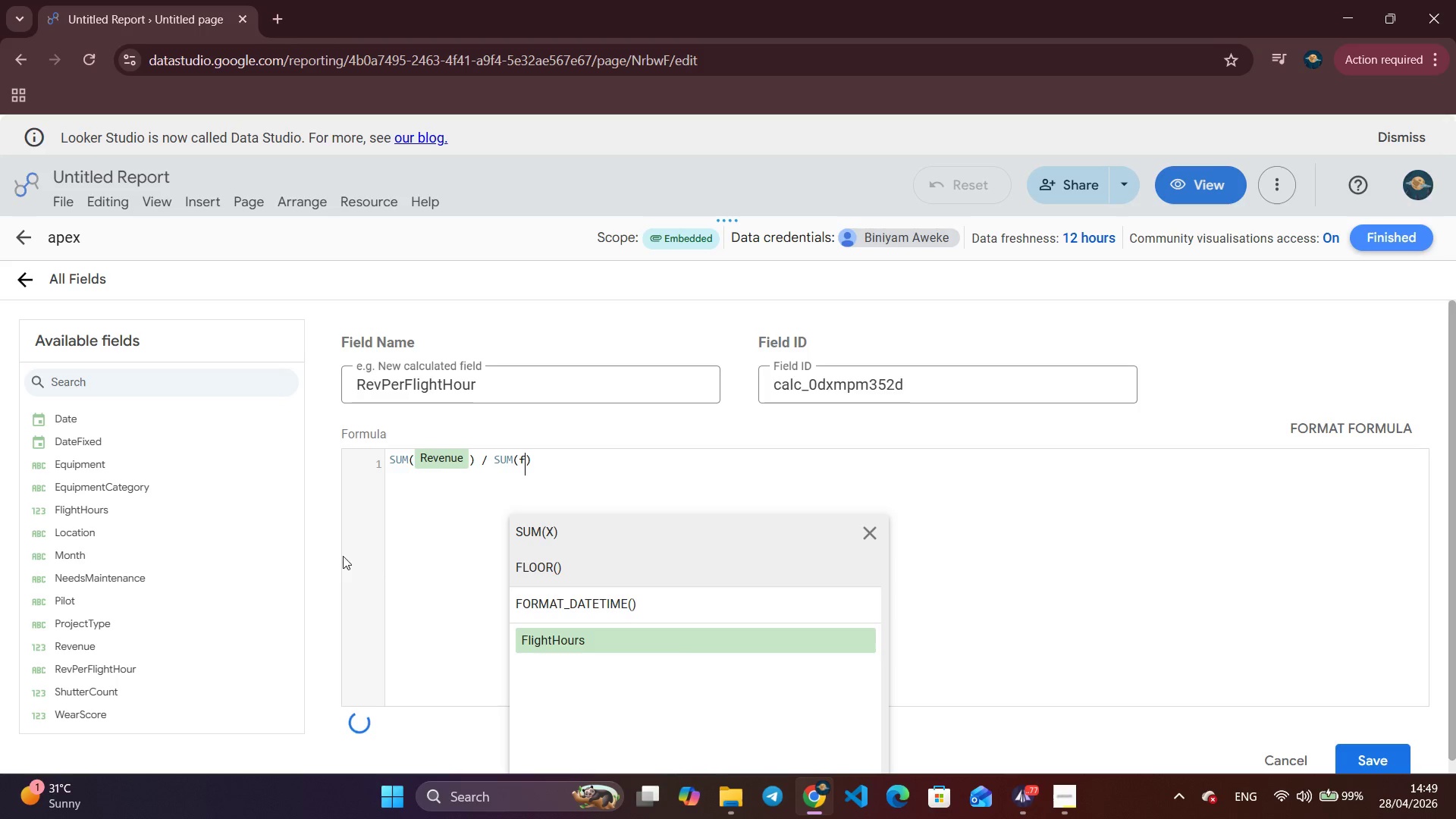 
left_click([576, 637])
 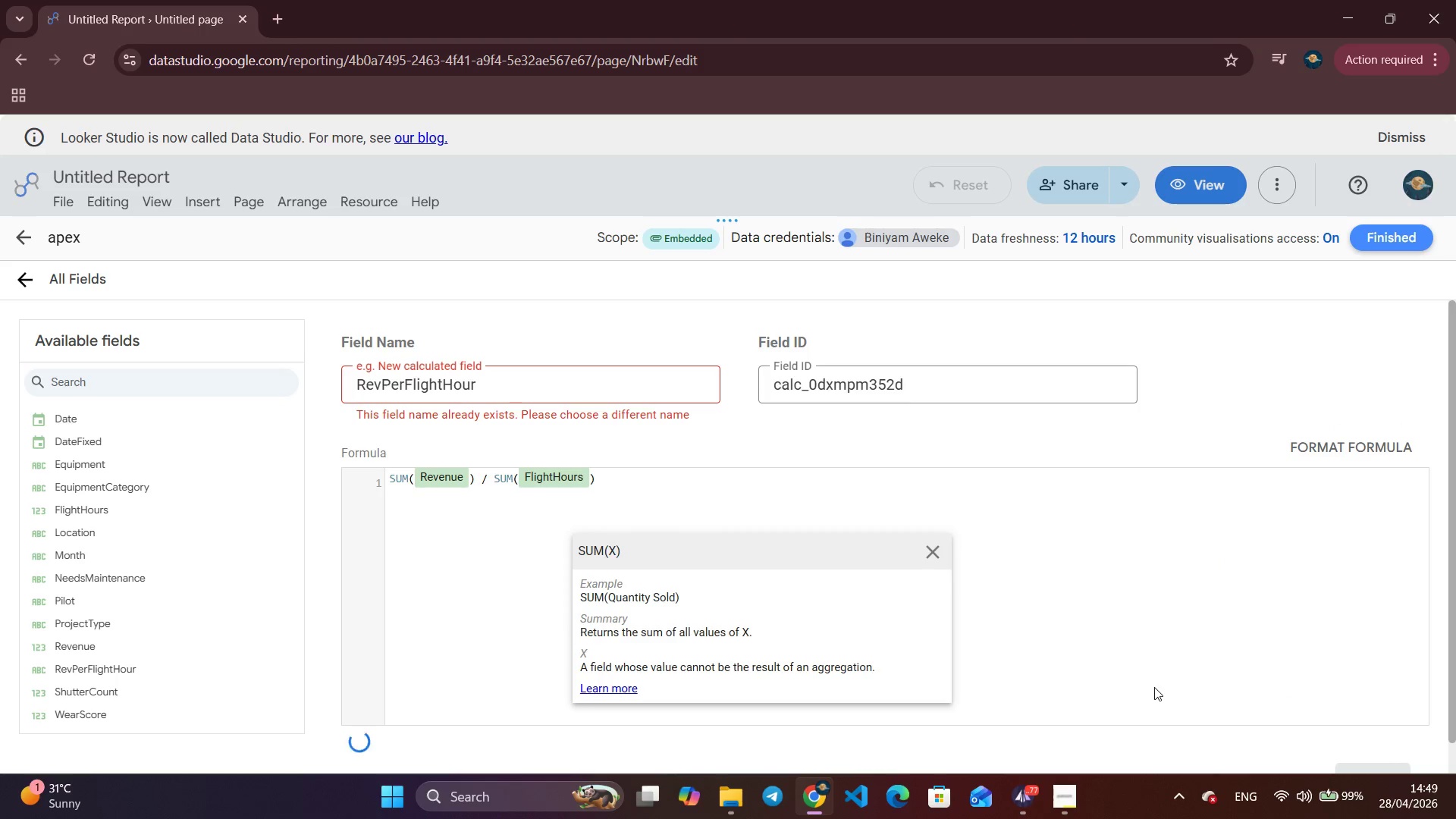 
wait(10.8)
 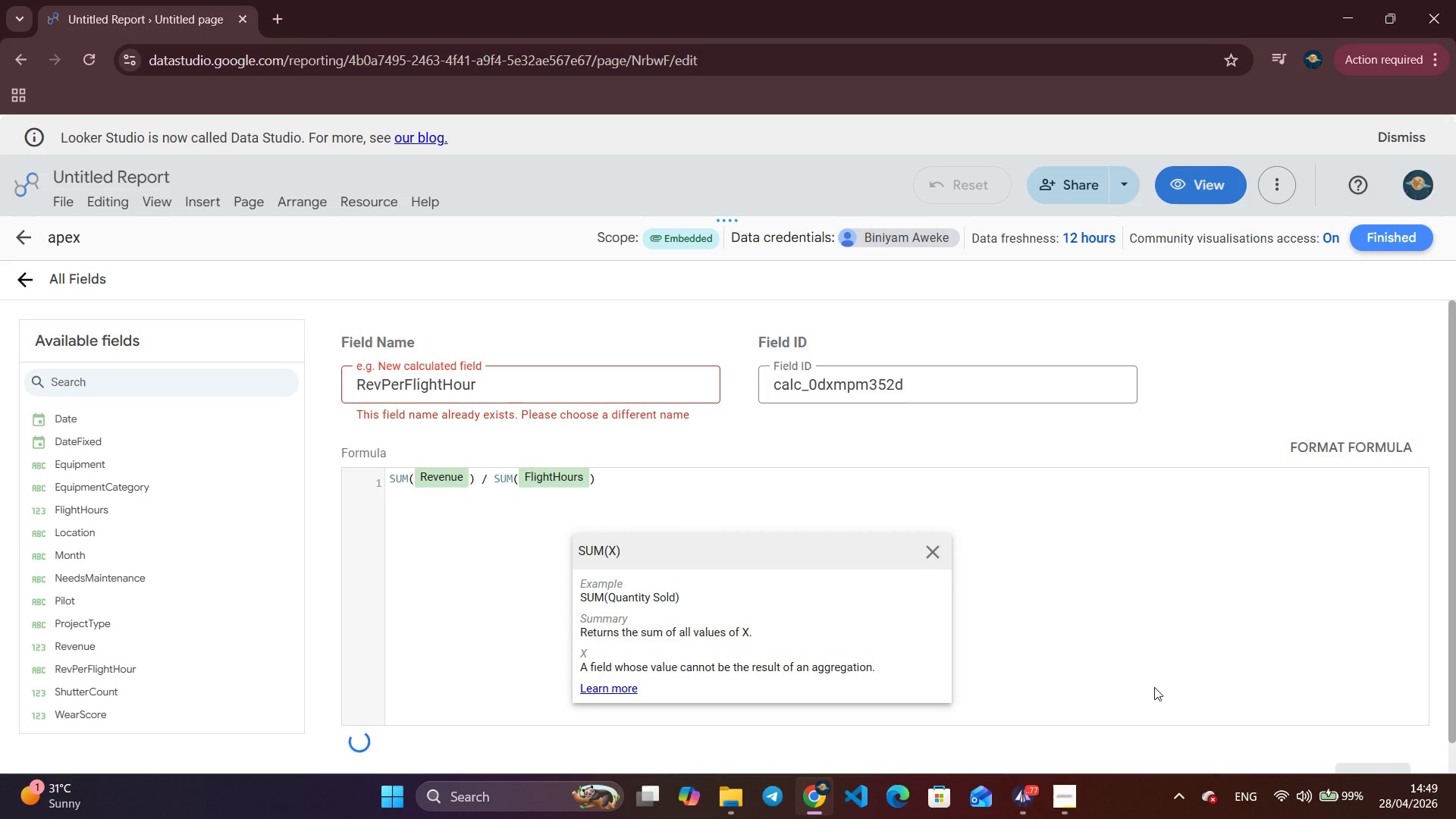 
left_click([933, 554])
 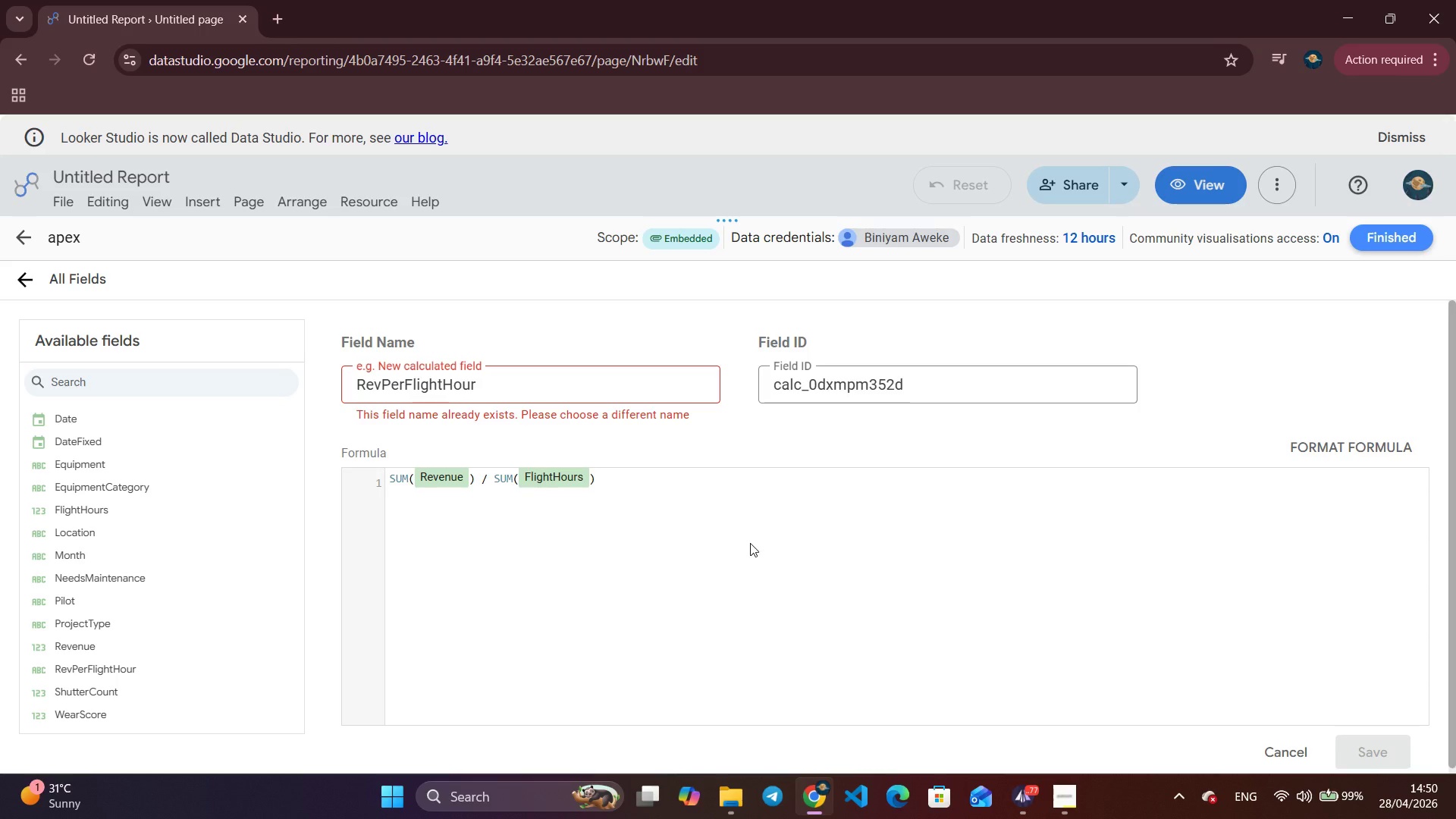 
wait(45.92)
 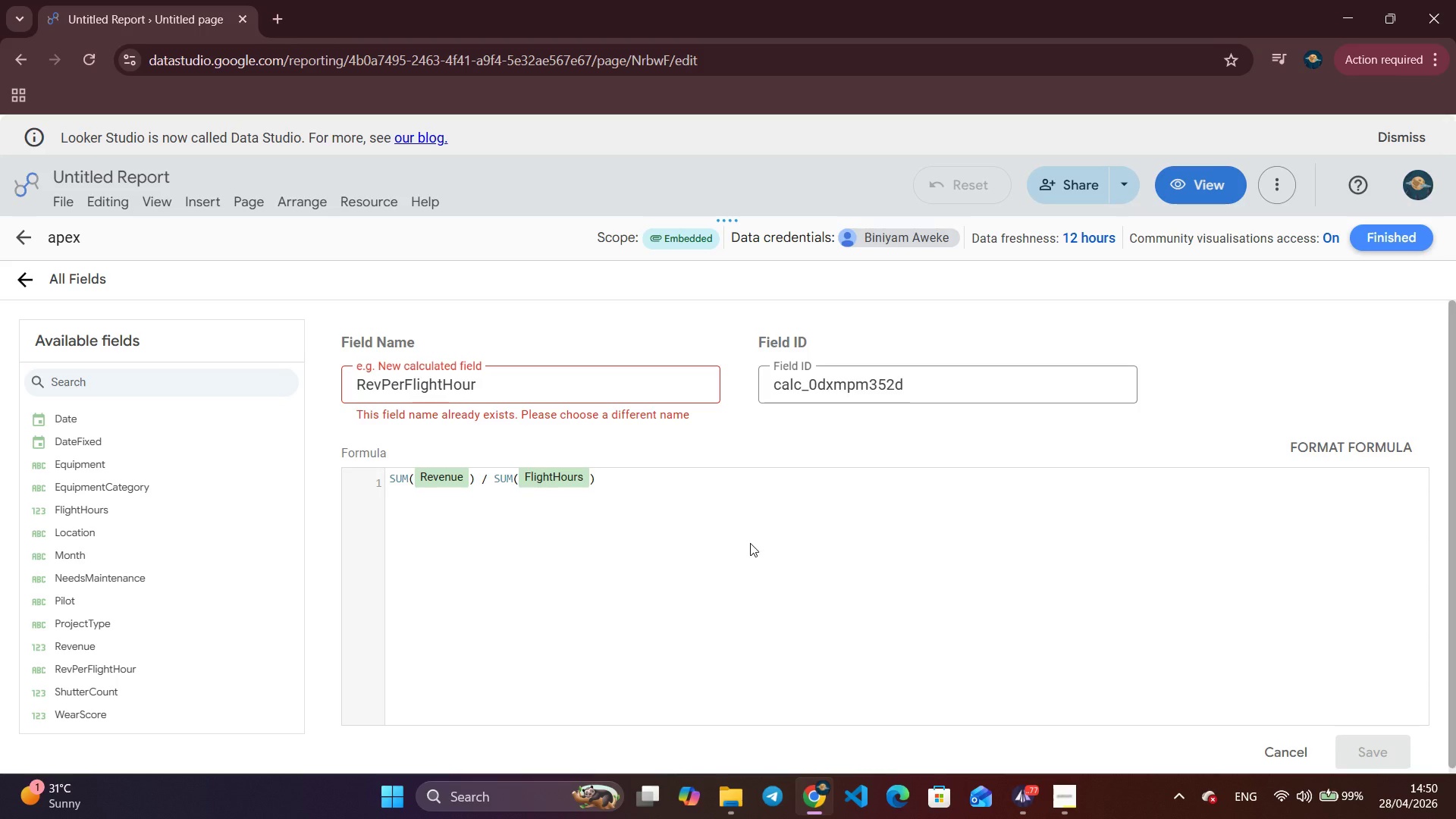 
left_click([17, 290])
 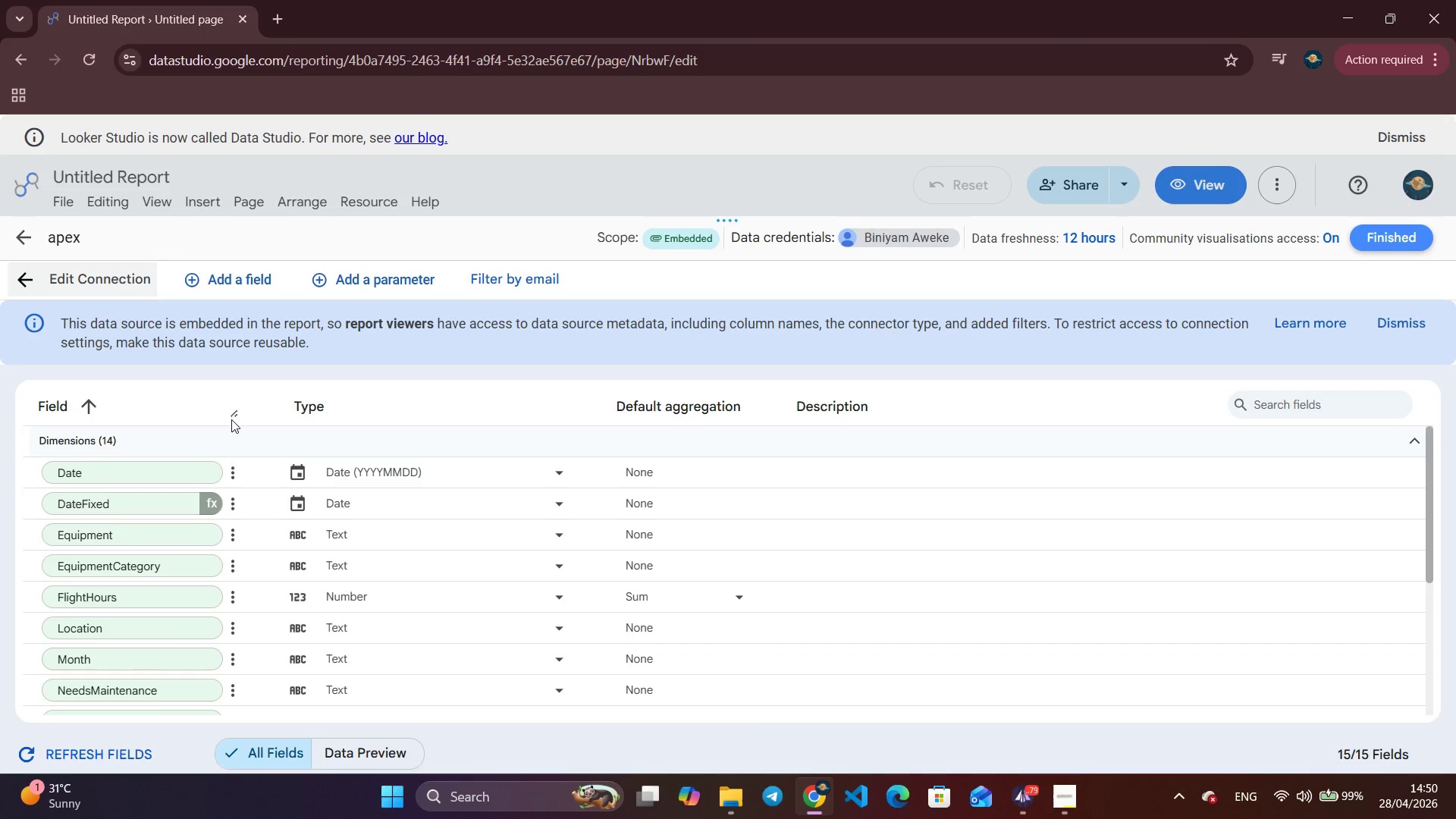 
scroll: coordinate [482, 577], scroll_direction: down, amount: 5.0
 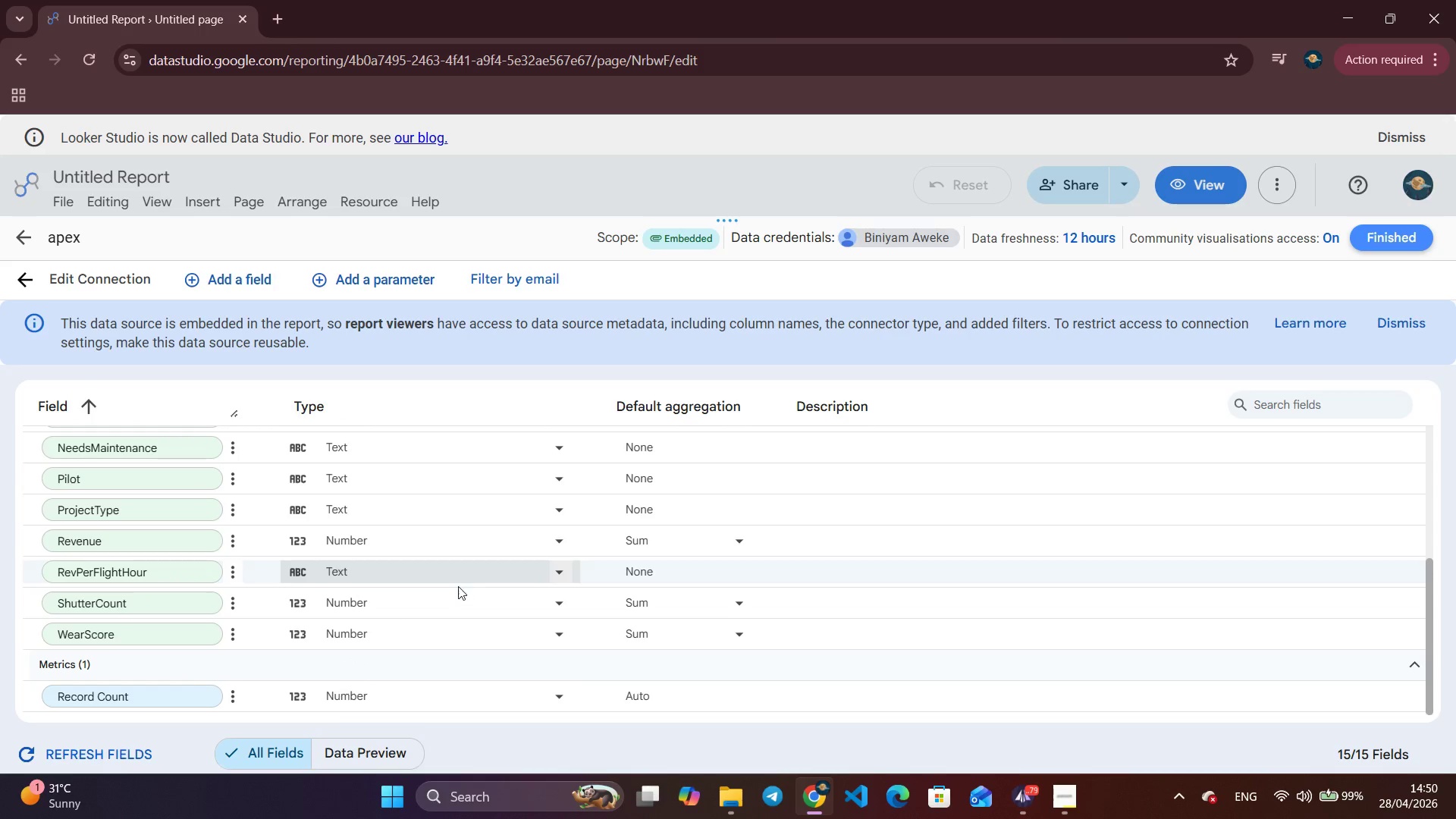 
scroll: coordinate [240, 611], scroll_direction: up, amount: 5.0
 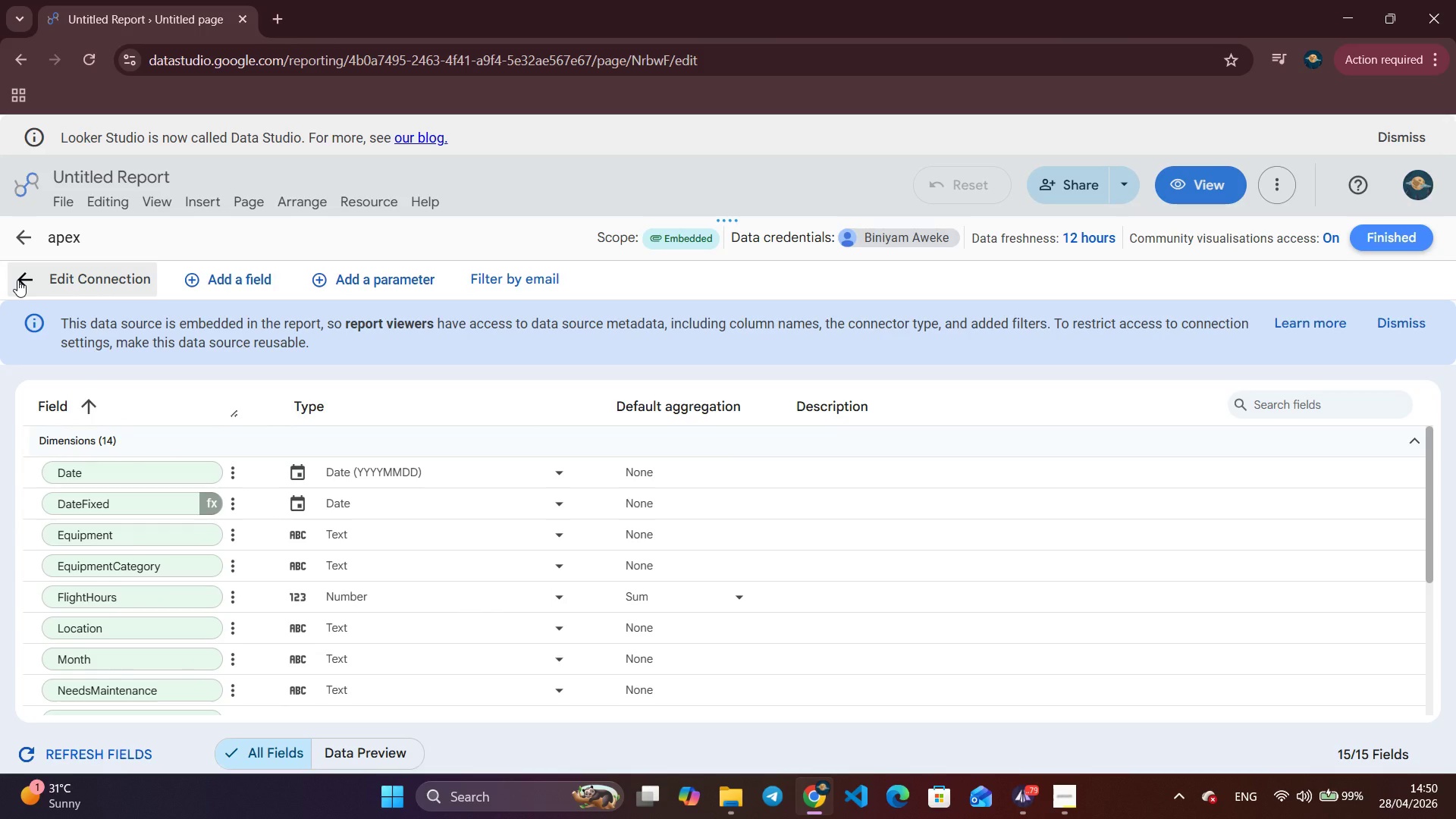 
left_click([17, 280])
 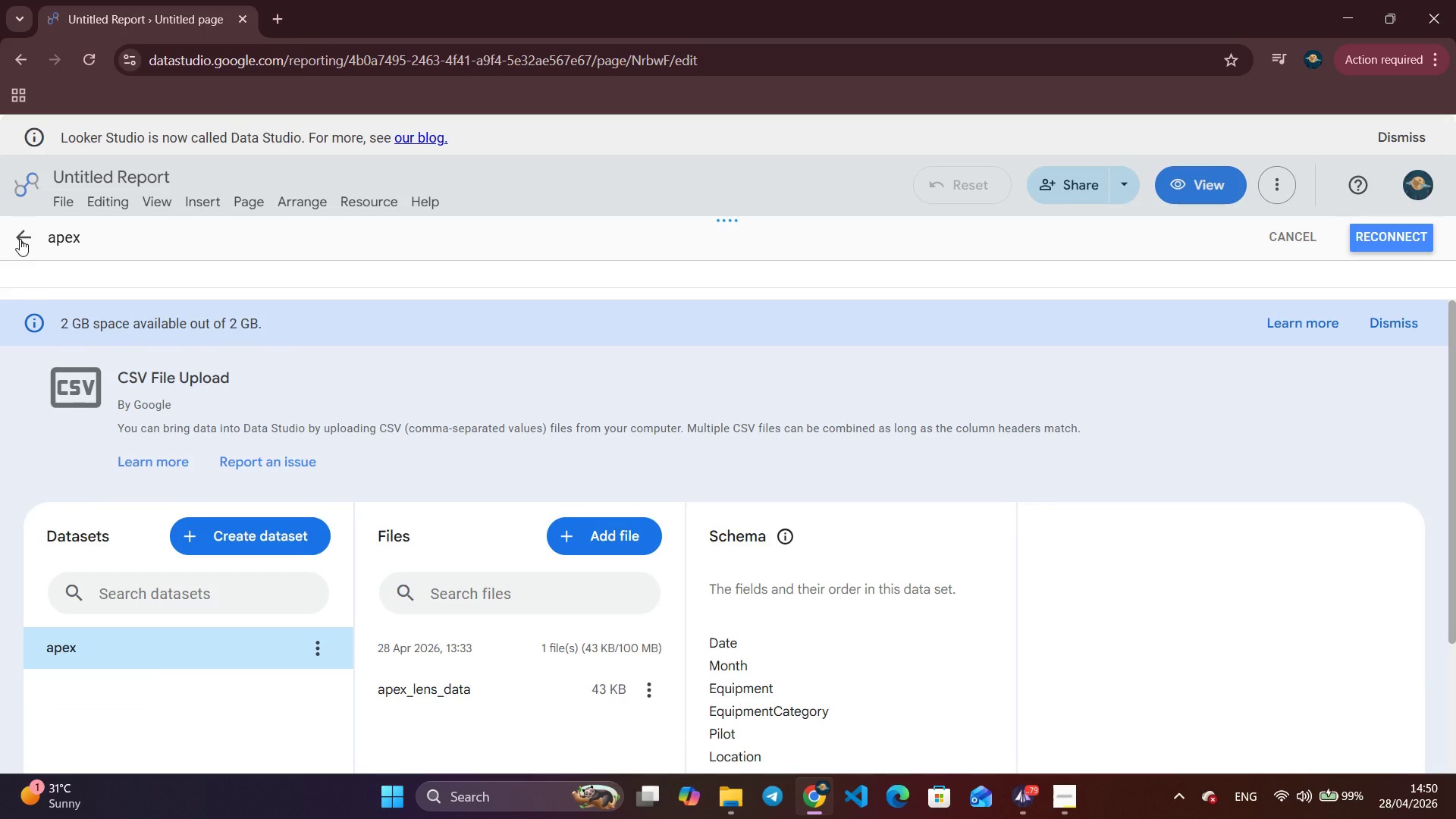 
wait(6.44)
 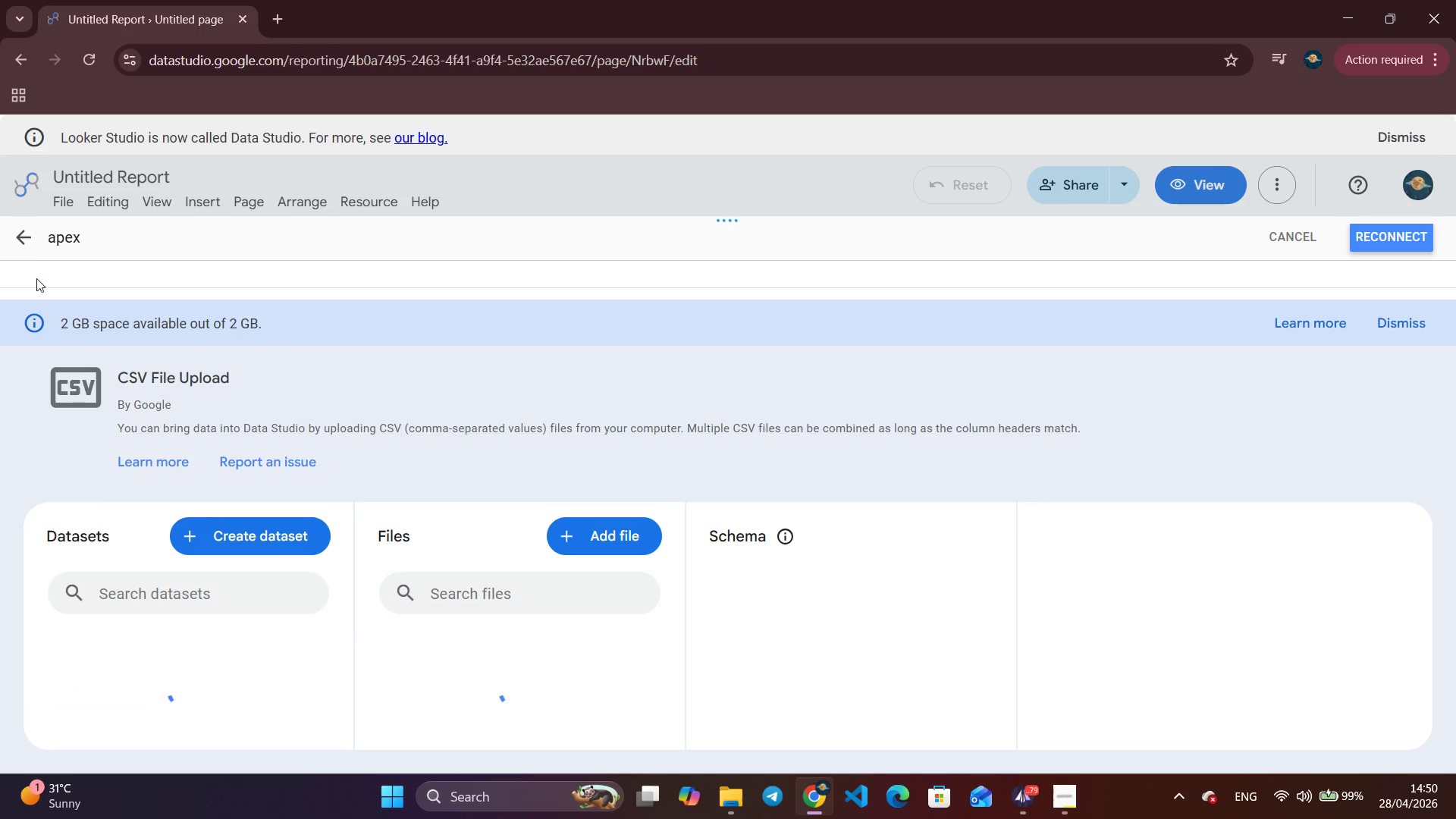 
left_click([19, 238])
 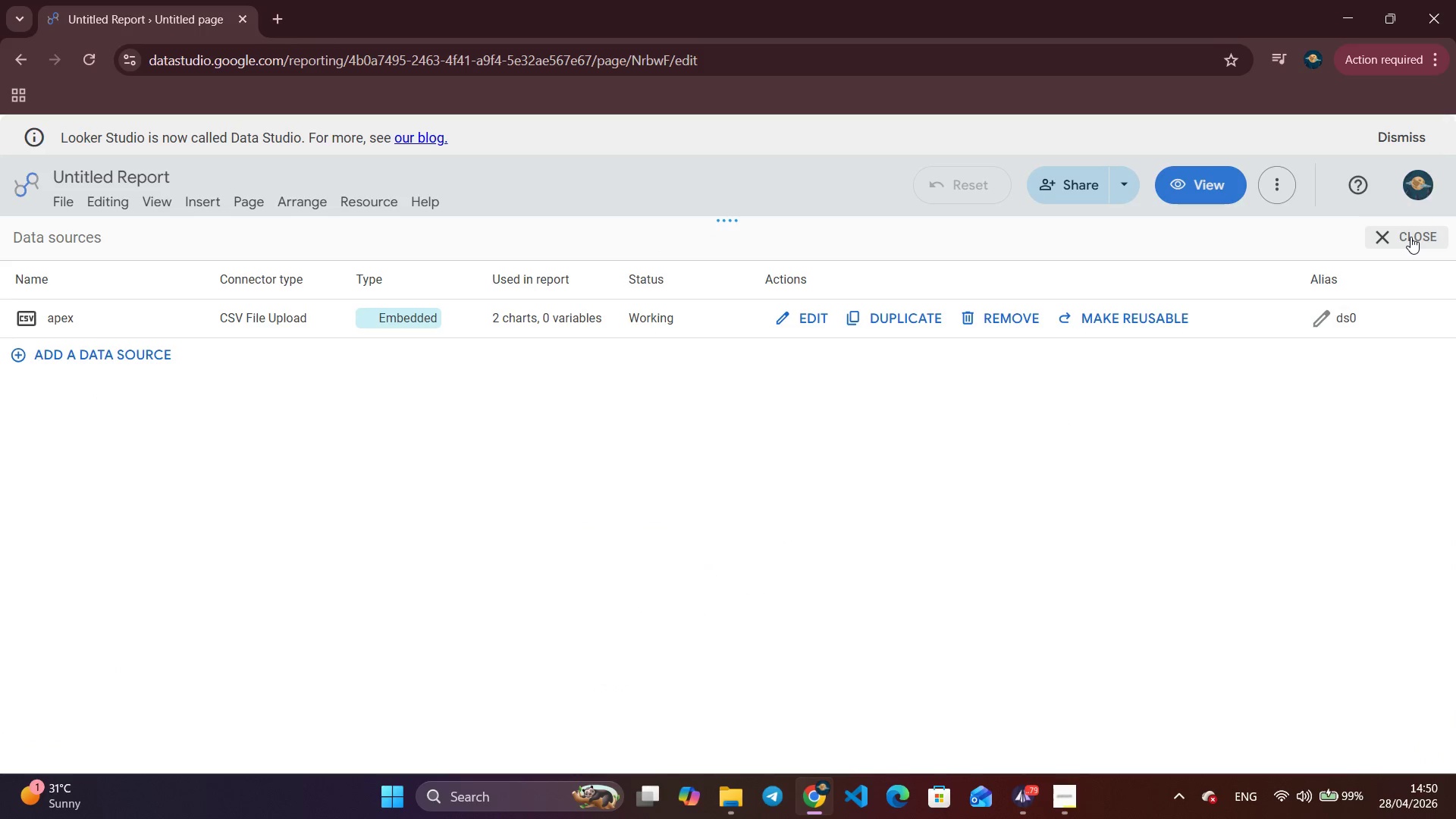 
left_click([671, 579])
 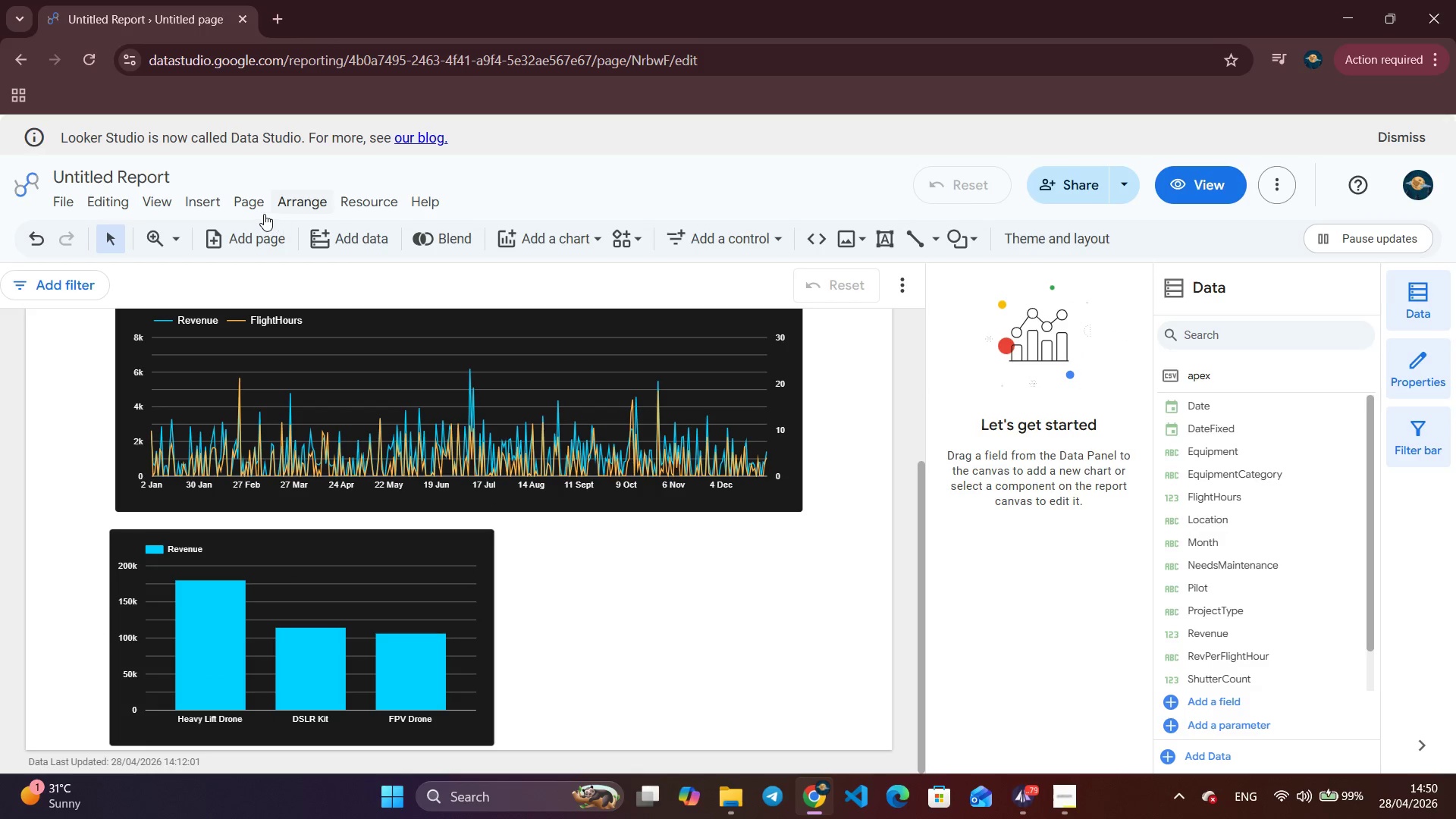 
scroll: coordinate [692, 535], scroll_direction: down, amount: 2.0
 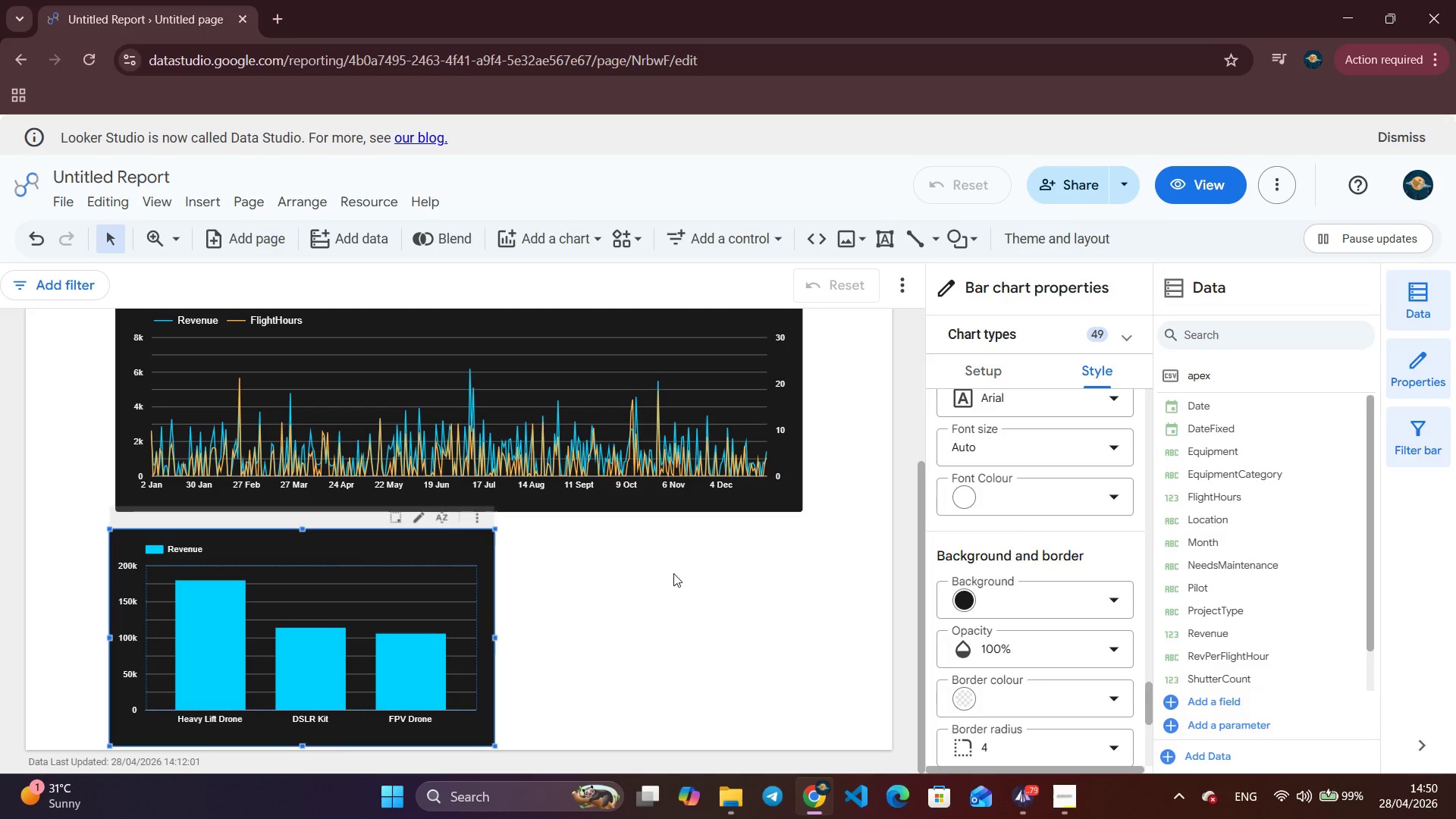 
left_click([221, 201])
 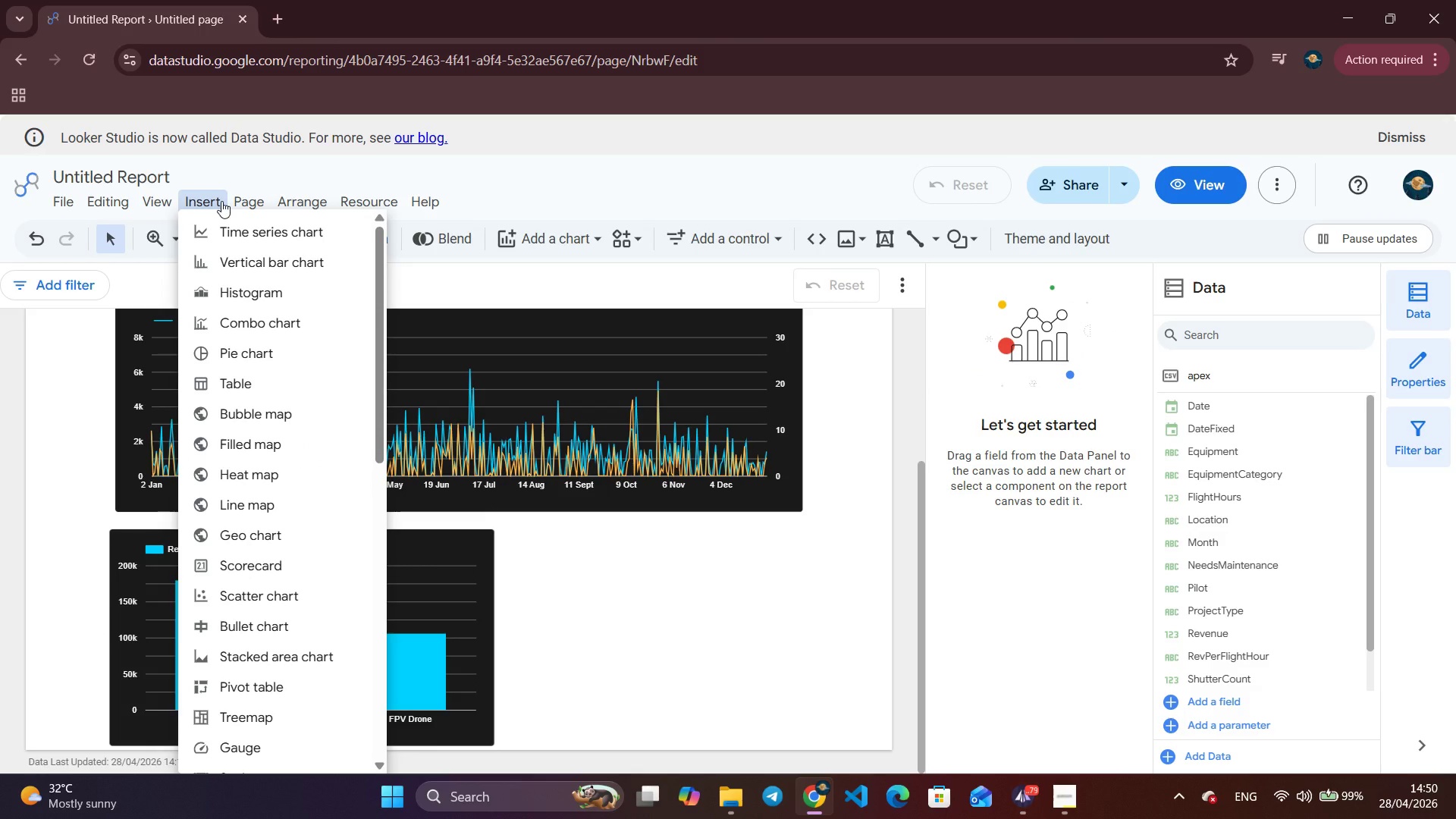 
wait(9.89)
 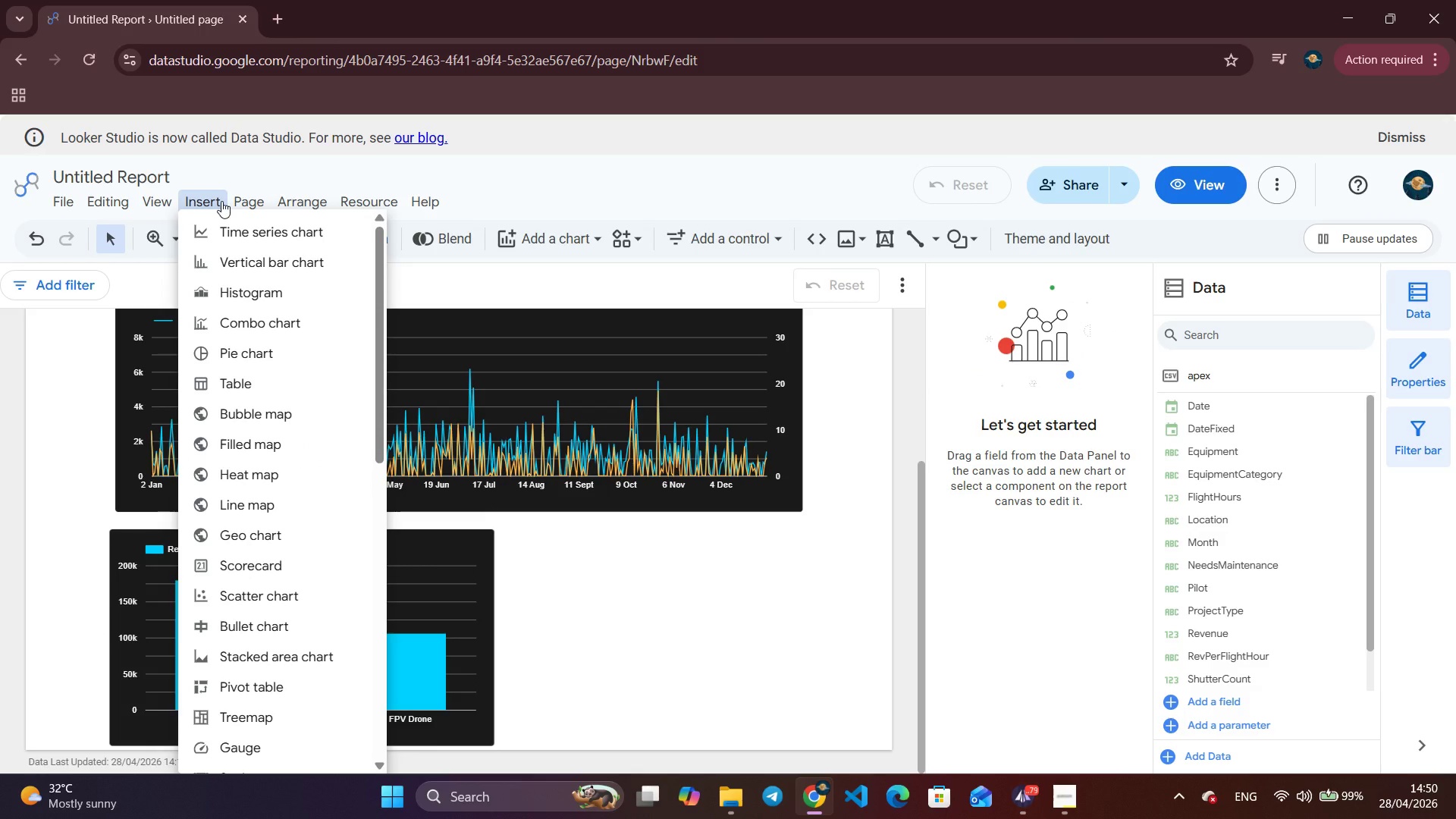 
left_click([244, 584])
 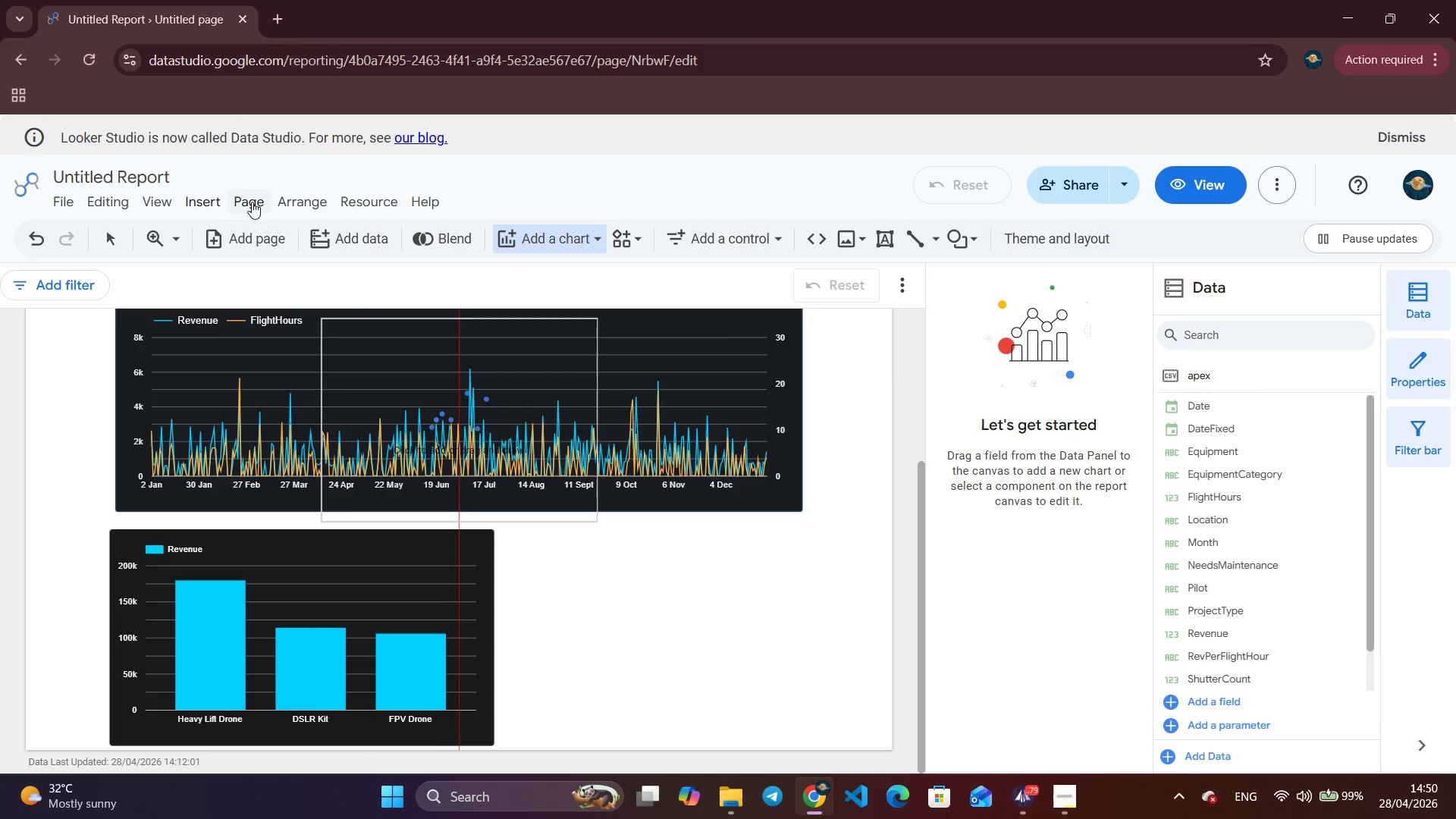 
left_click([213, 202])
 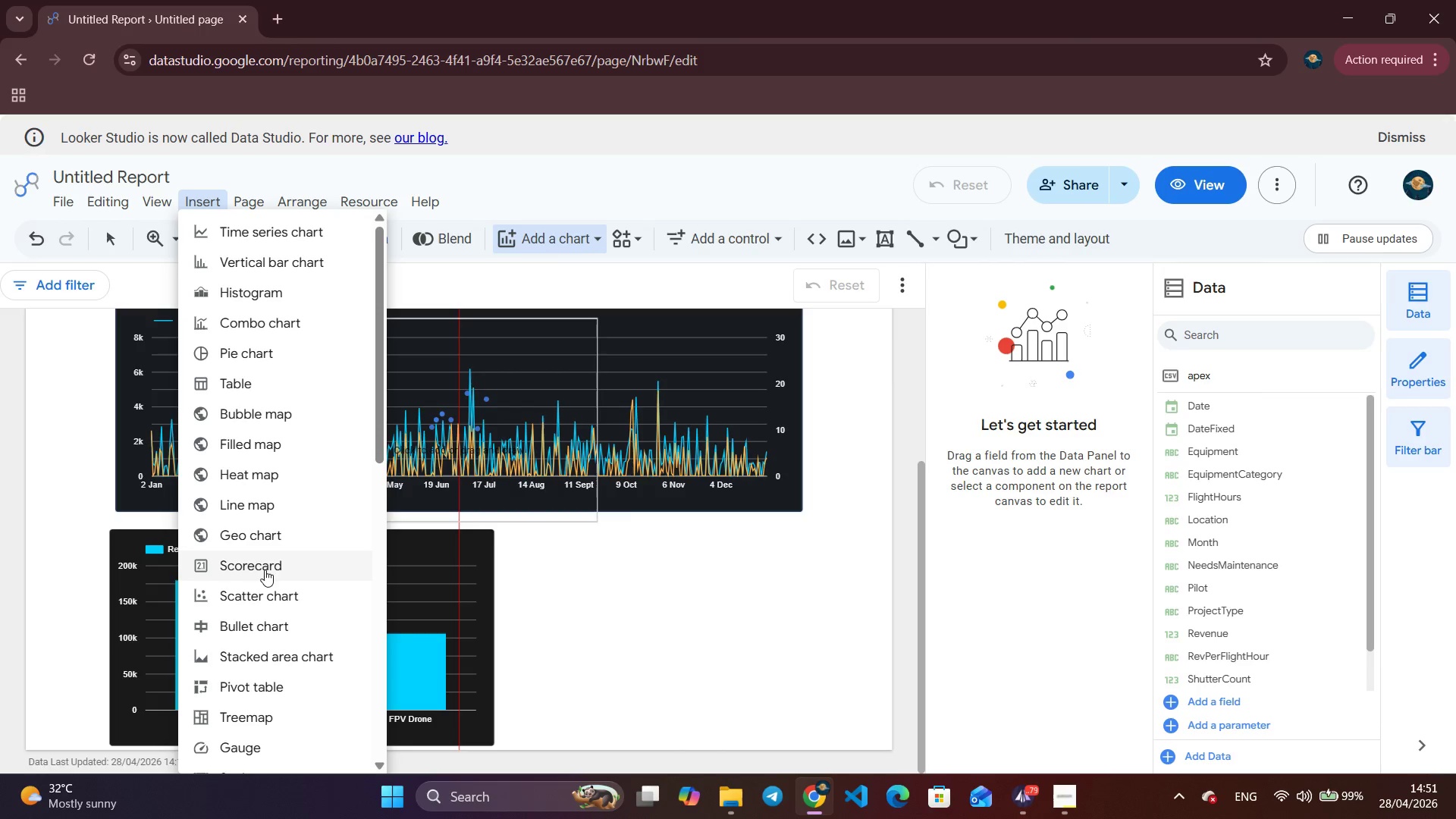 
left_click([261, 570])
 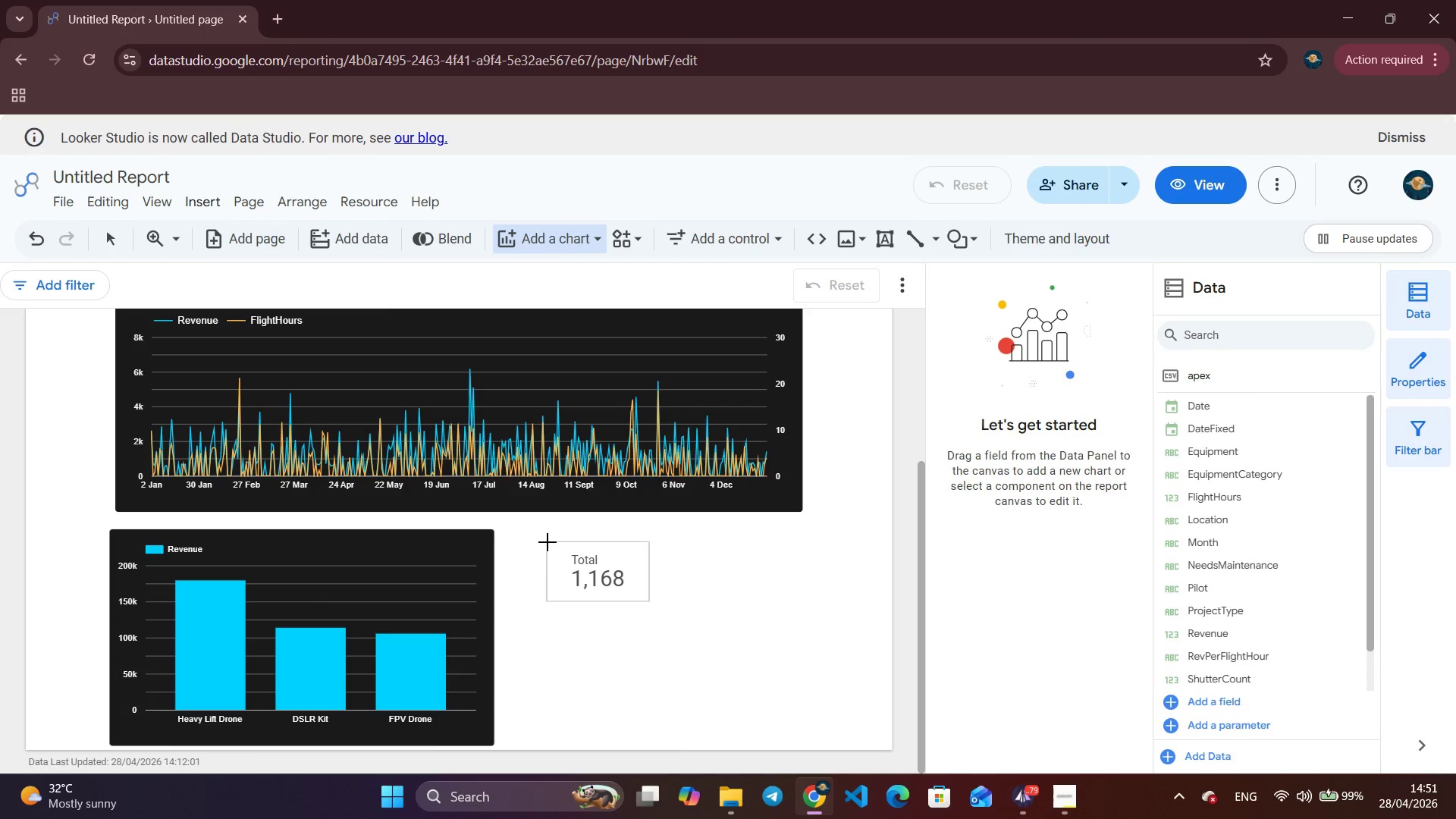 
left_click([548, 540])
 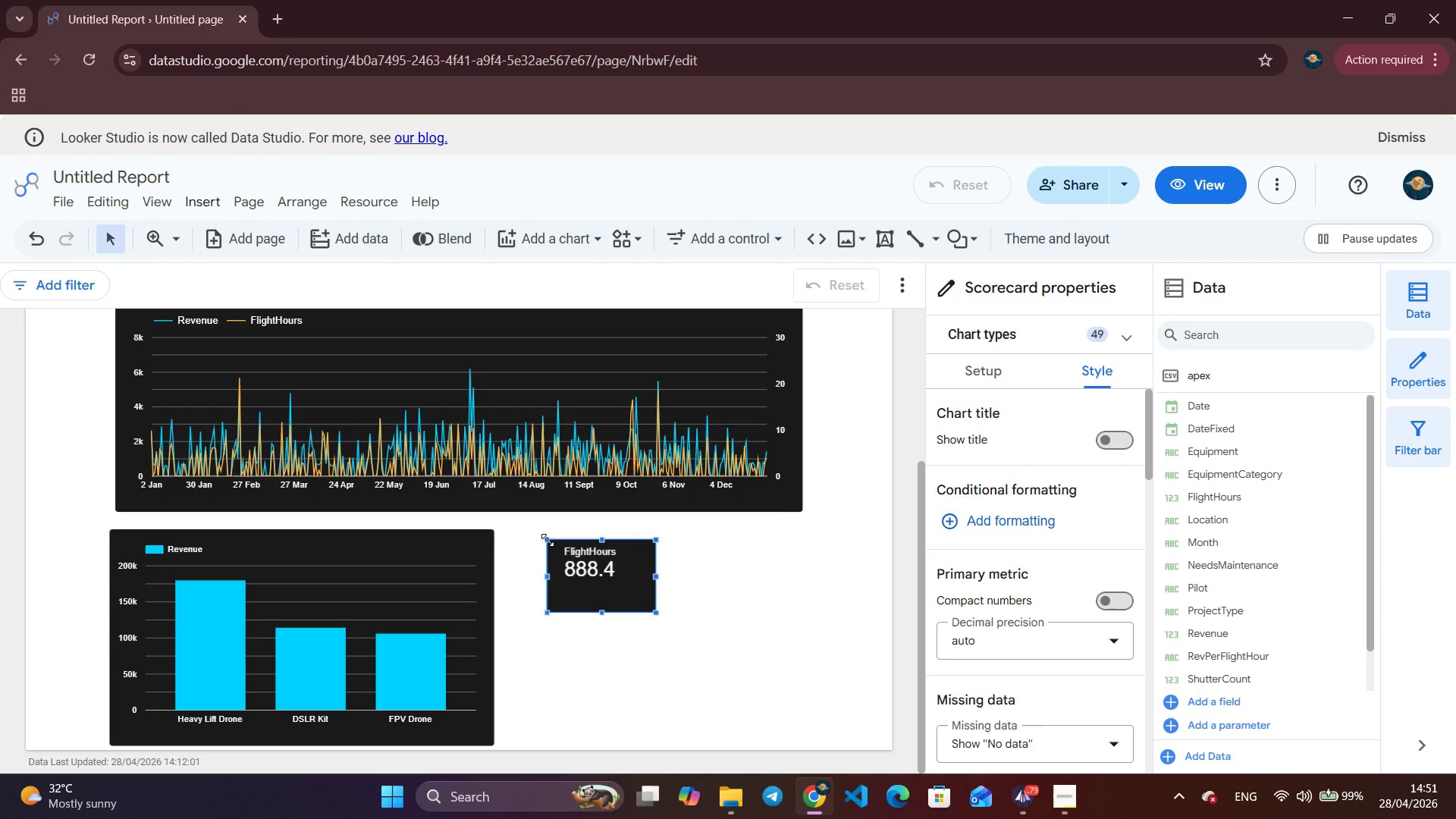 
scroll: coordinate [505, 562], scroll_direction: up, amount: 3.0
 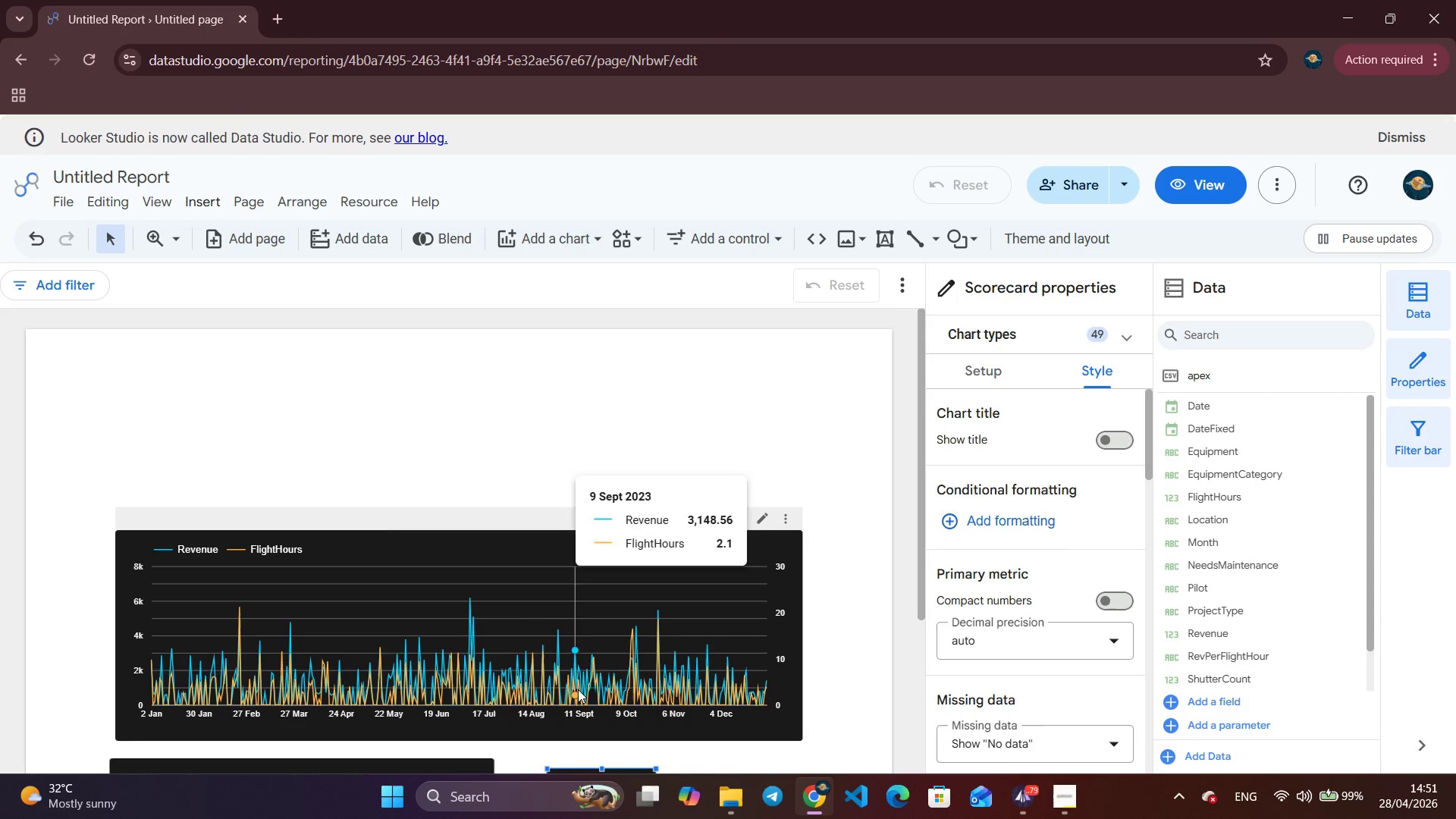 
scroll: coordinate [584, 686], scroll_direction: down, amount: 2.0
 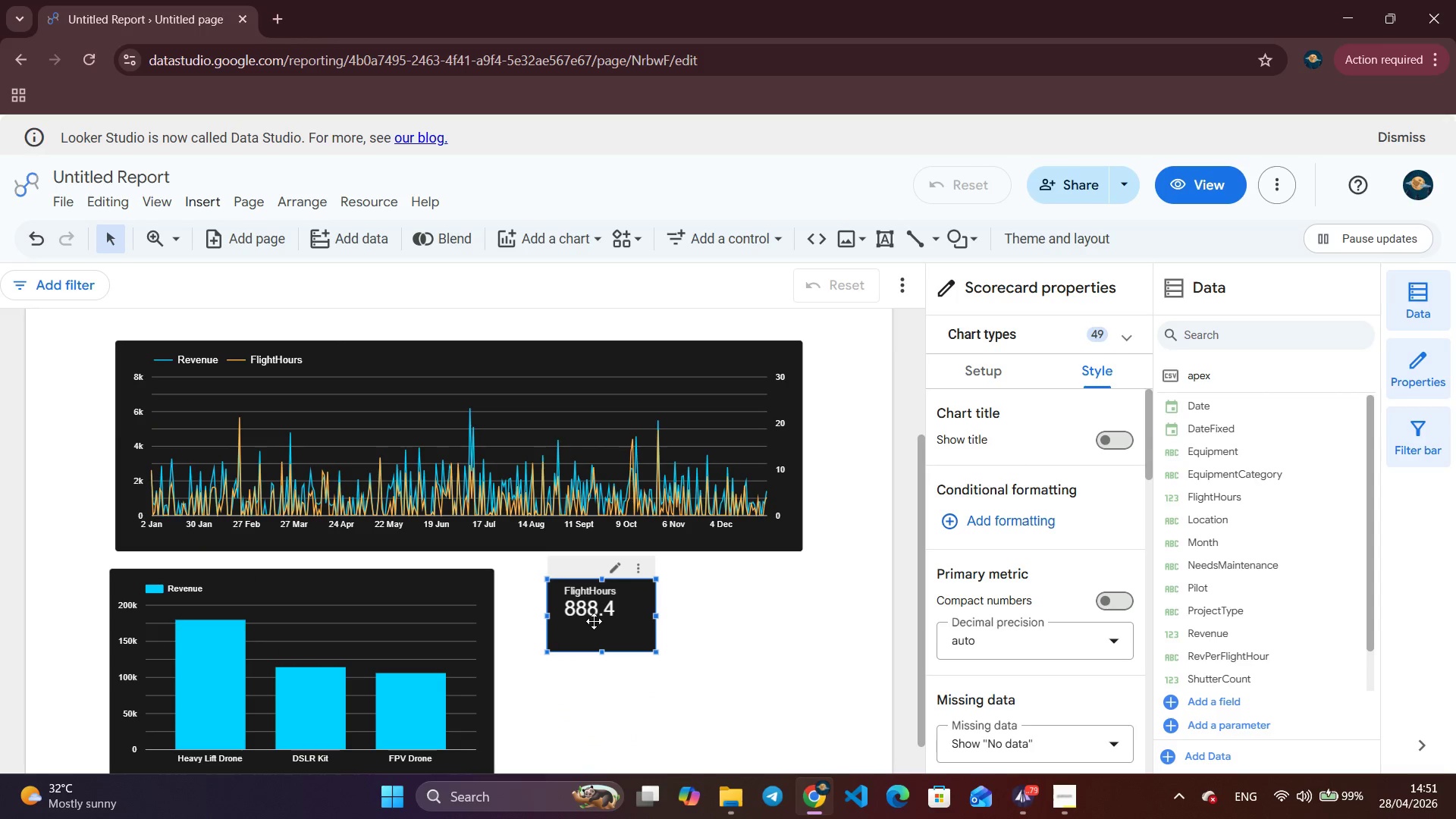 
left_click_drag(start_coordinate=[594, 621], to_coordinate=[177, 240])
 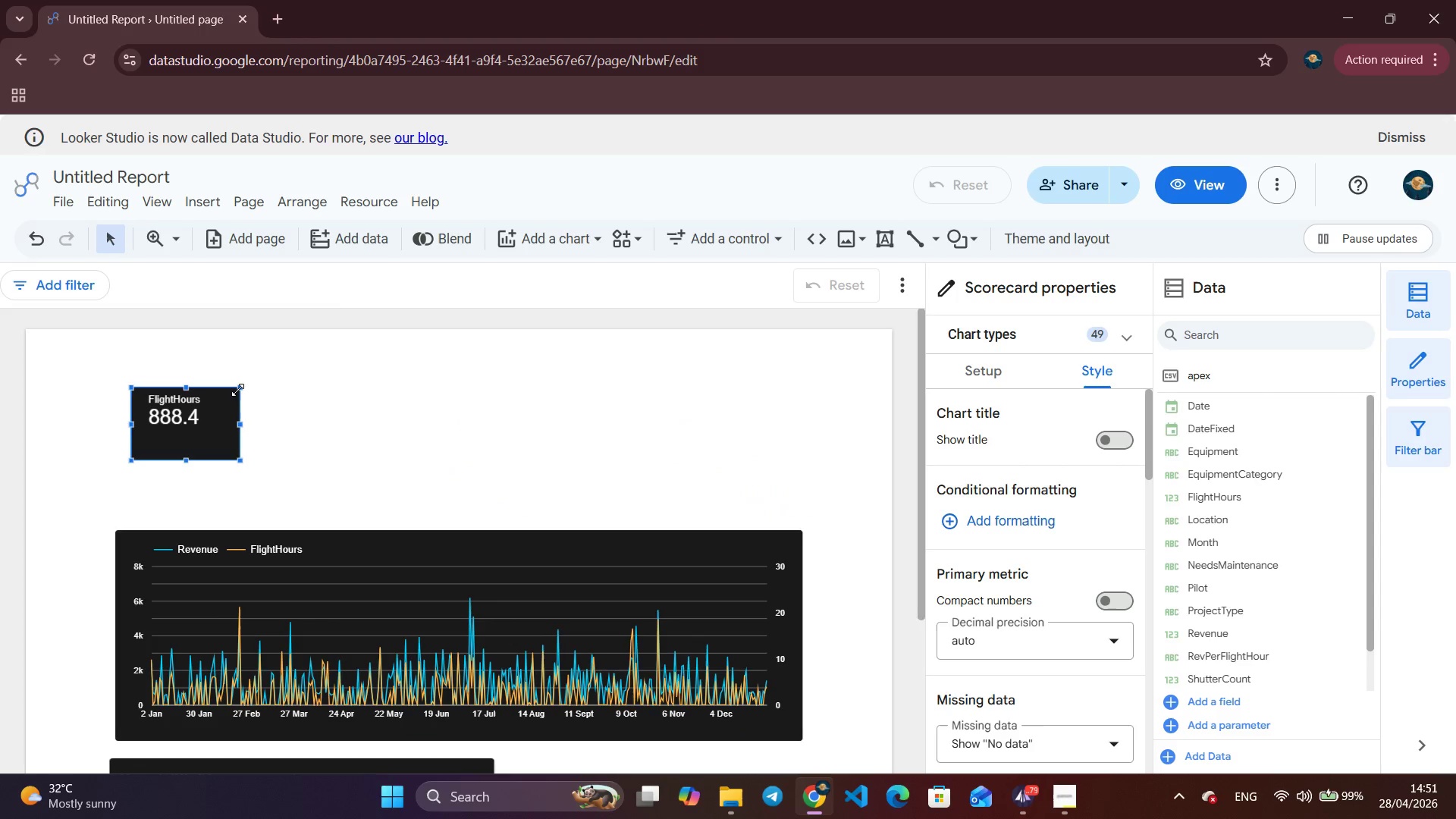 
scroll: coordinate [453, 450], scroll_direction: up, amount: 2.0
 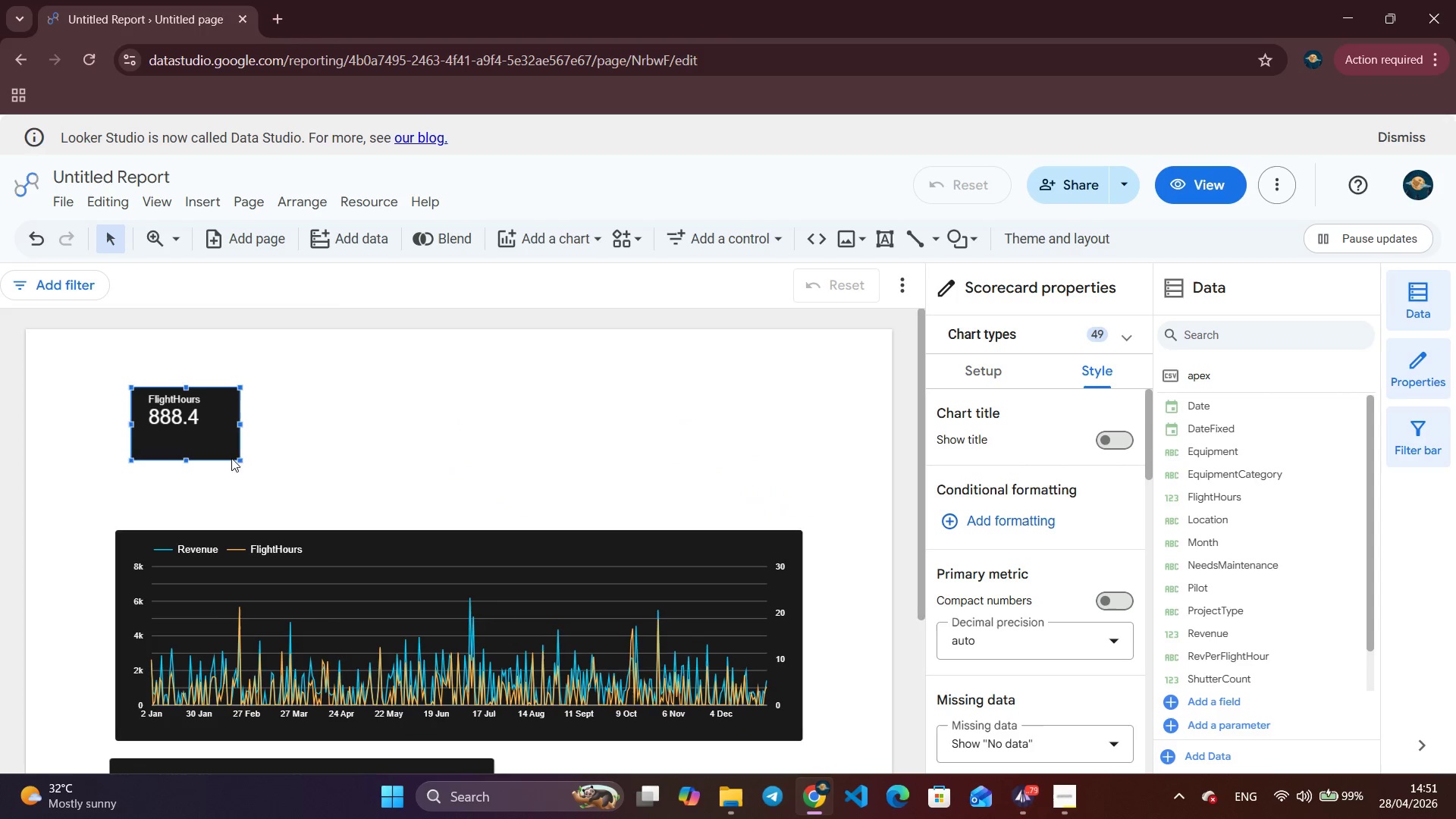 
left_click_drag(start_coordinate=[240, 459], to_coordinate=[297, 513])
 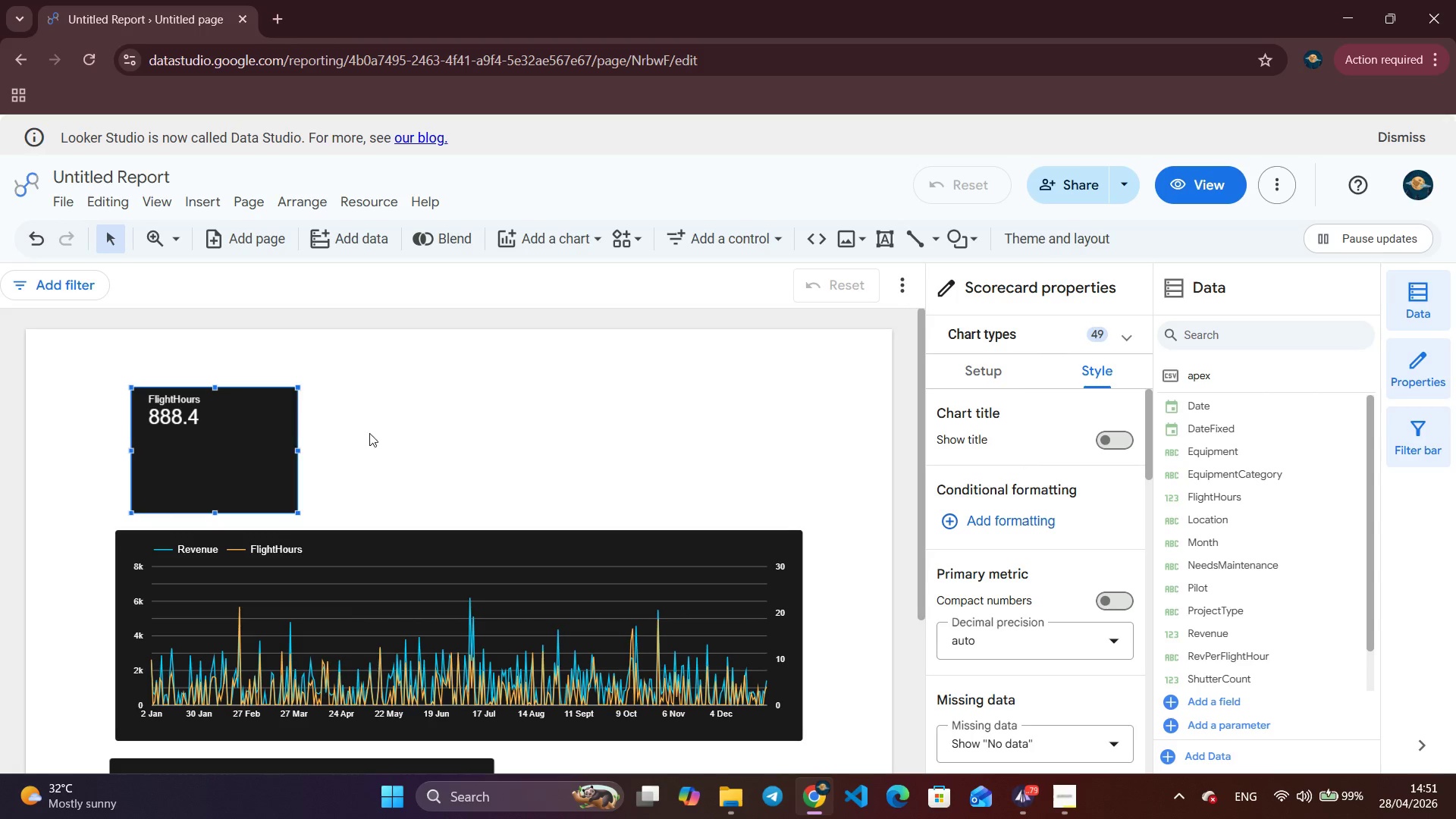 
left_click([1020, 366])
 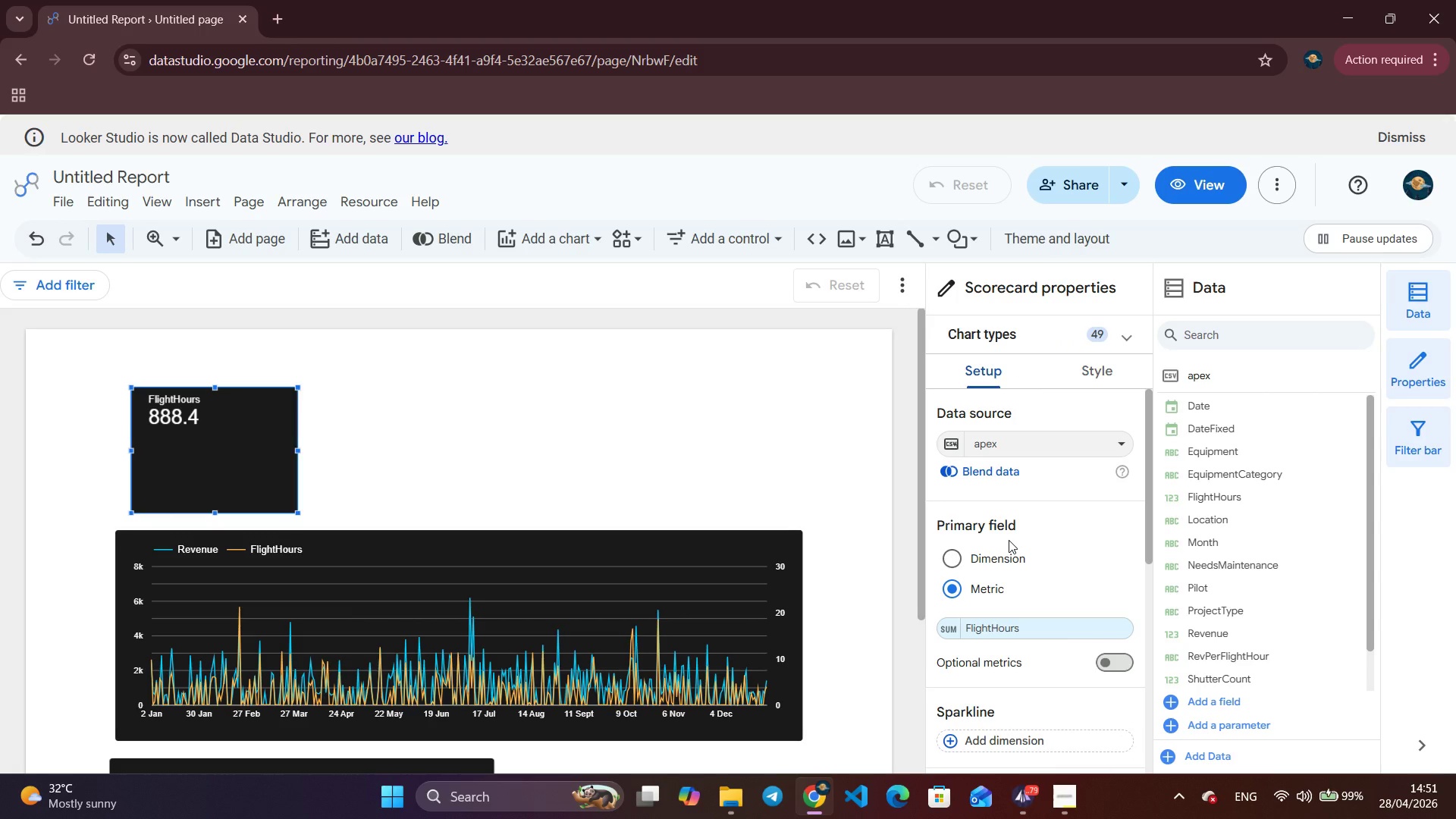 
wait(6.98)
 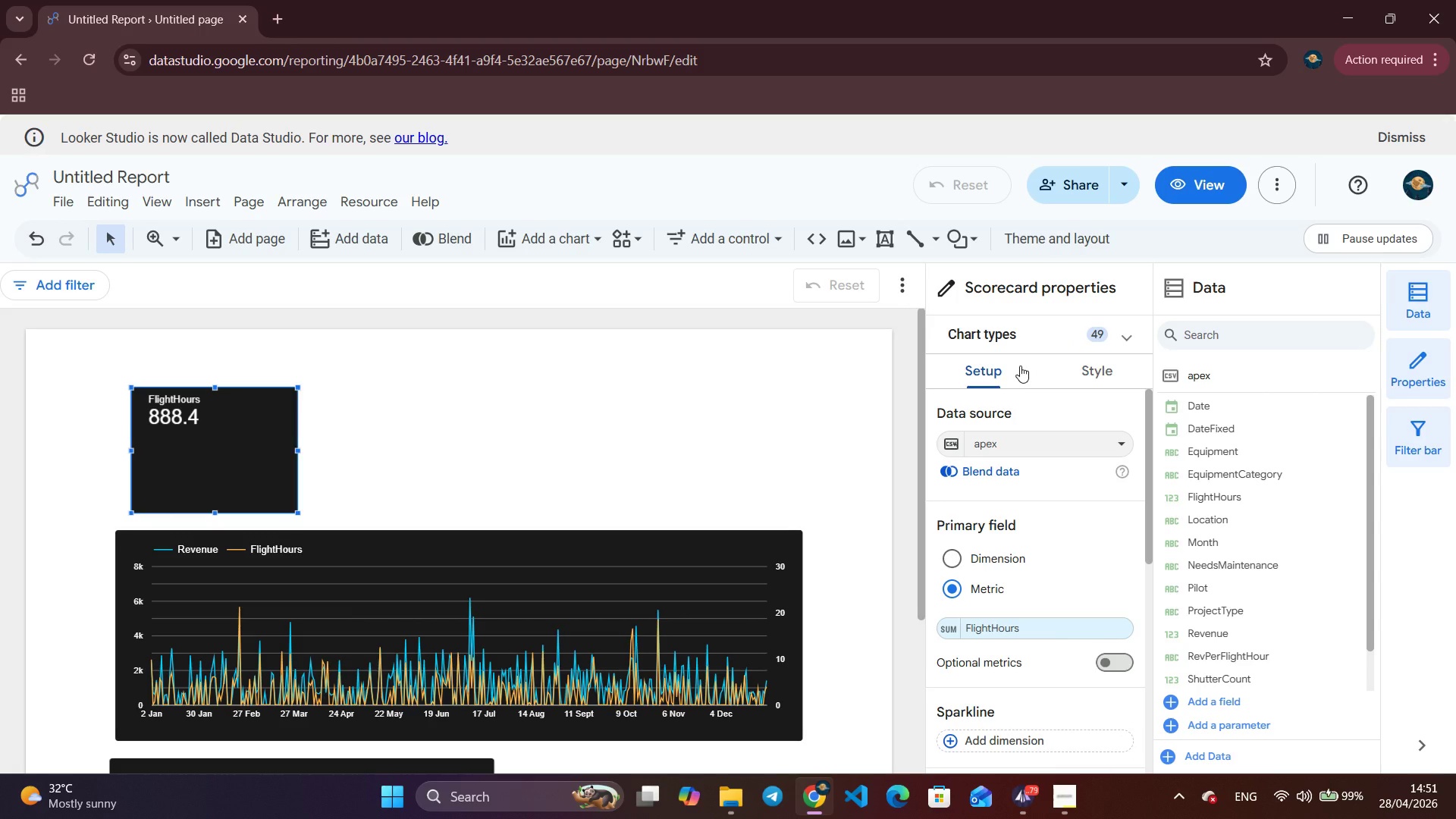 
scroll: coordinate [980, 601], scroll_direction: up, amount: 2.0
 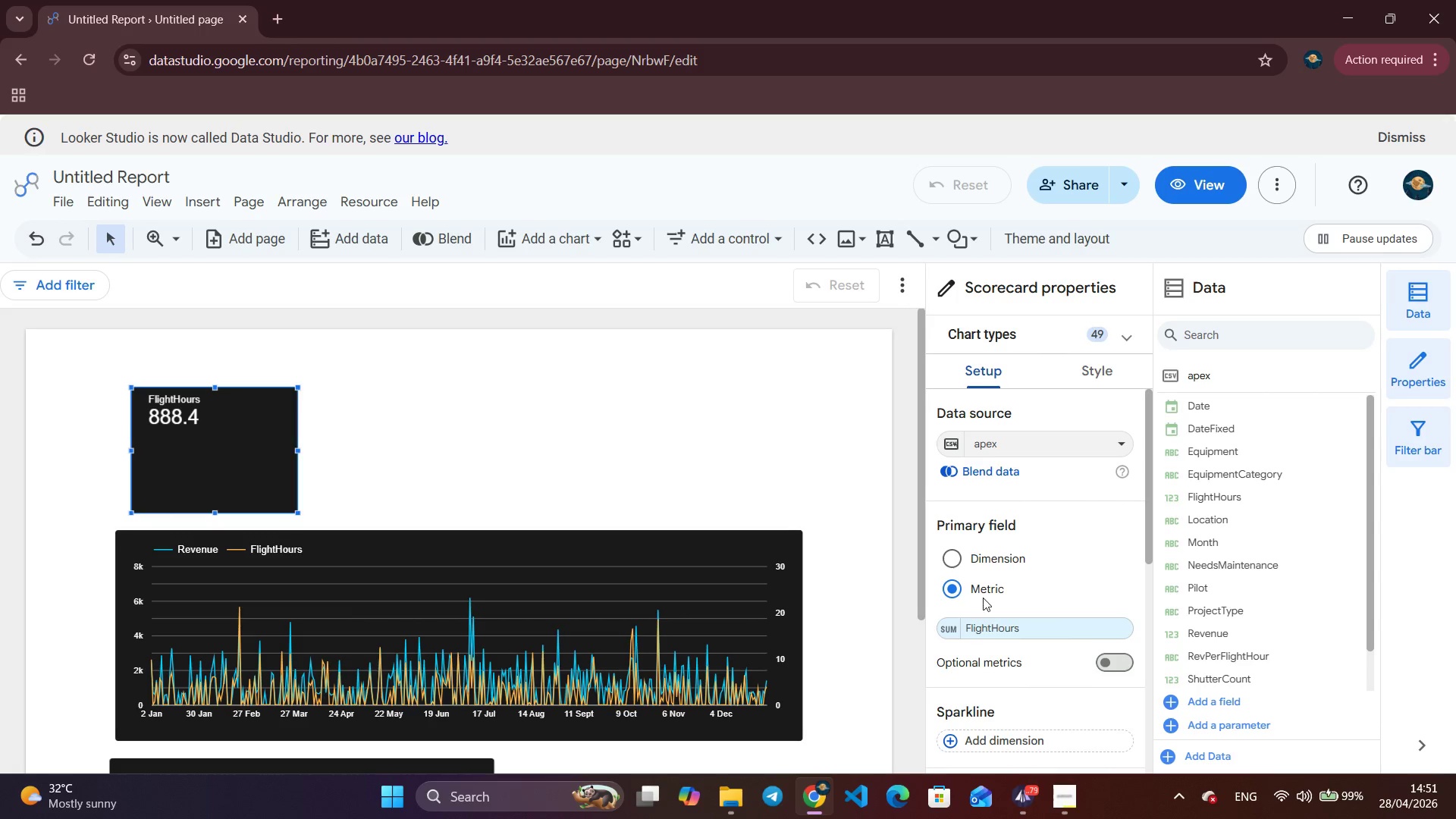 
scroll: coordinate [983, 598], scroll_direction: down, amount: 3.0
 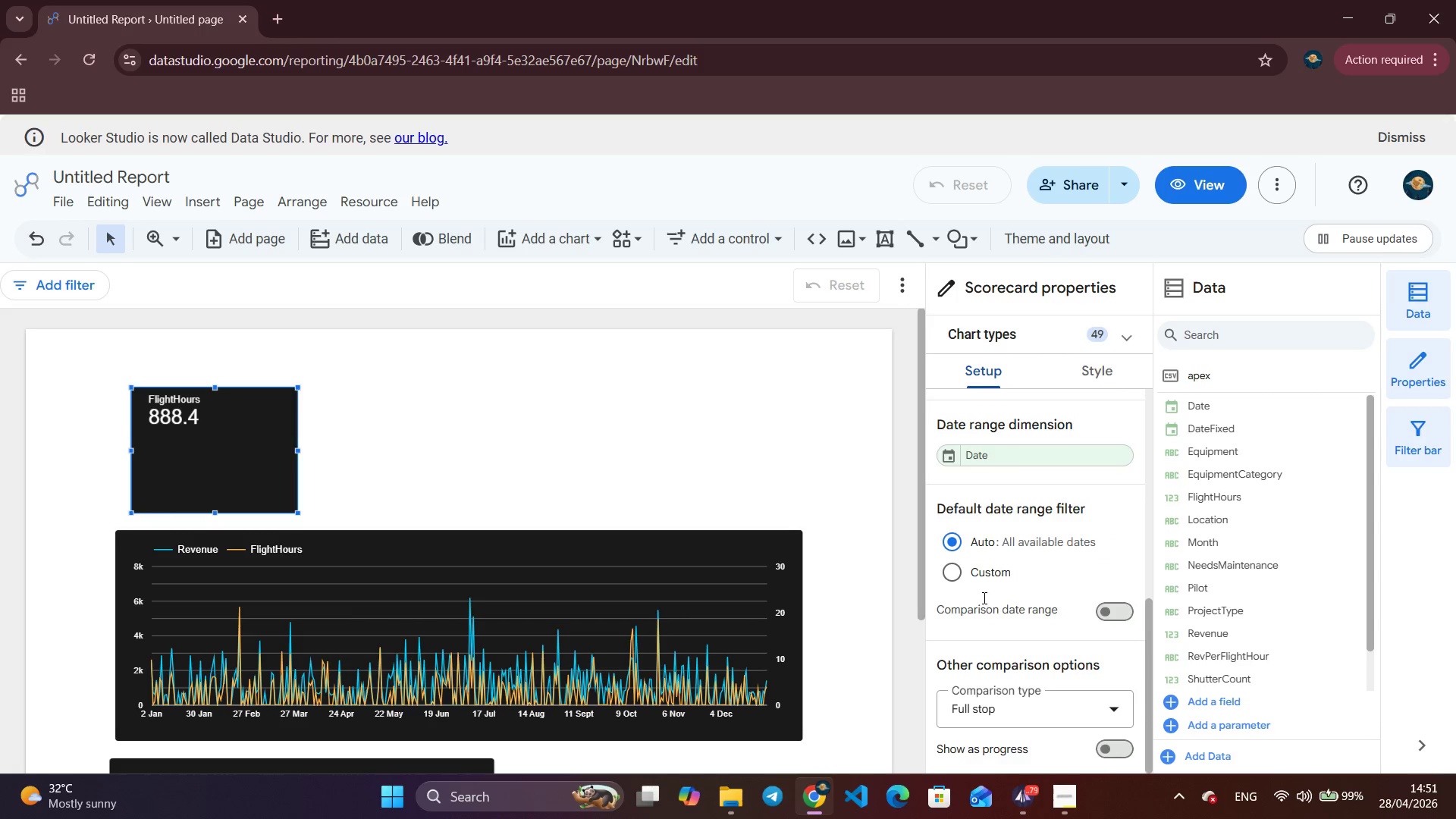 
scroll: coordinate [983, 598], scroll_direction: up, amount: 2.0
 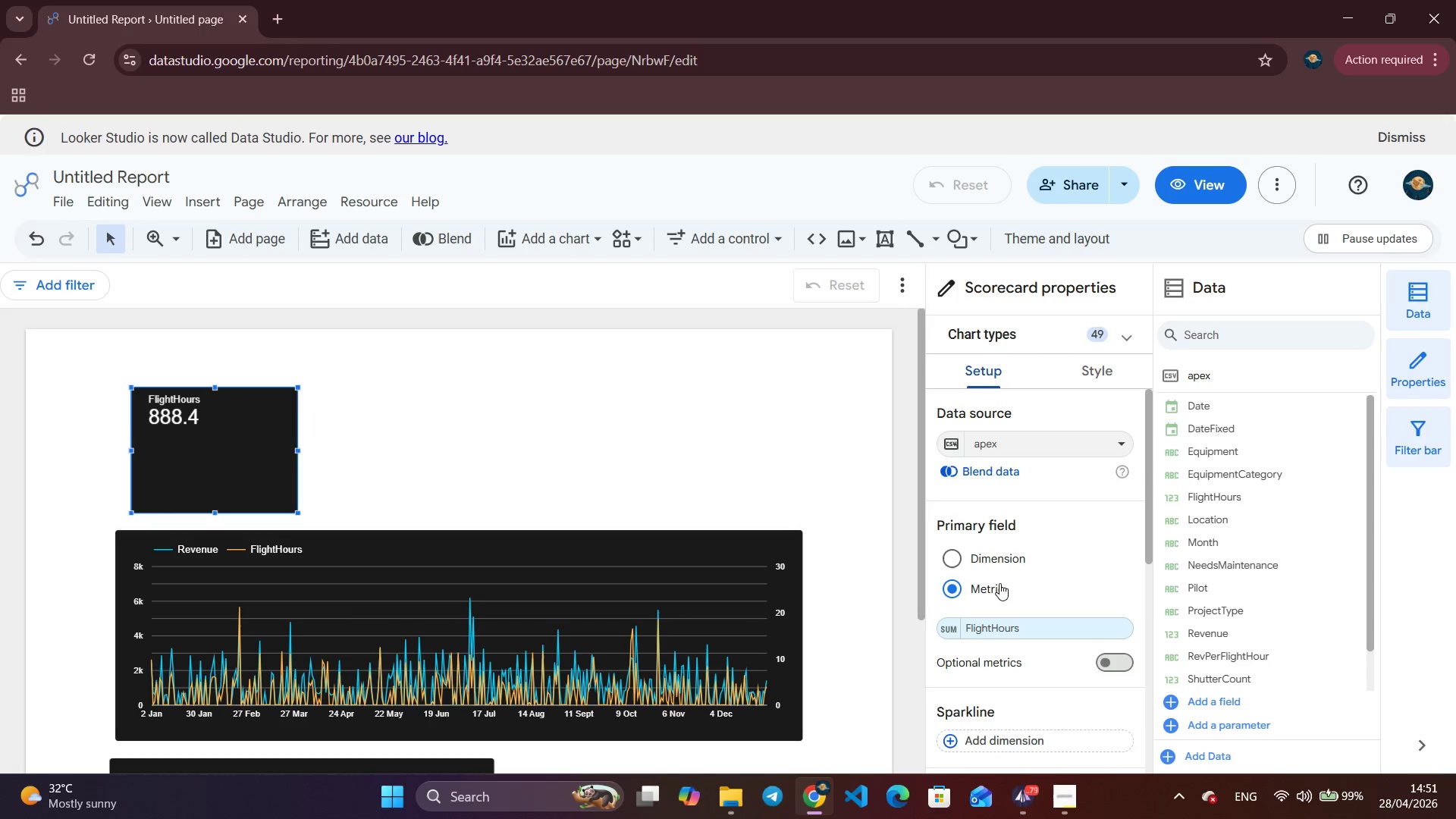 
left_click([1008, 627])
 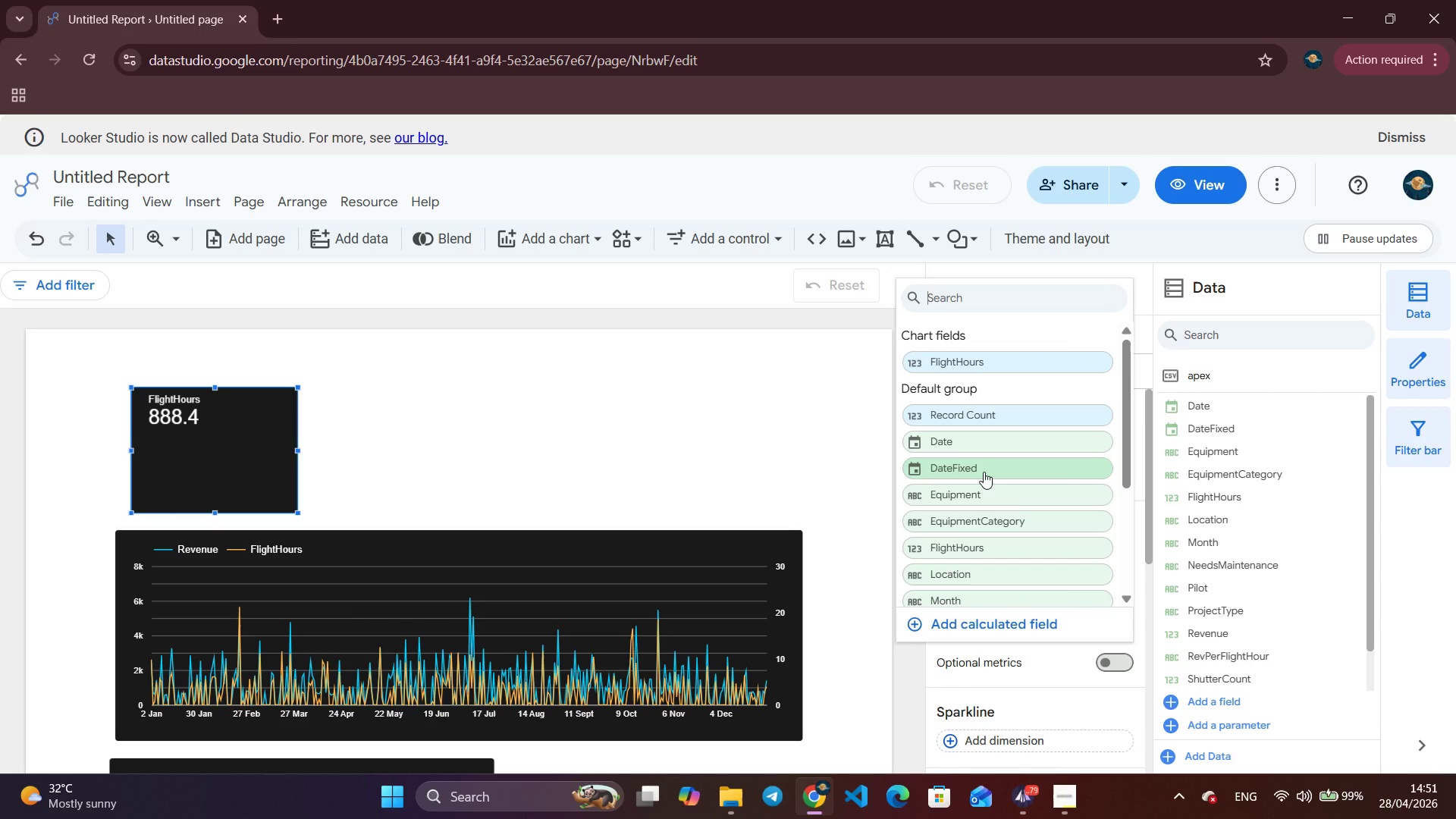 
scroll: coordinate [973, 499], scroll_direction: down, amount: 2.0
 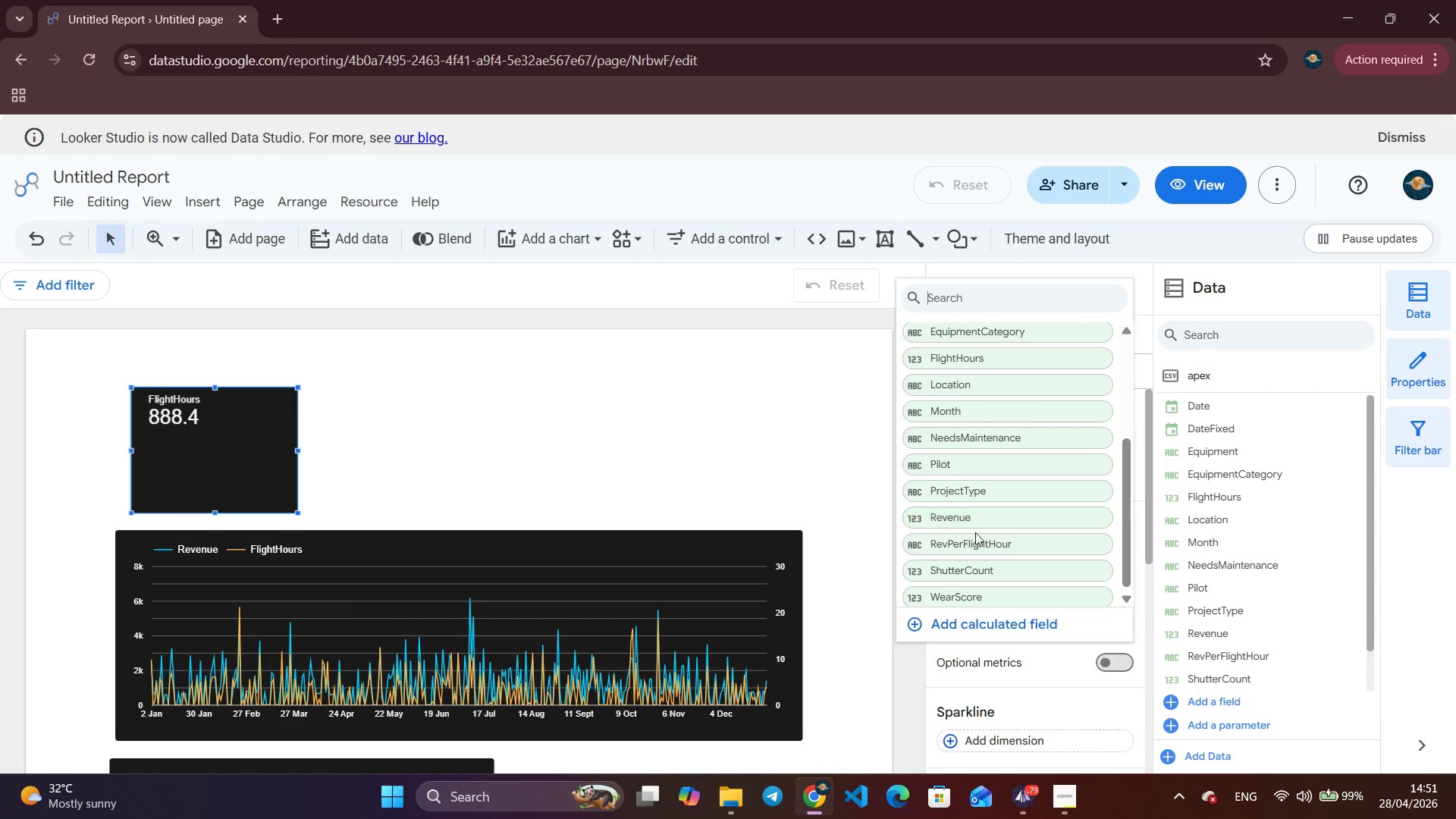 
left_click([978, 546])
 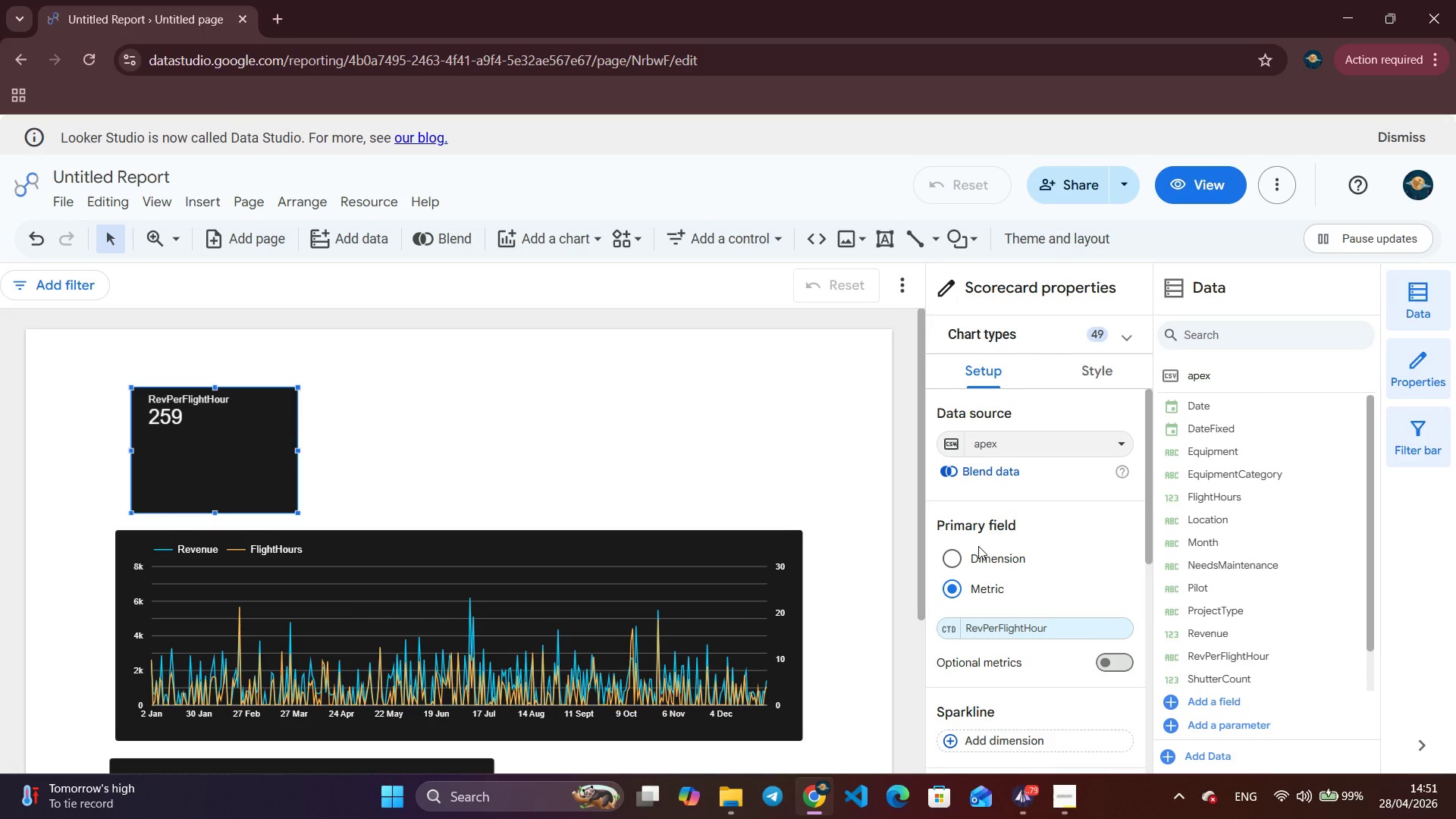 
wait(19.08)
 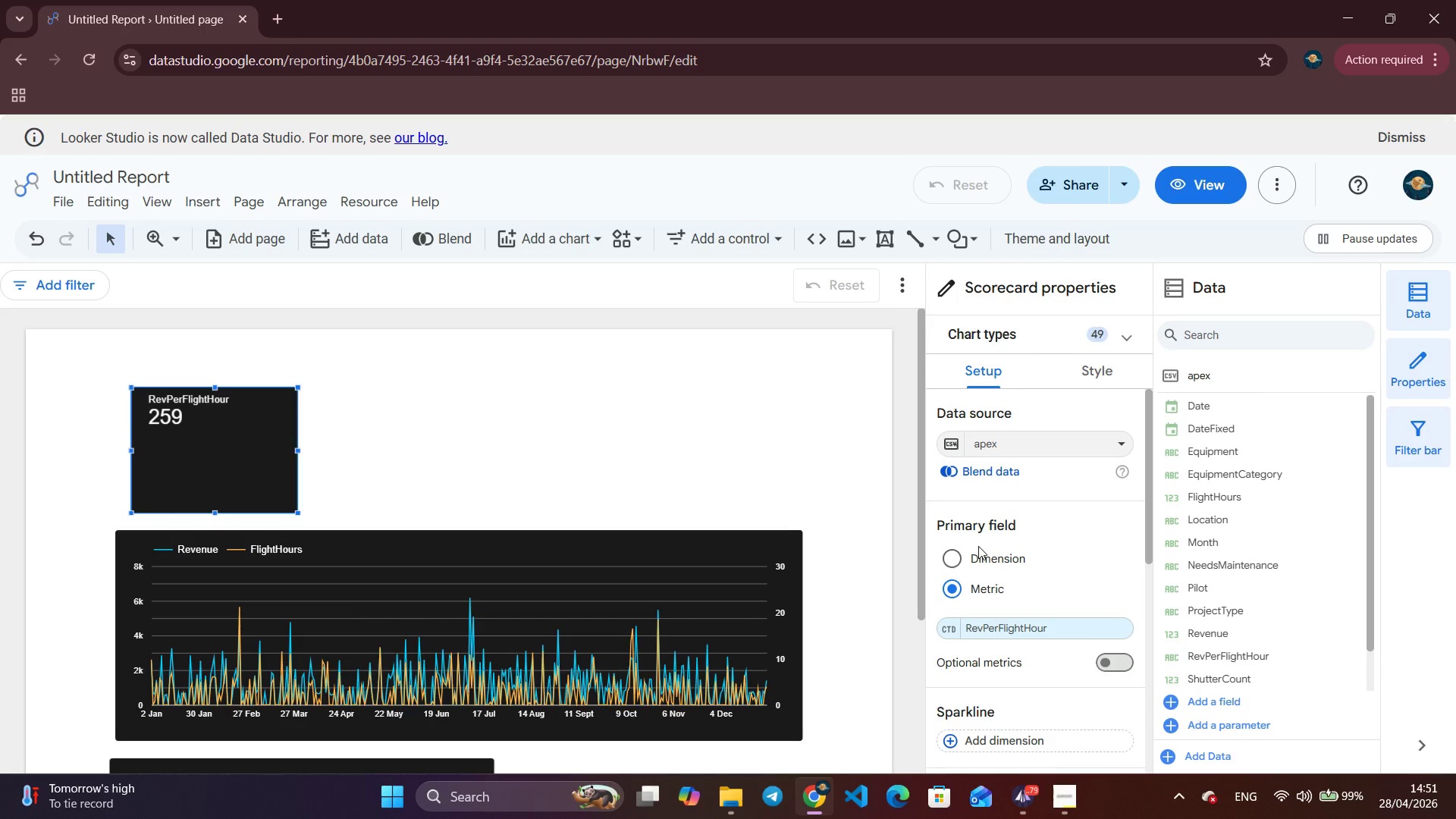 
left_click([1100, 366])
 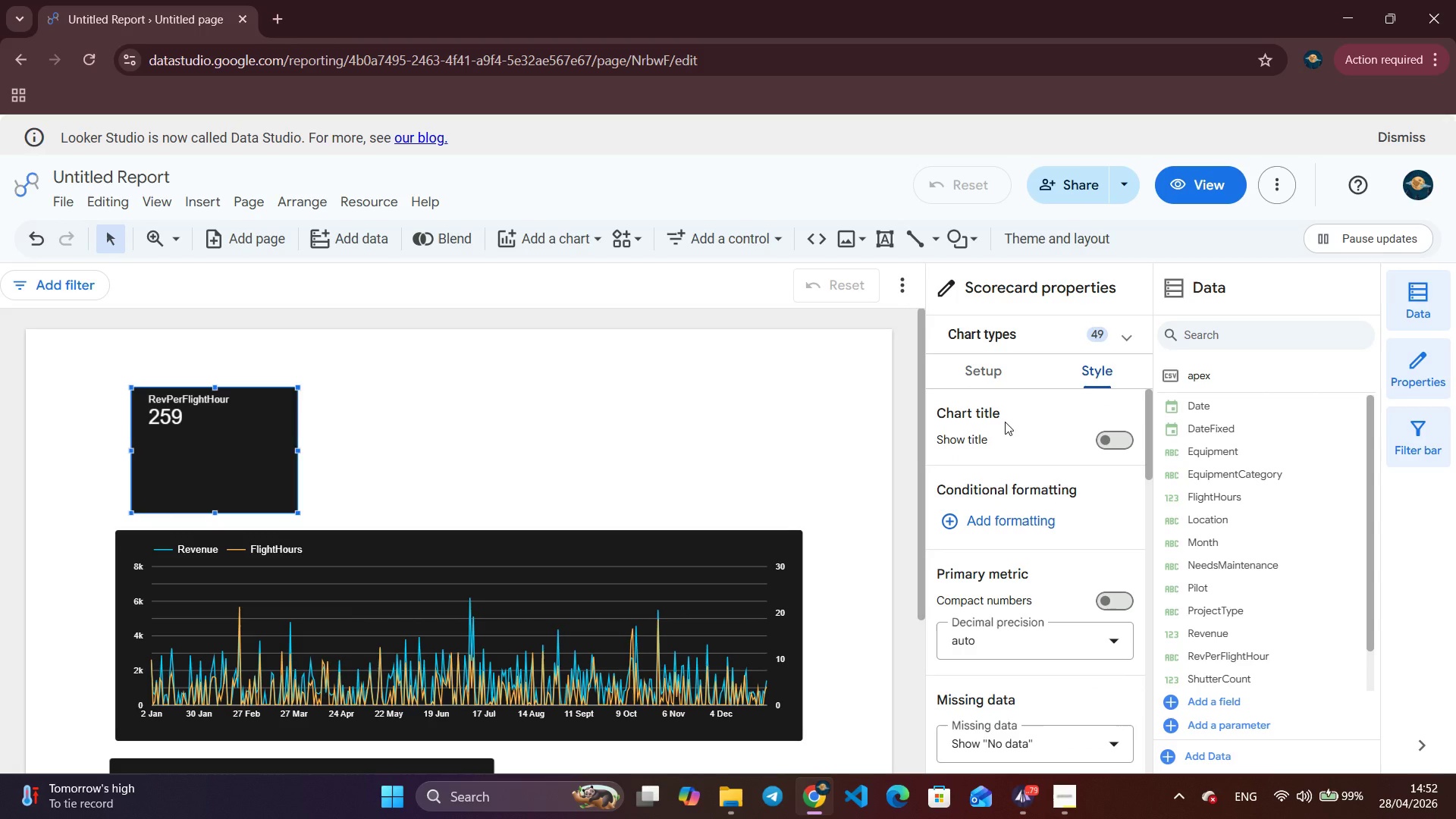 
wait(8.08)
 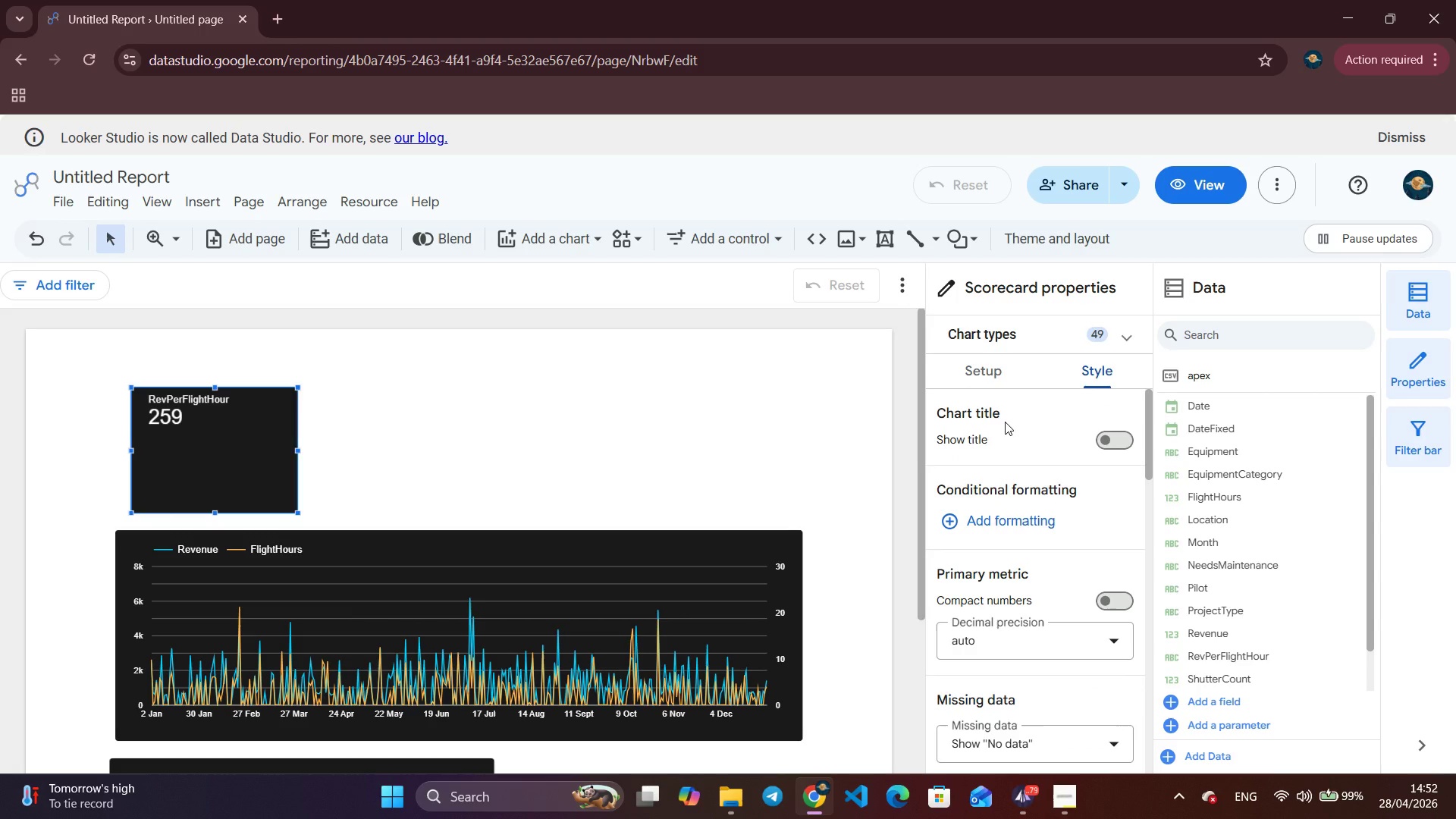 
scroll: coordinate [1009, 598], scroll_direction: down, amount: 3.0
 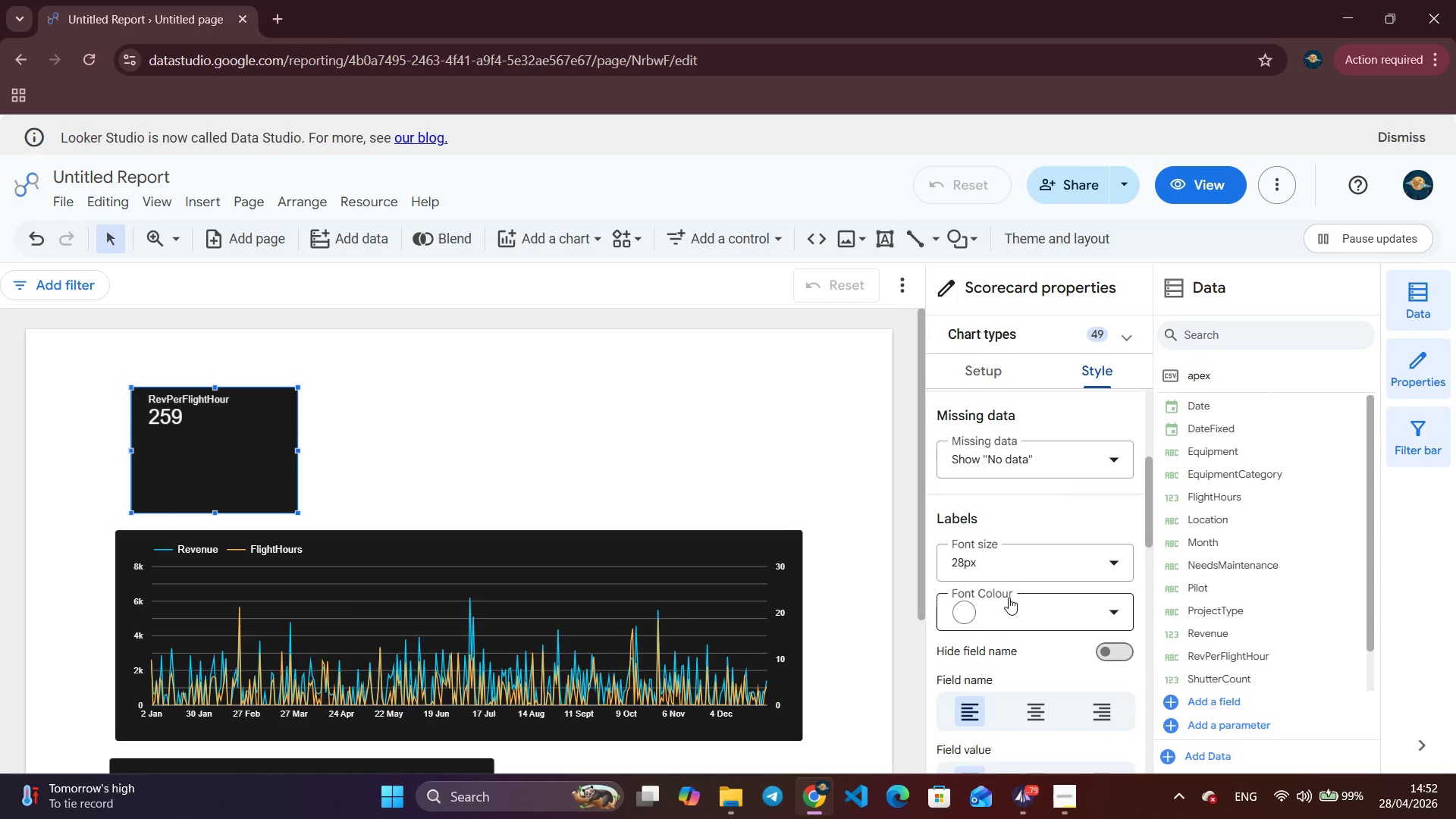 
left_click([1009, 598])
 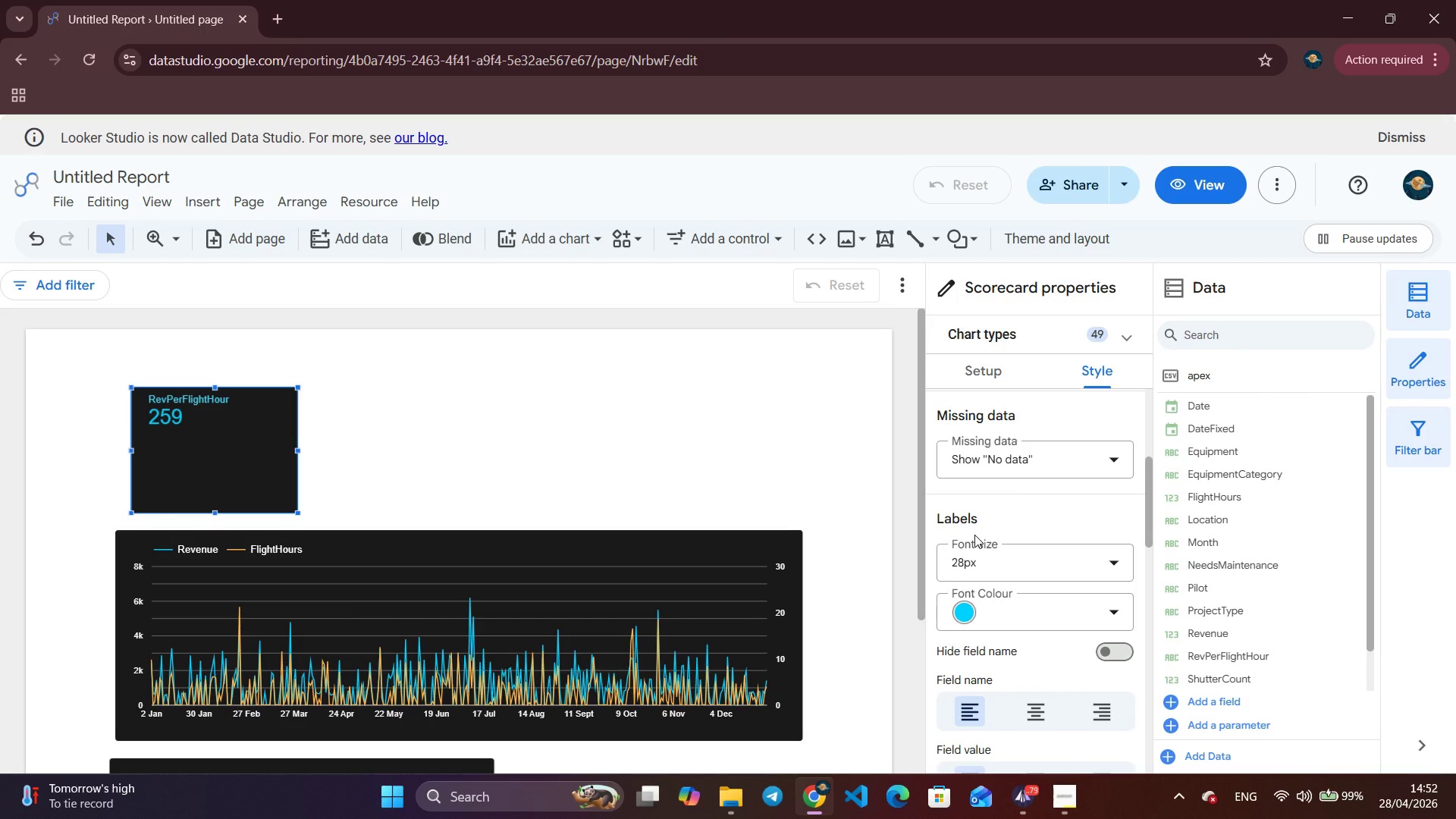 
scroll: coordinate [974, 535], scroll_direction: down, amount: 2.0
 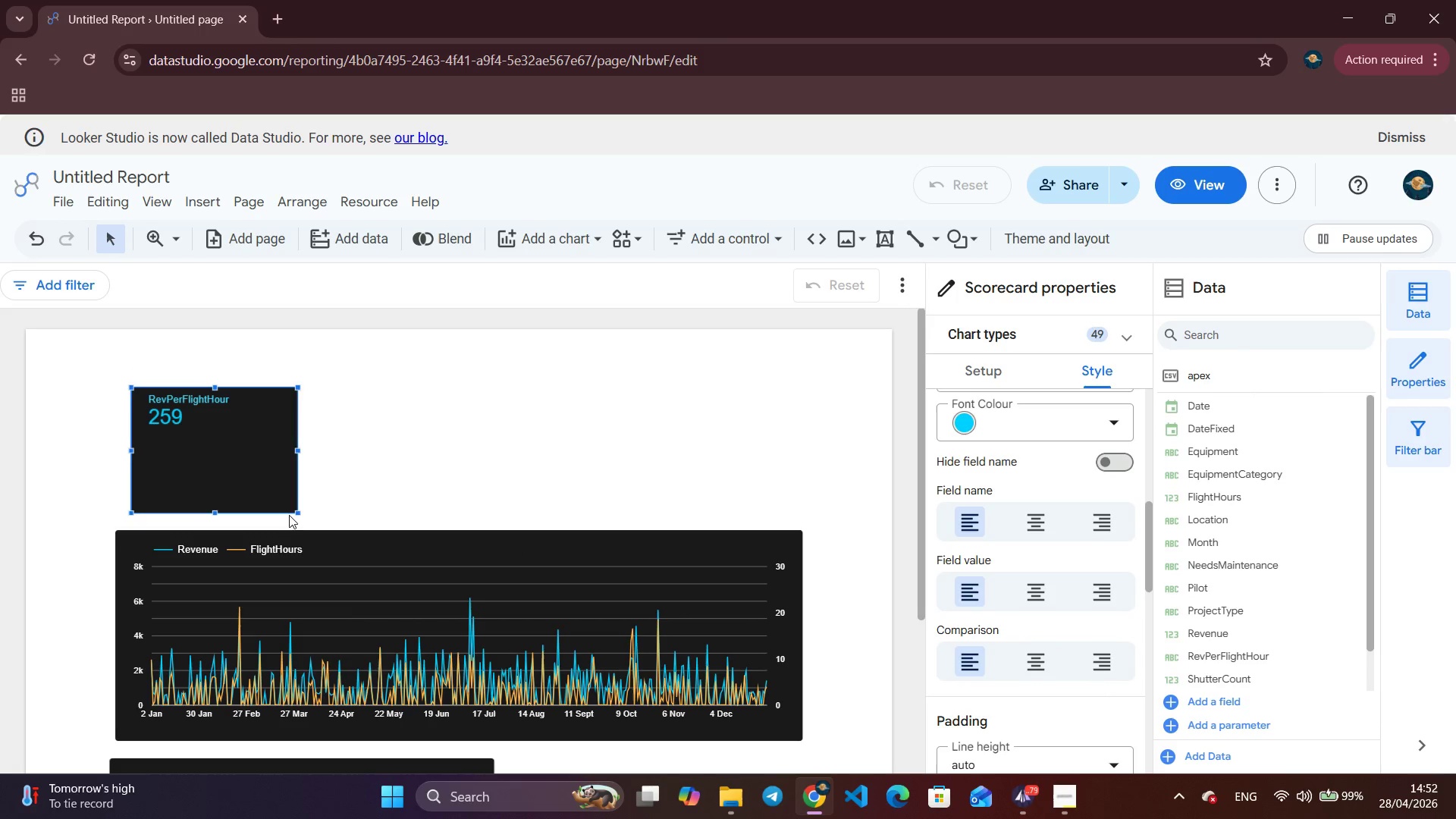 
left_click_drag(start_coordinate=[297, 513], to_coordinate=[241, 450])
 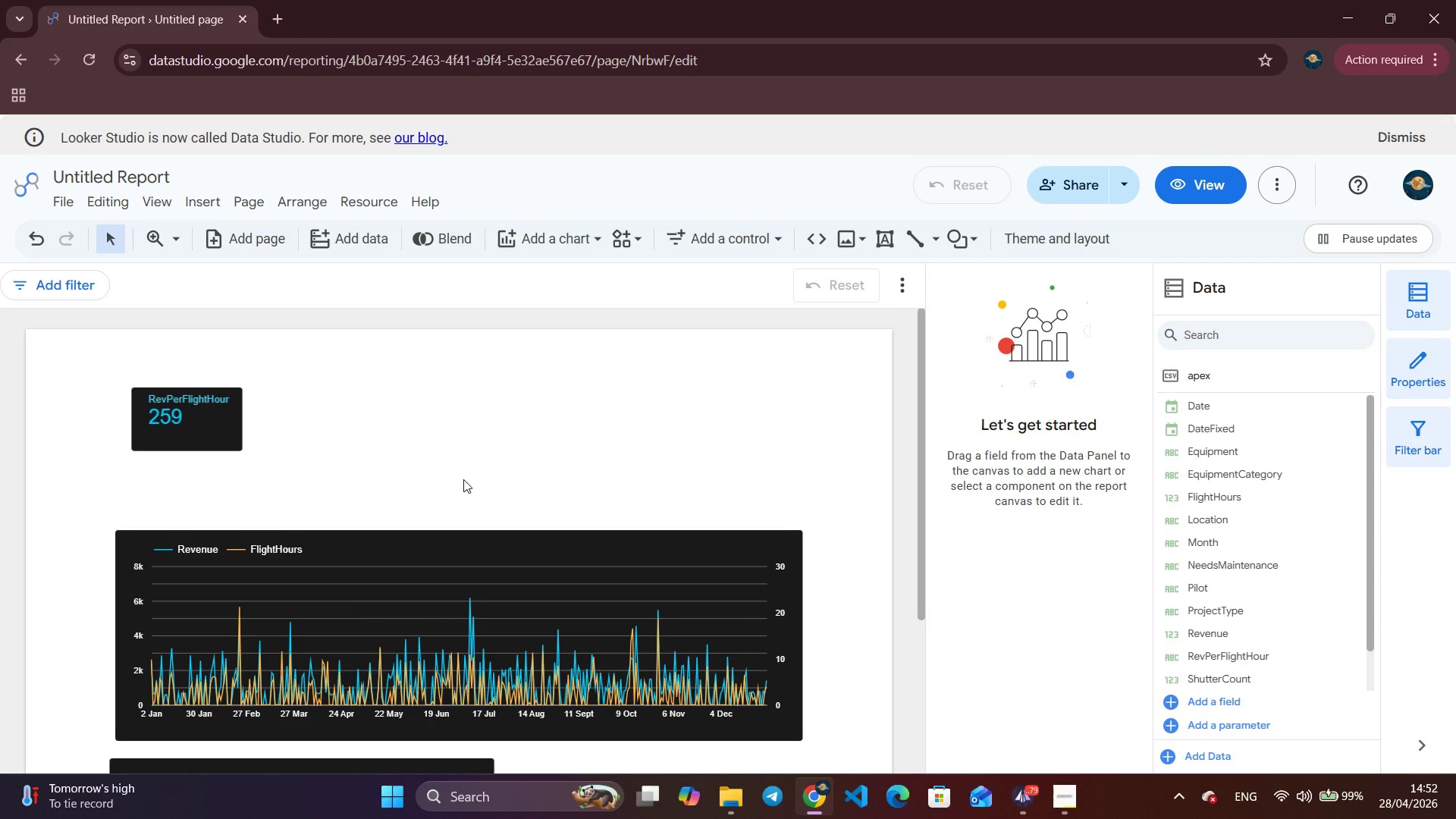 
wait(14.47)
 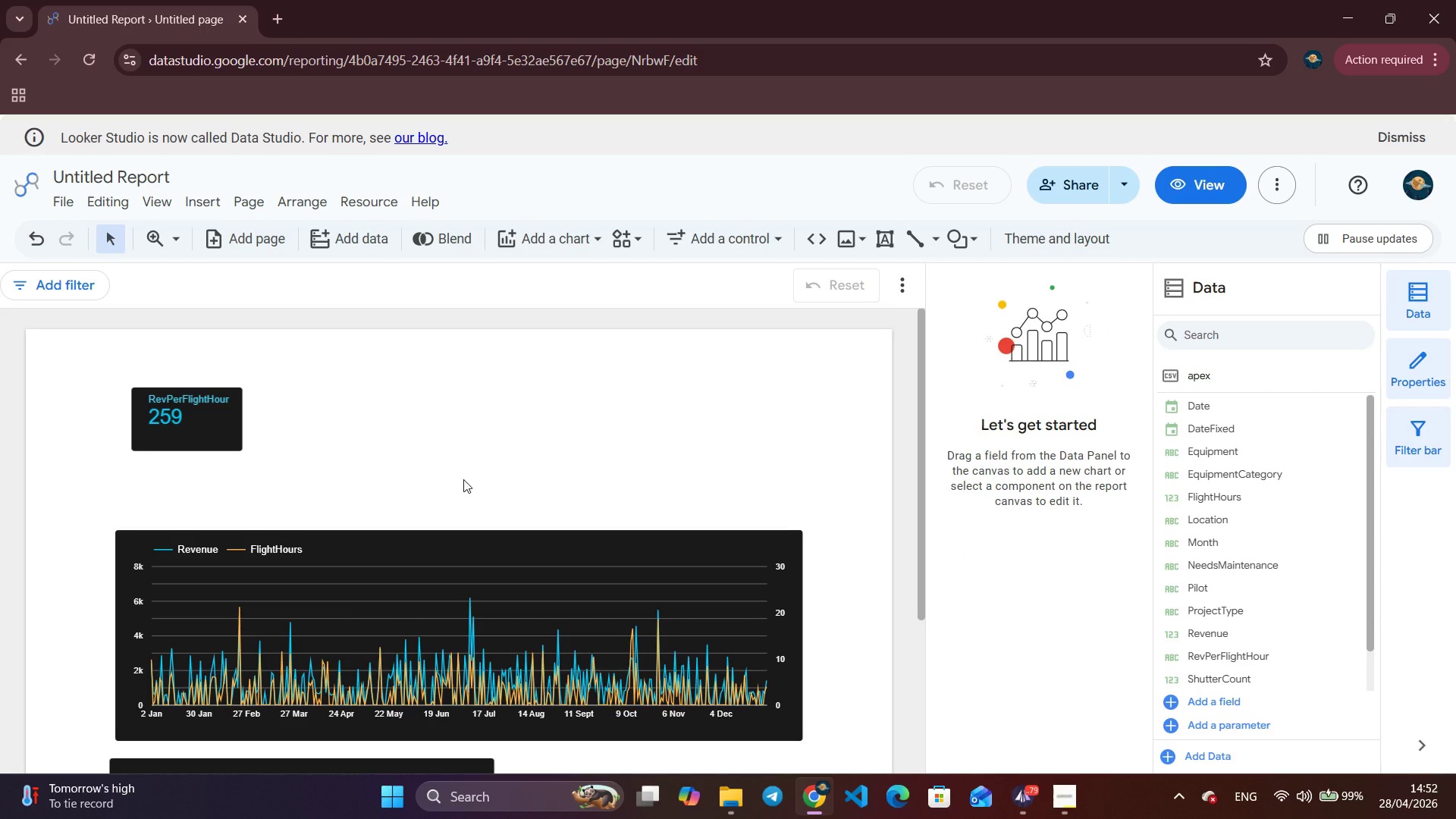 
left_click([205, 211])
 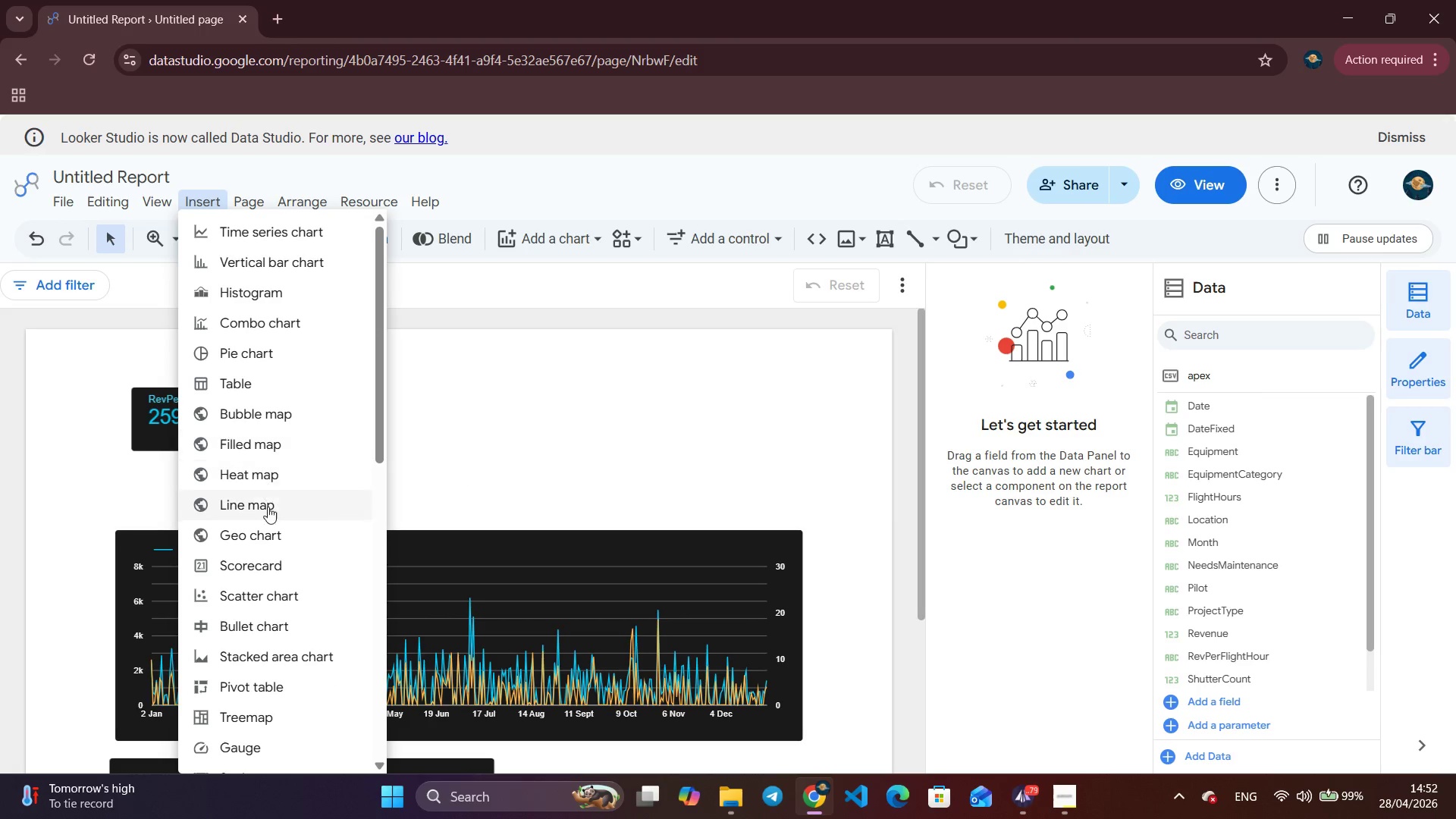 
left_click([262, 566])
 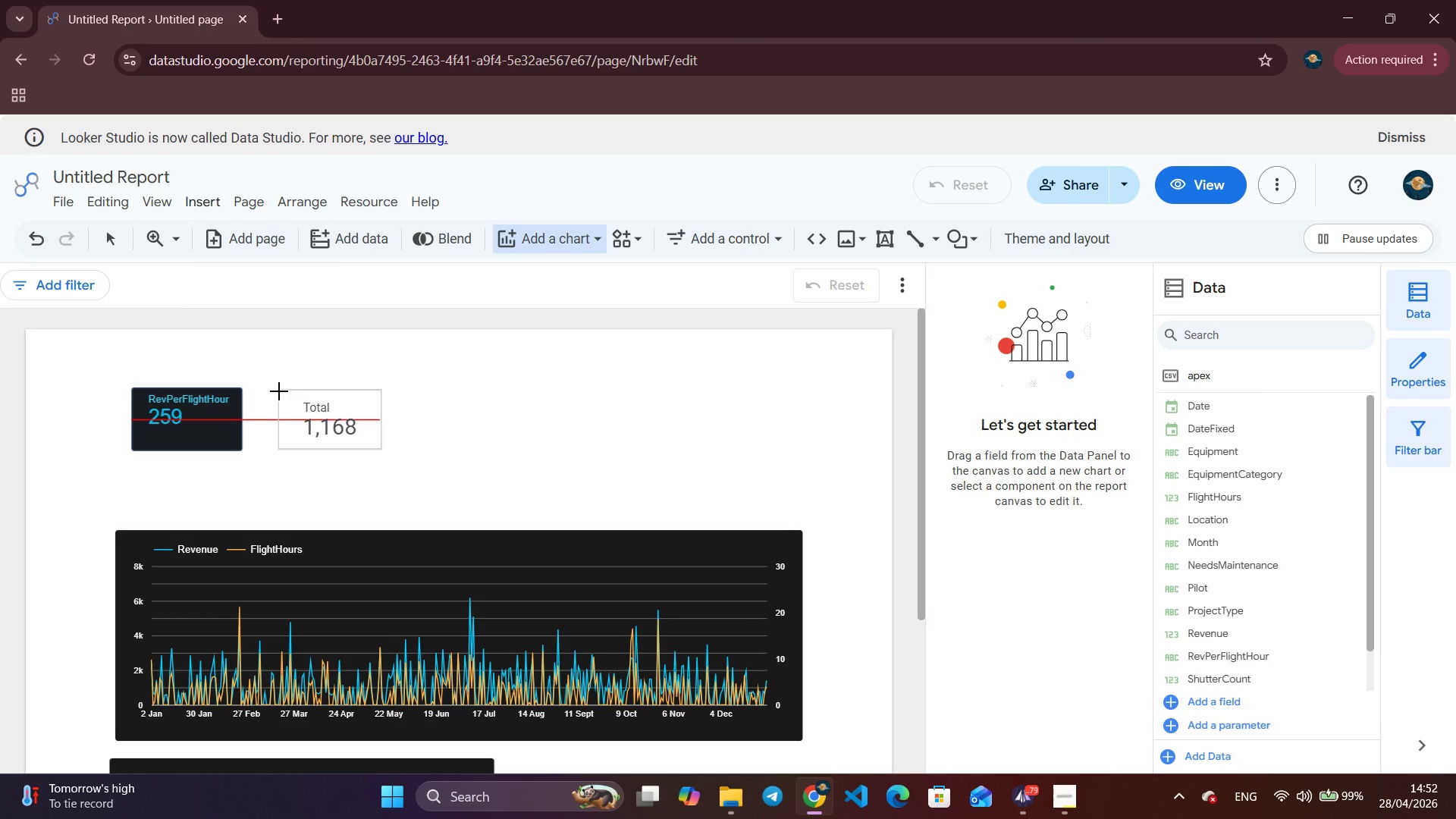 
left_click([272, 390])
 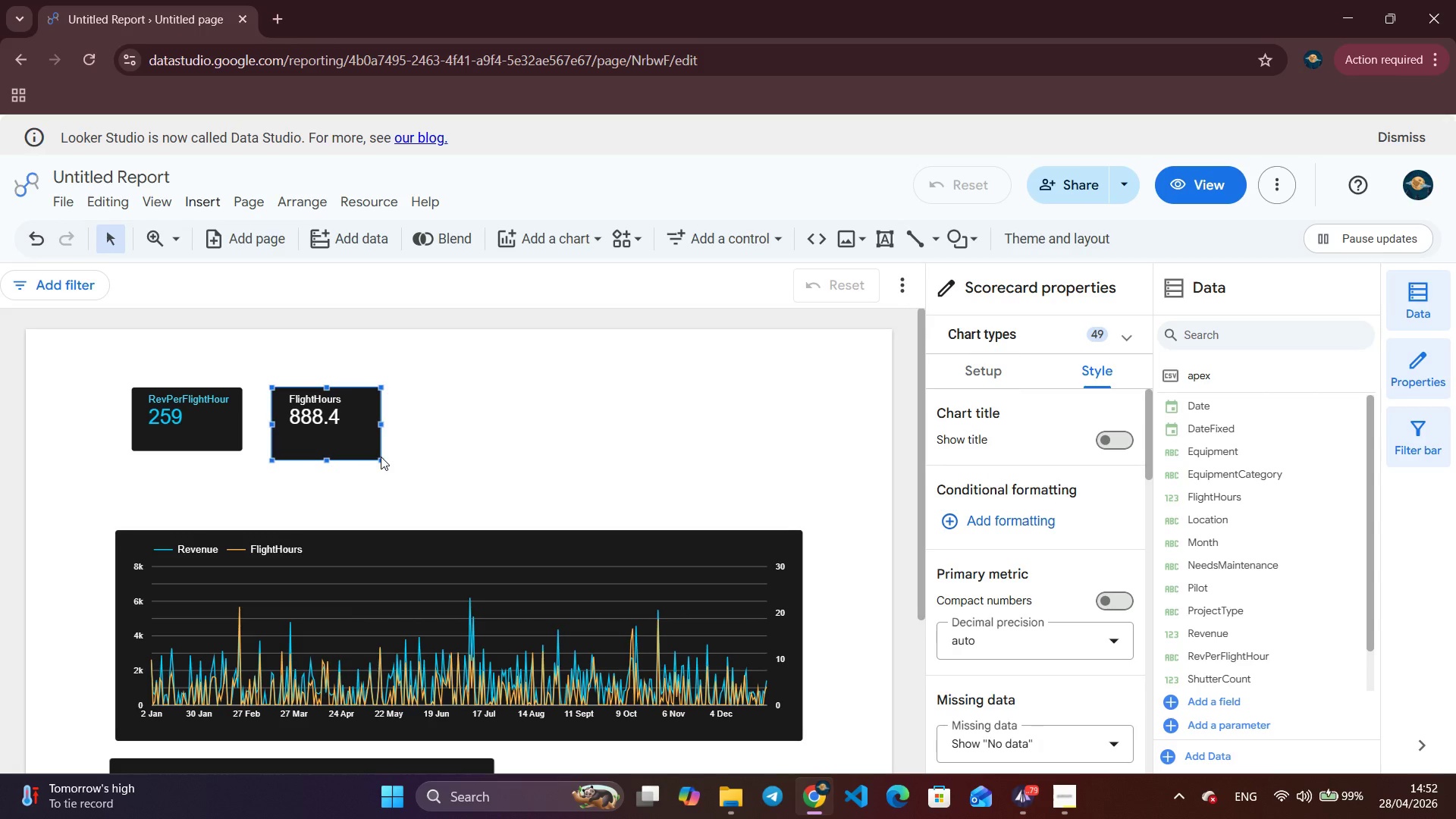 
left_click_drag(start_coordinate=[378, 458], to_coordinate=[369, 447])
 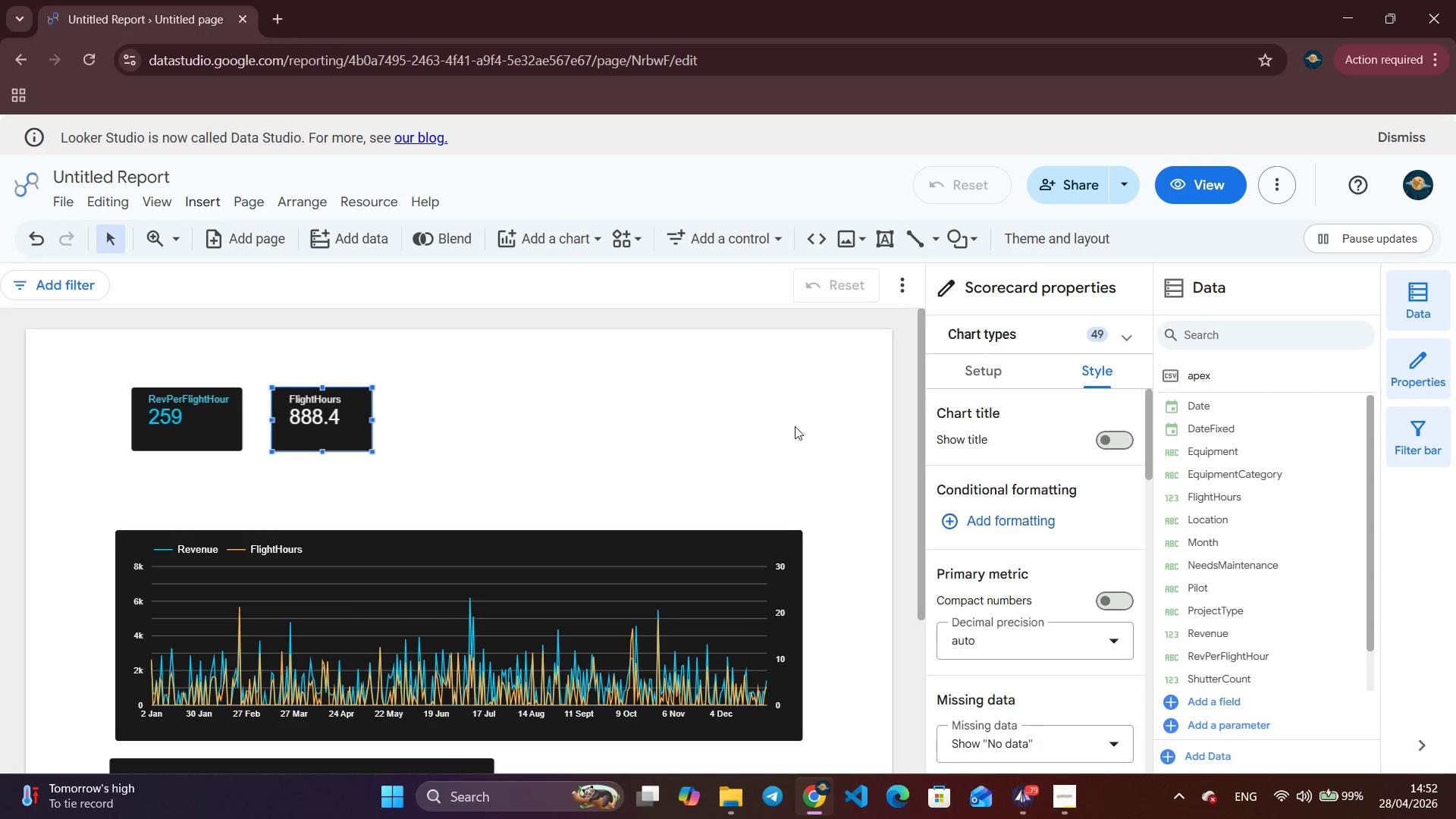 
left_click([985, 375])
 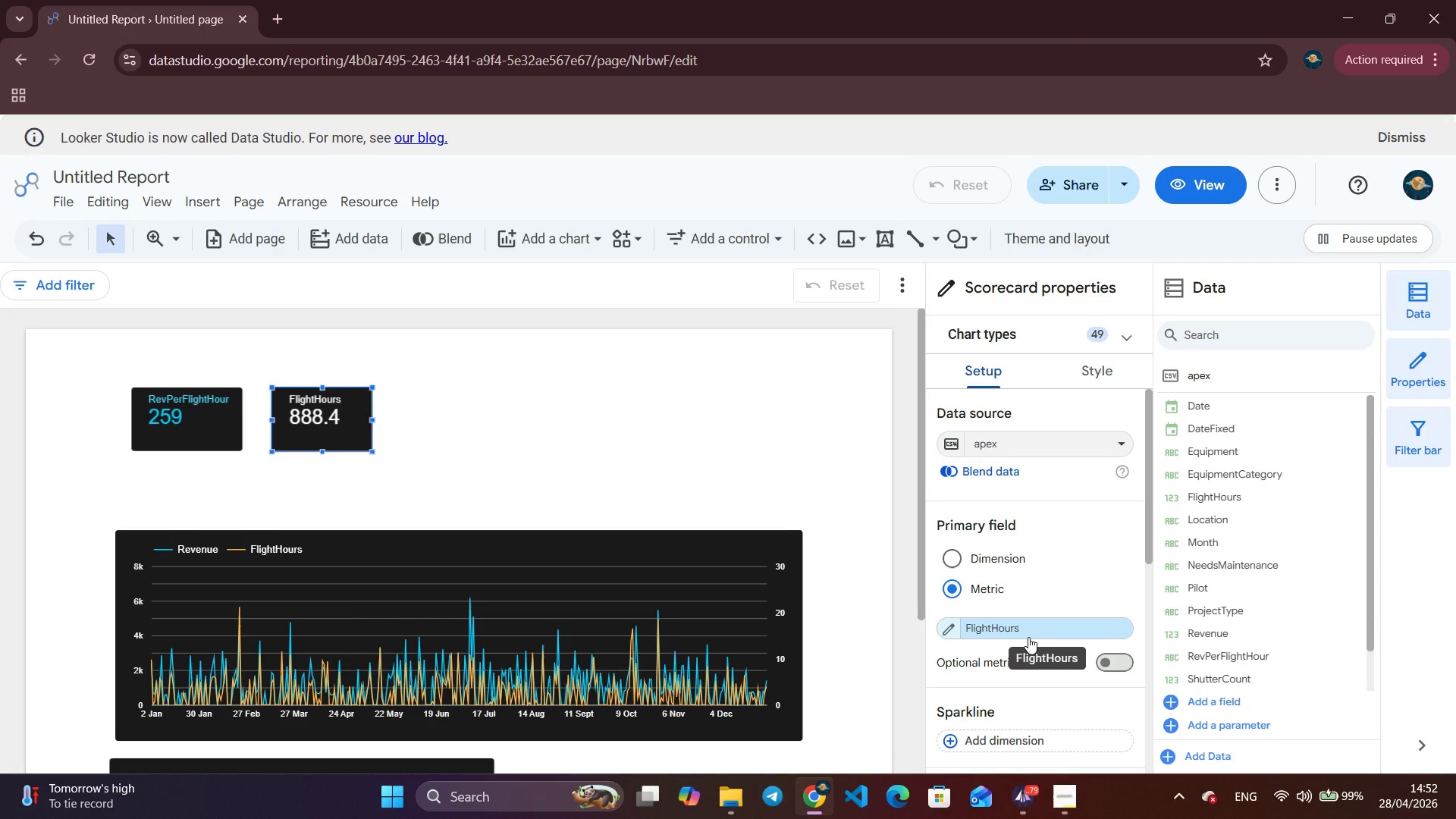 
wait(8.28)
 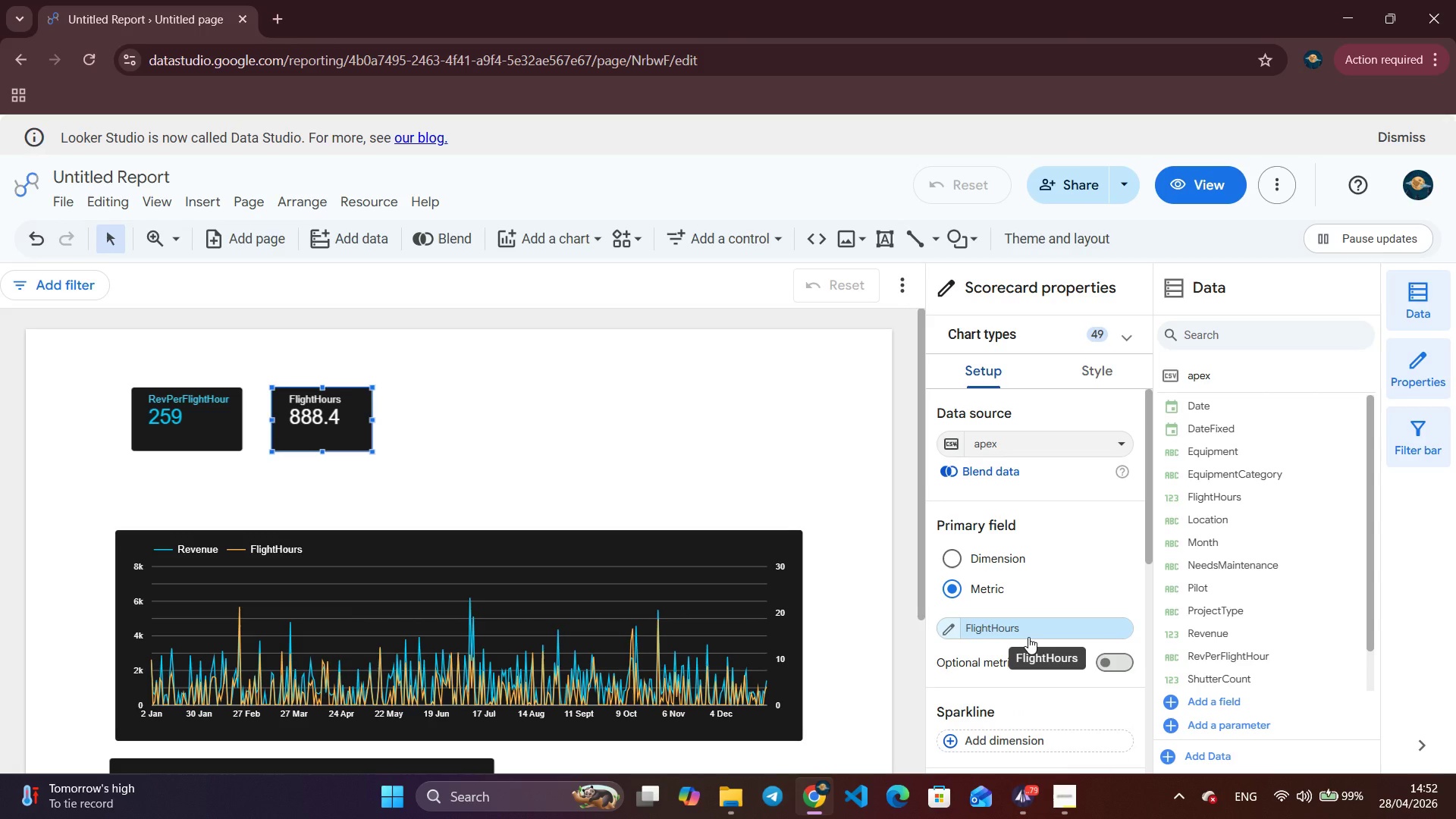 
left_click([1028, 637])
 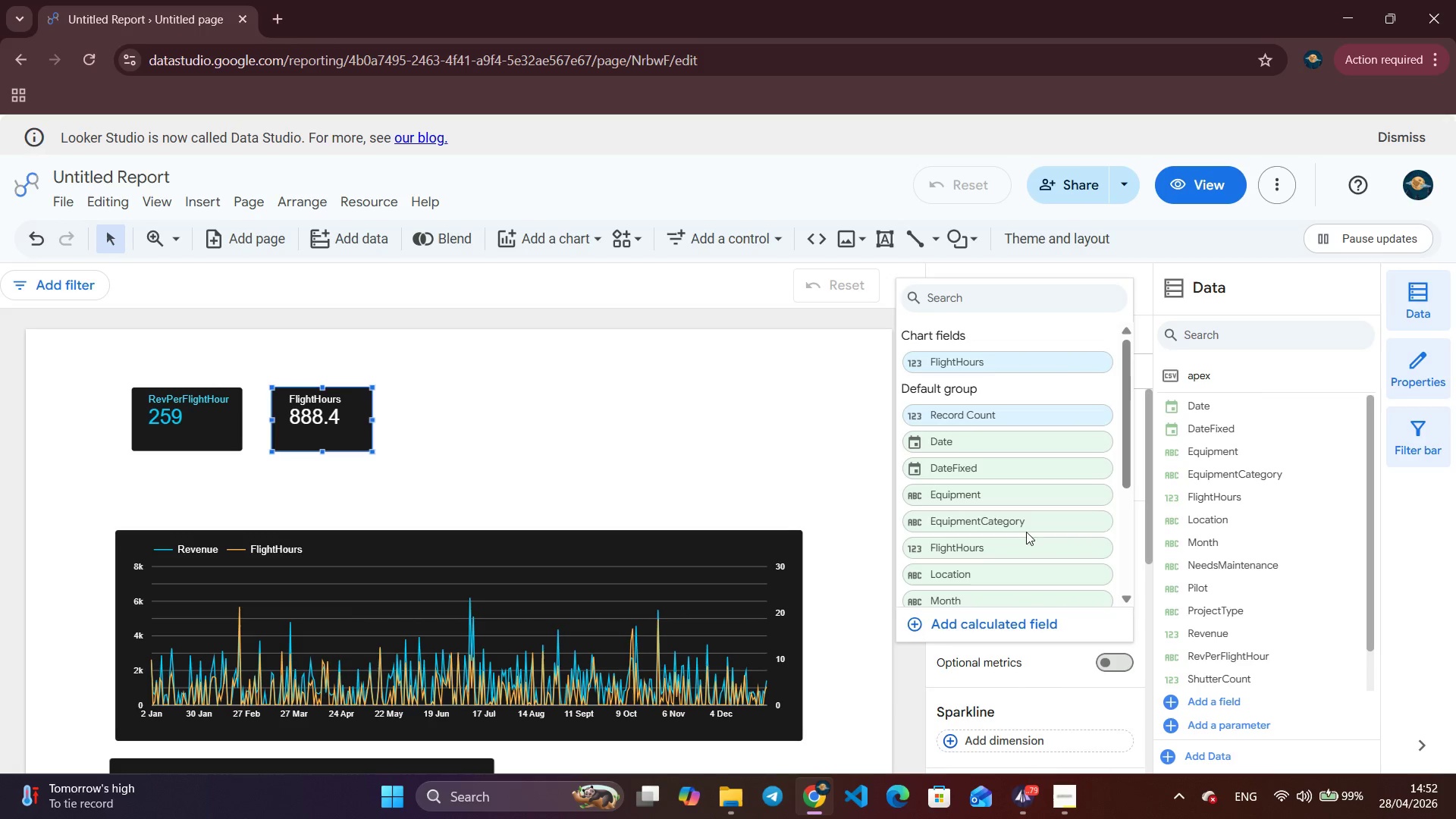 
scroll: coordinate [958, 514], scroll_direction: down, amount: 2.0
 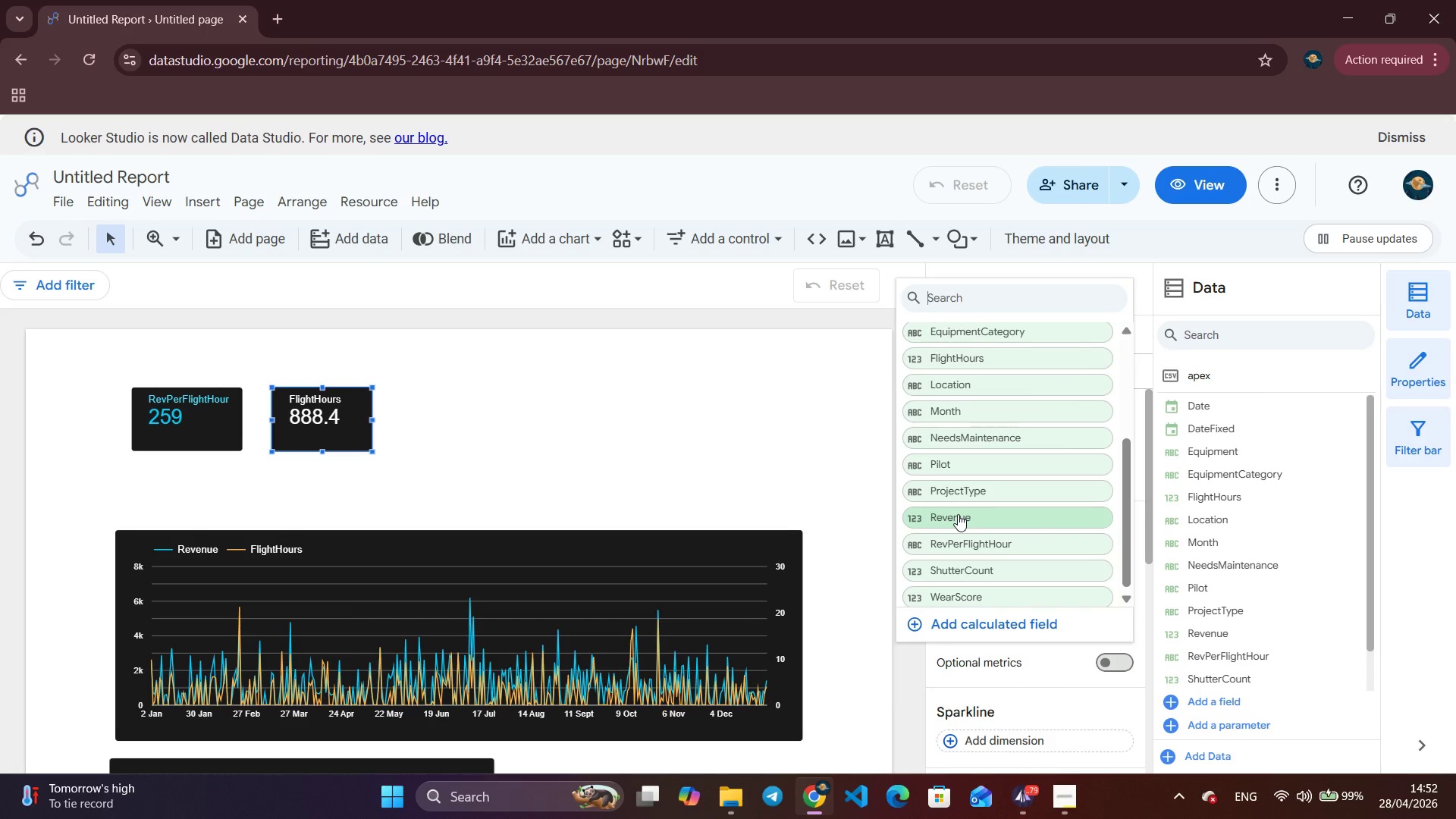 
left_click([958, 514])
 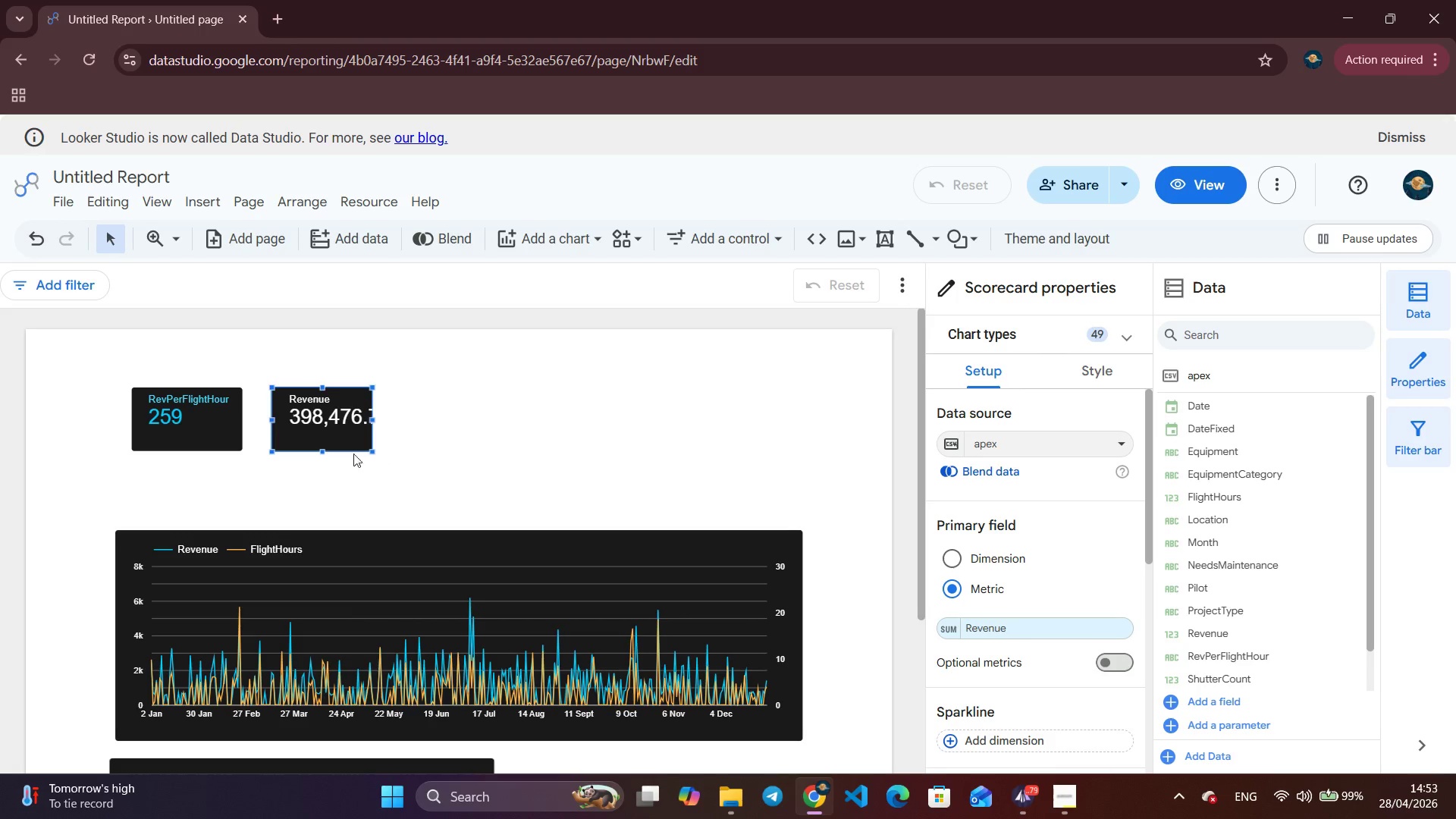 
wait(5.5)
 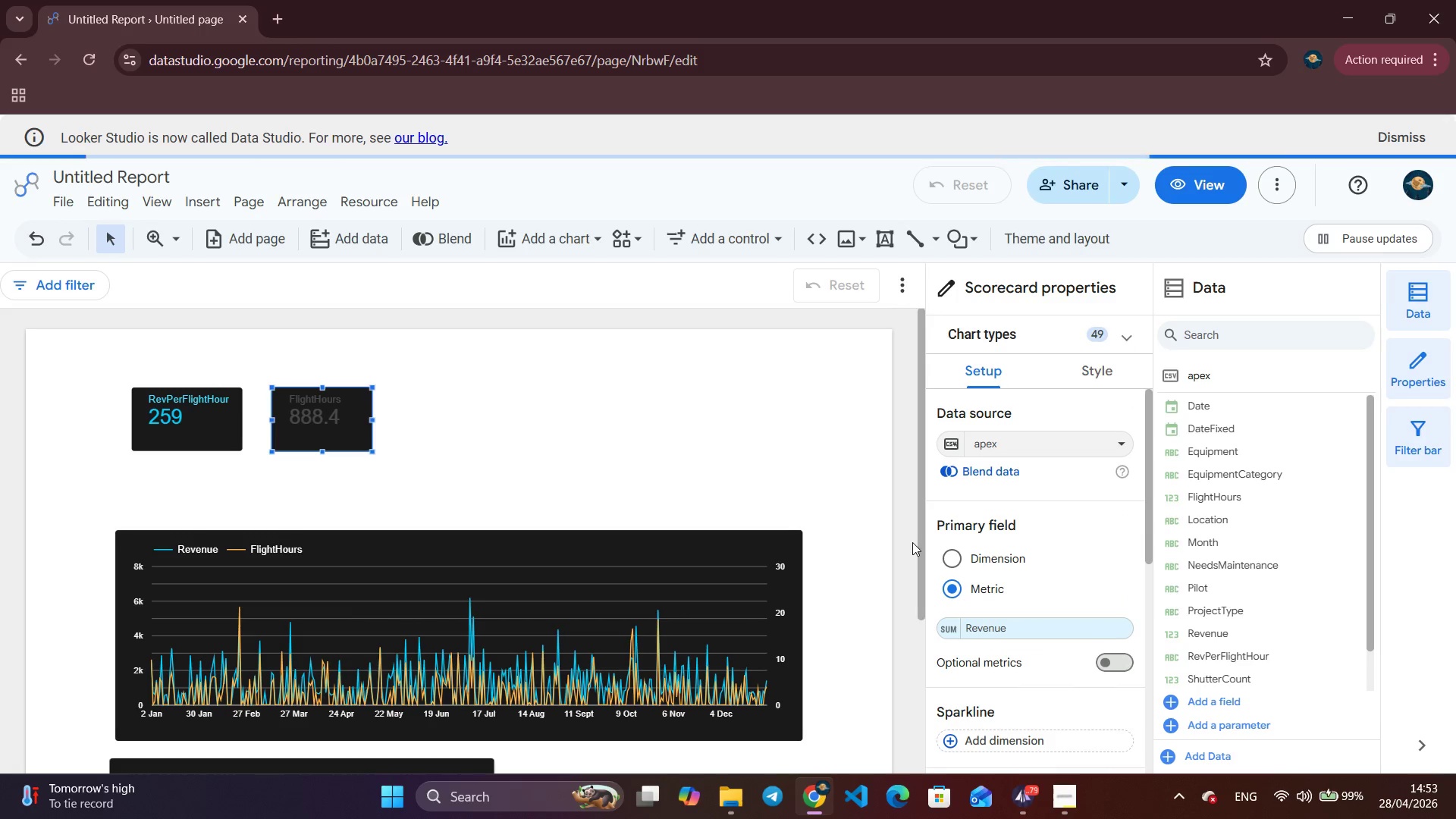 
left_click_drag(start_coordinate=[370, 420], to_coordinate=[394, 416])
 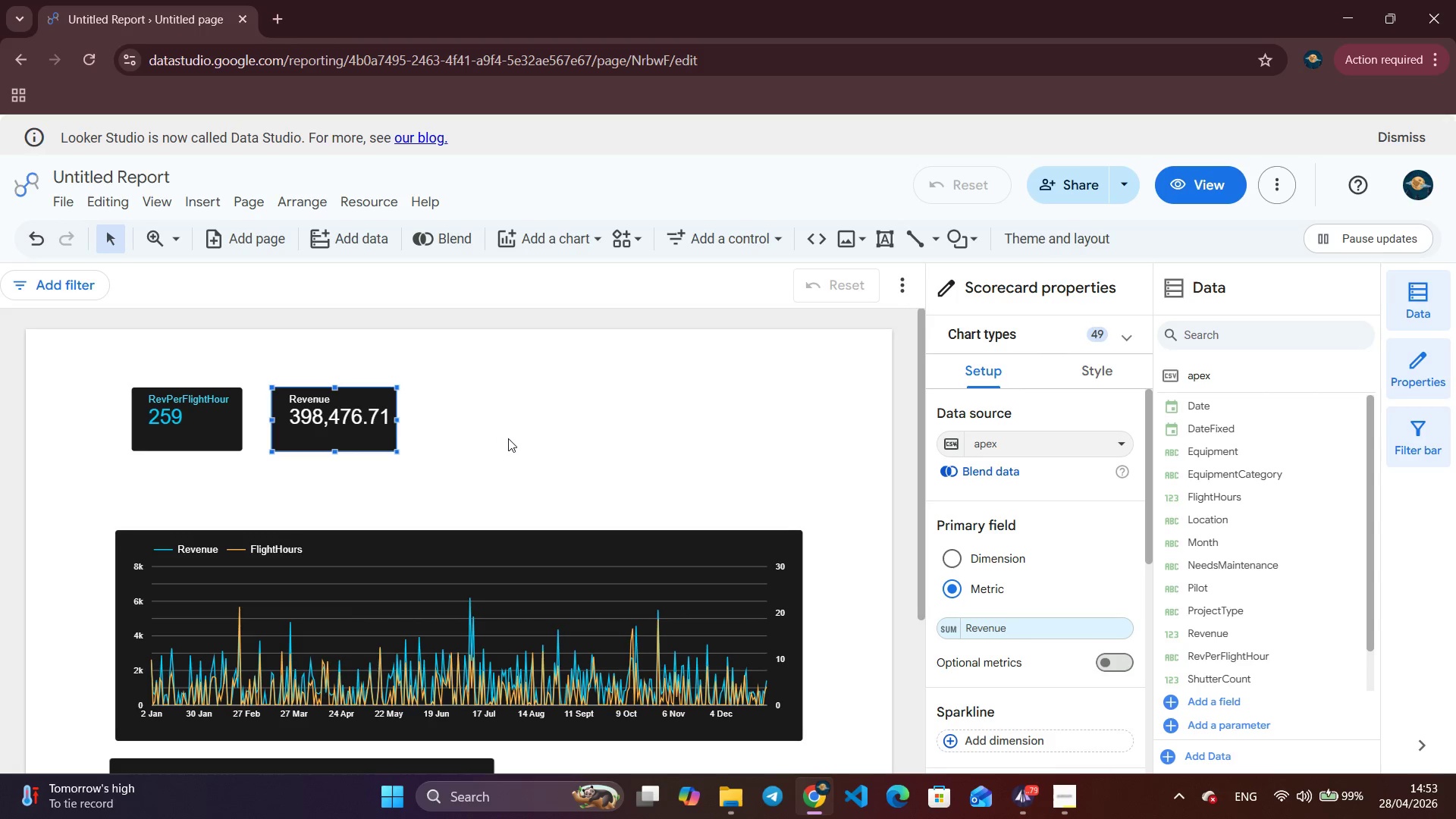 
wait(5.89)
 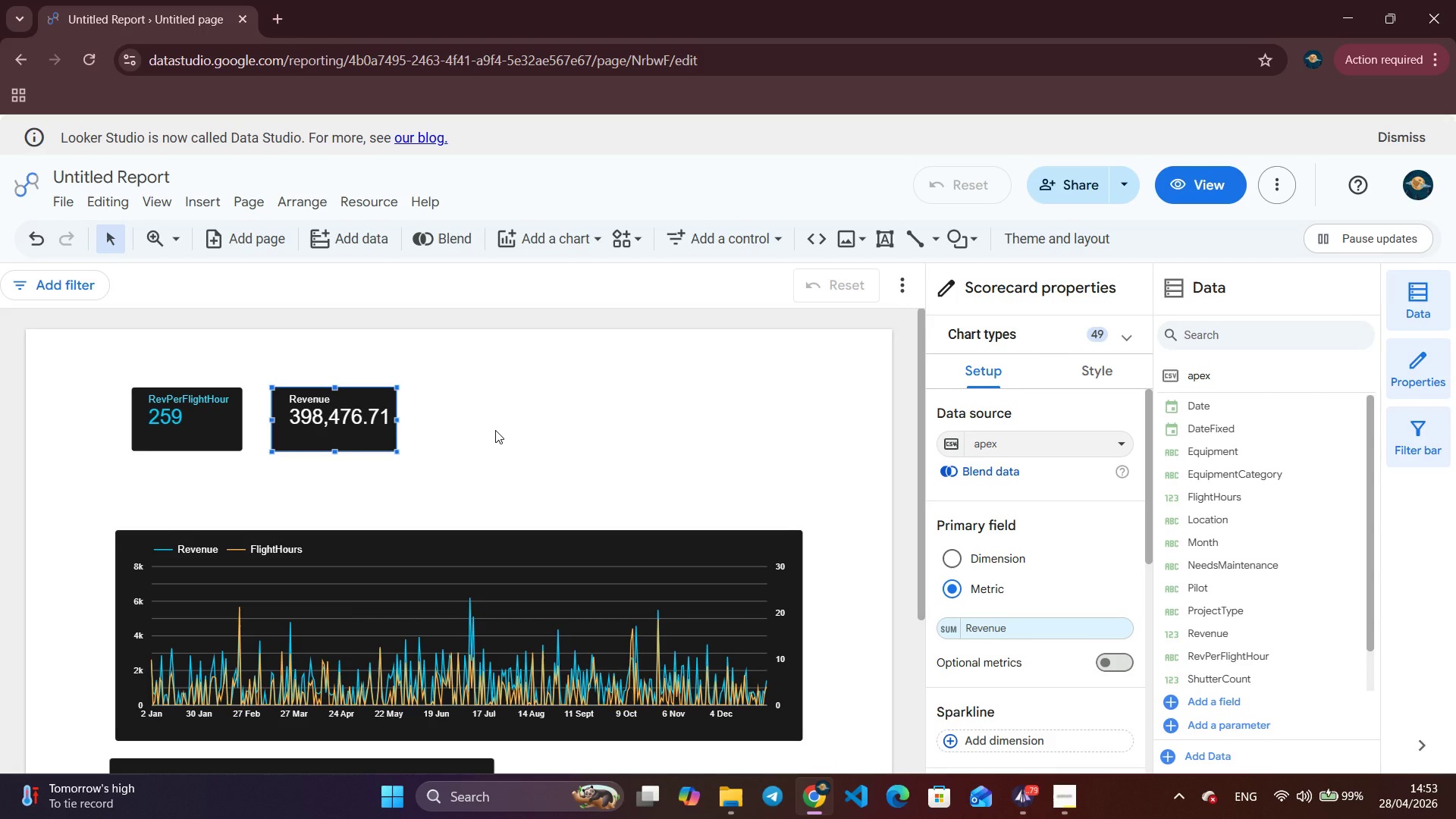 
scroll: coordinate [1062, 527], scroll_direction: up, amount: 1.0
 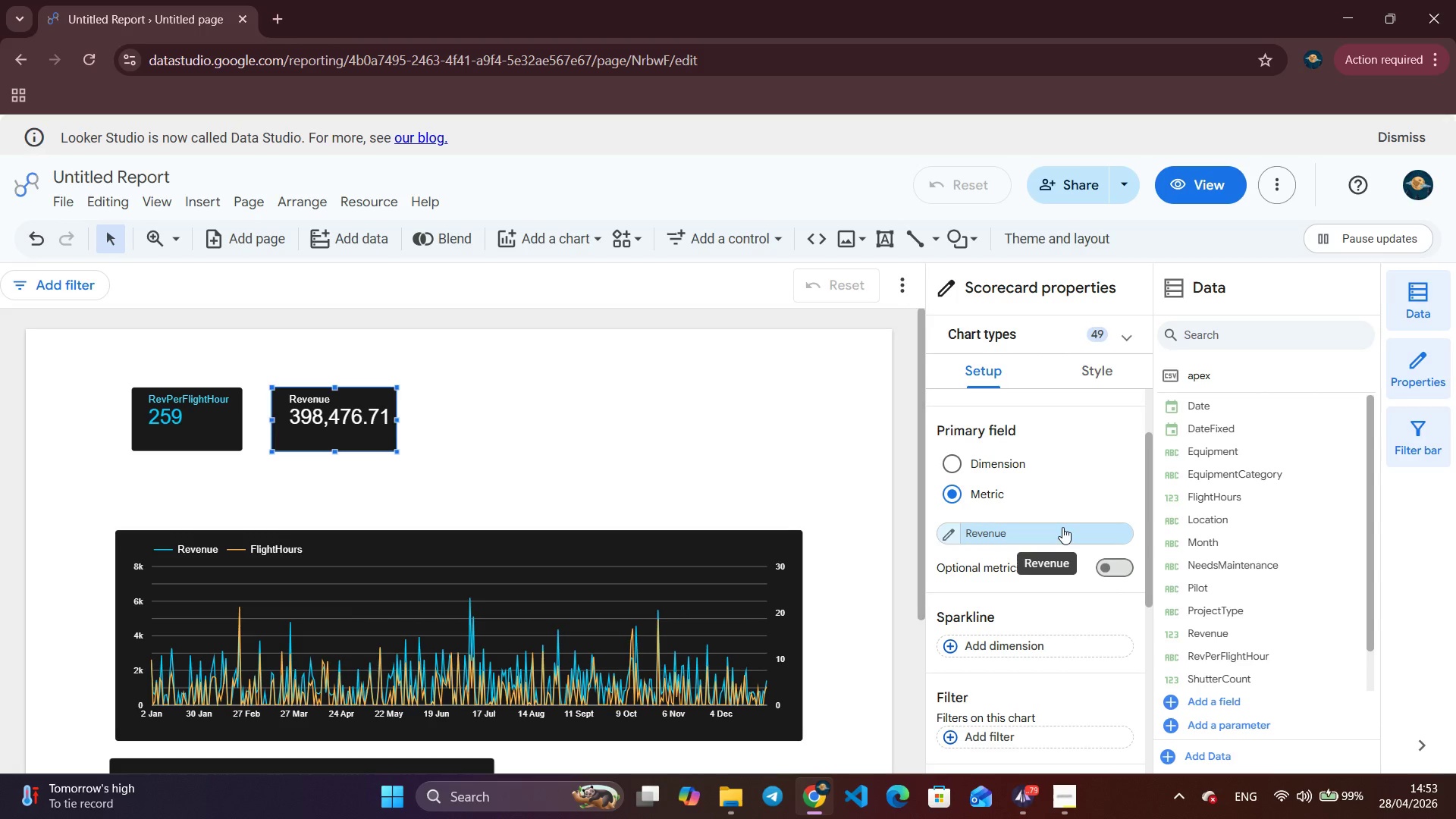 
scroll: coordinate [1025, 576], scroll_direction: down, amount: 5.0
 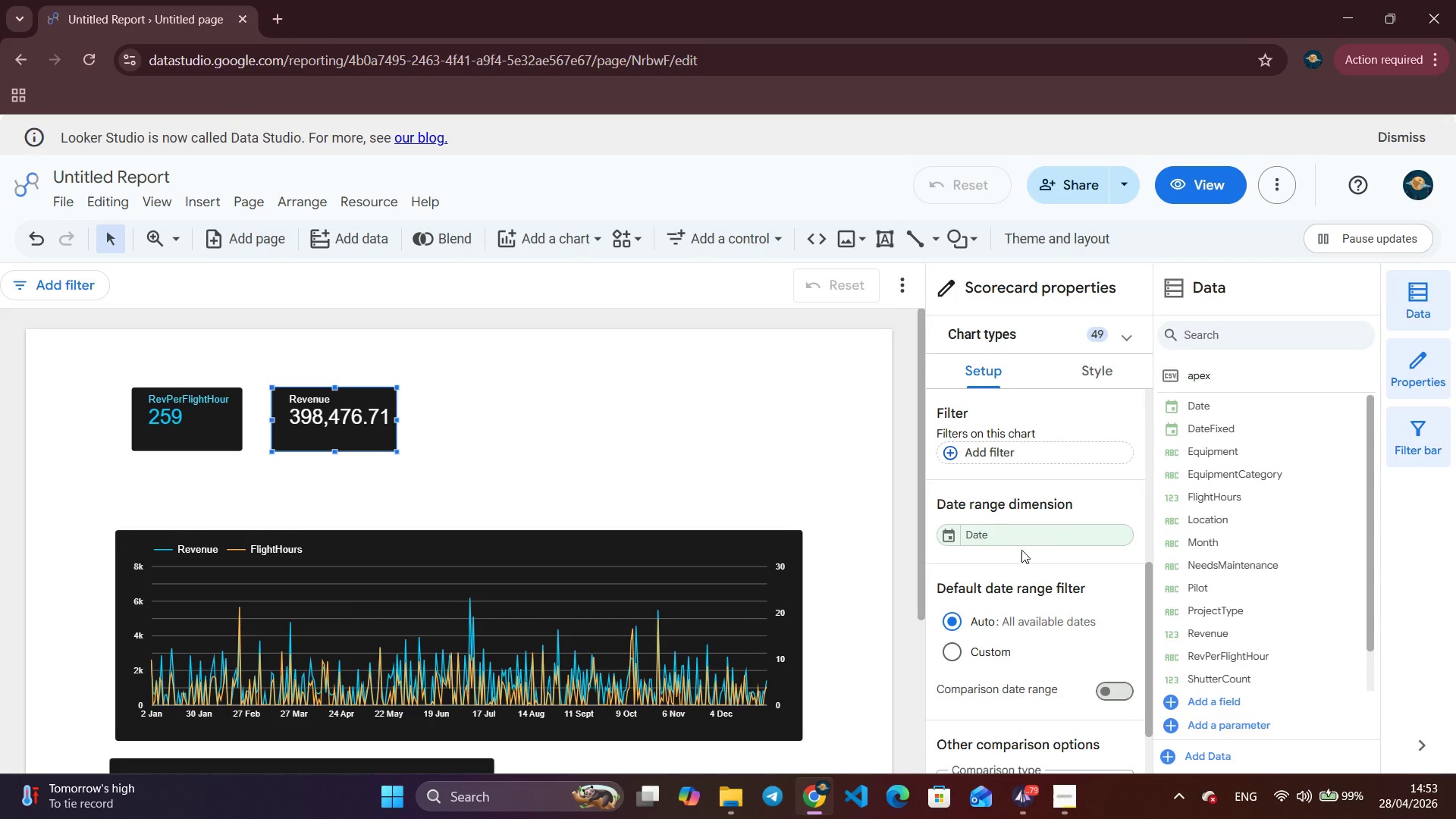 
left_click([1016, 535])
 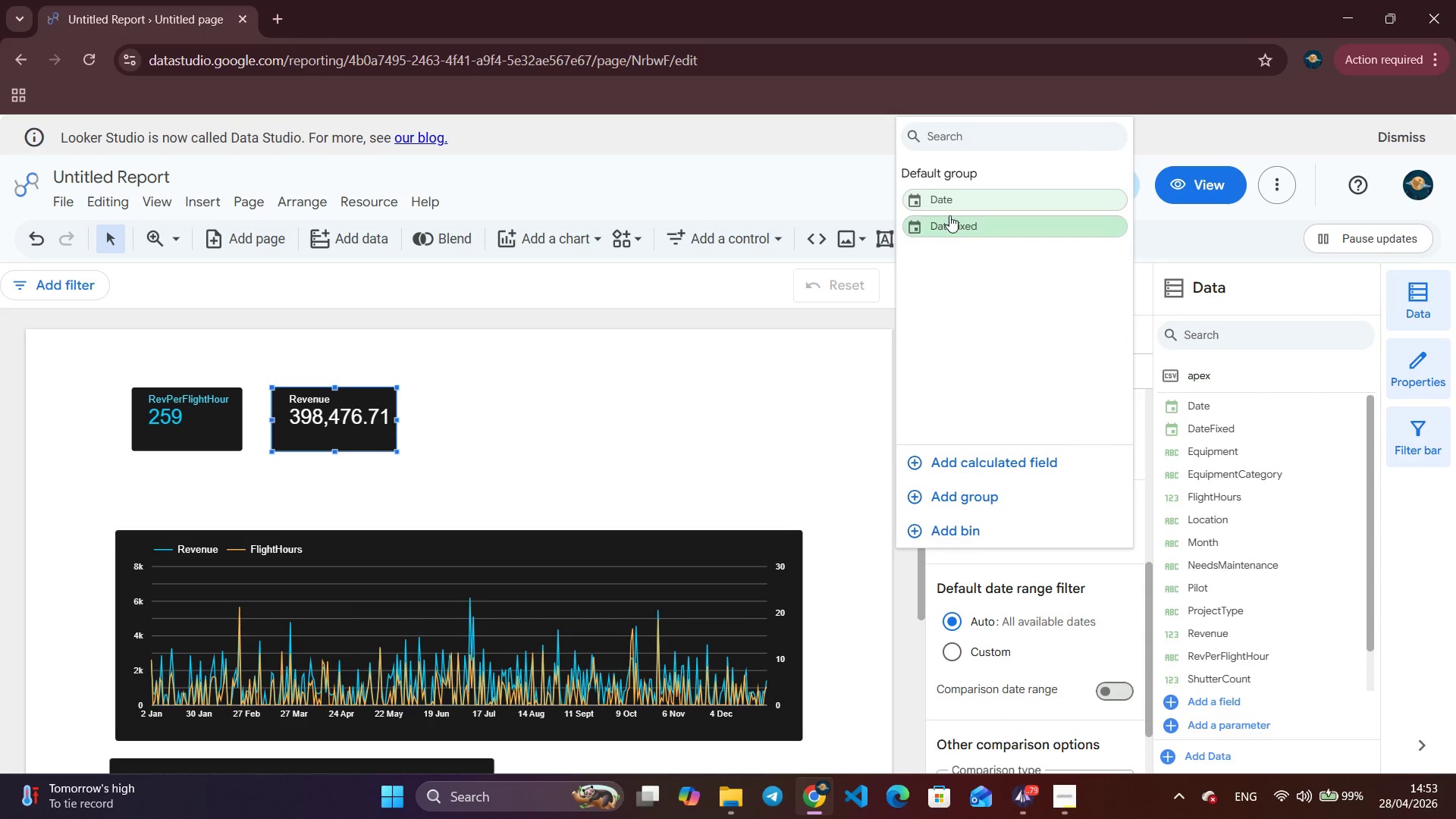 
left_click([949, 225])
 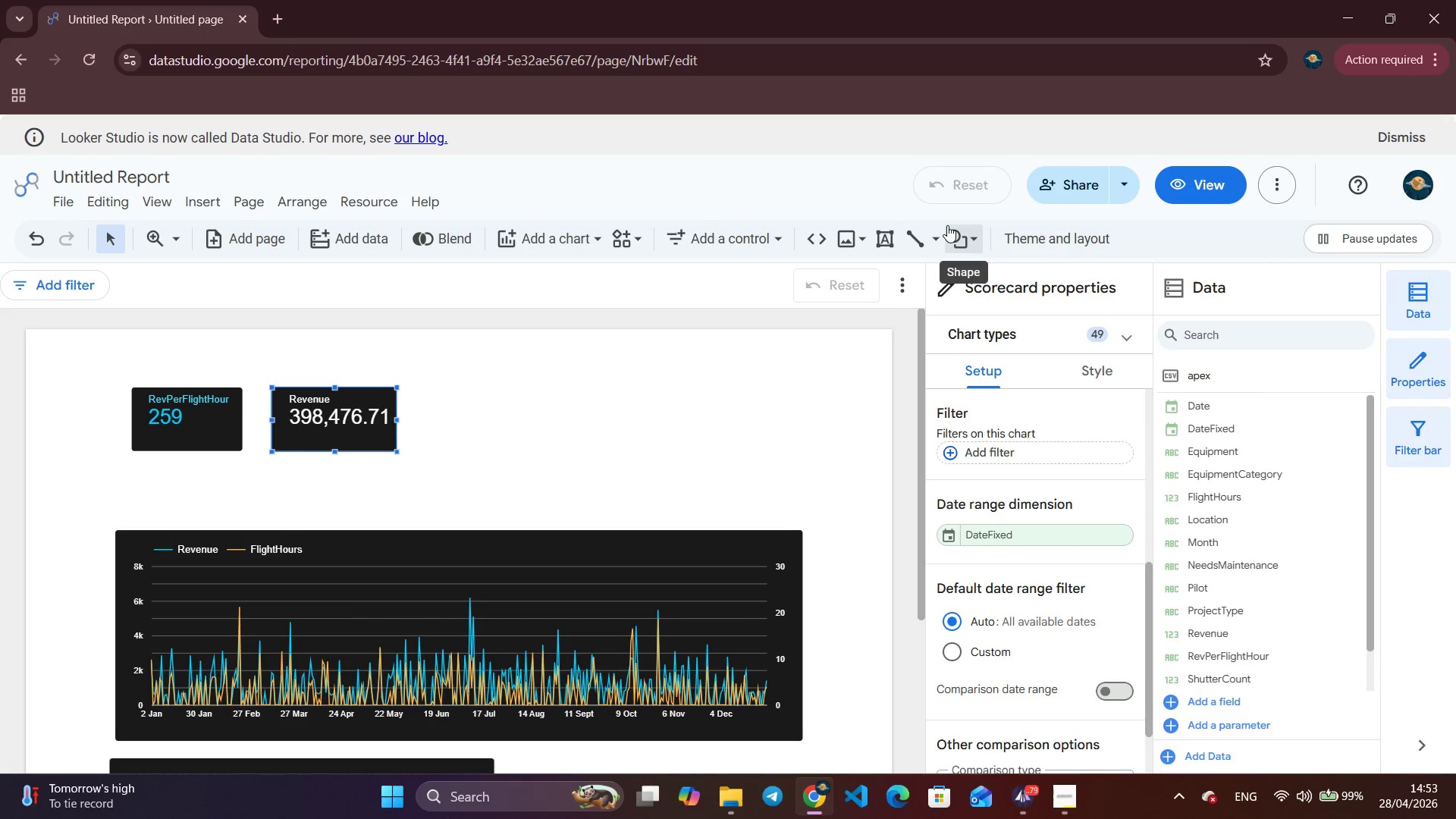 
wait(8.17)
 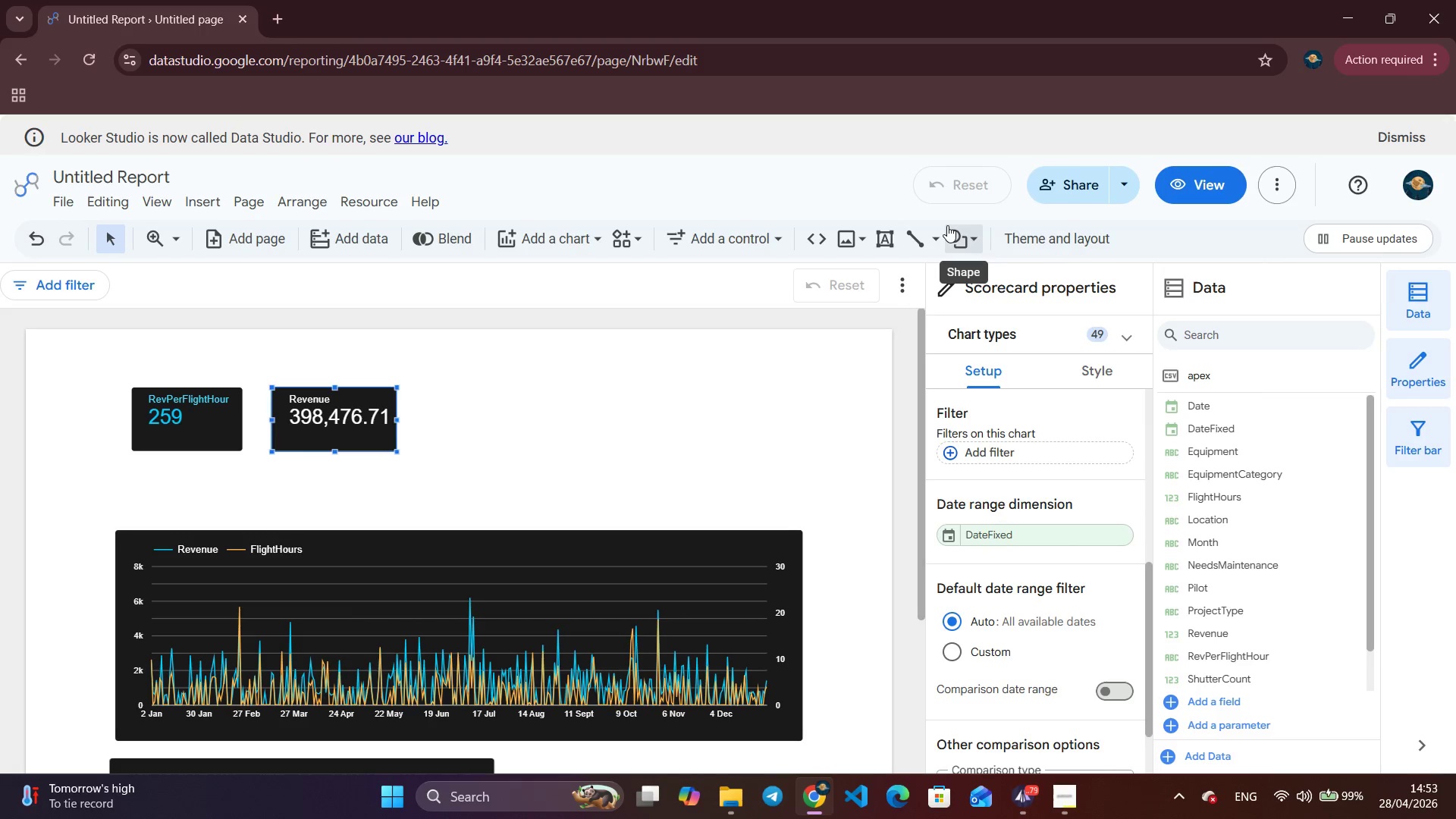 
scroll: coordinate [1011, 606], scroll_direction: up, amount: 3.0
 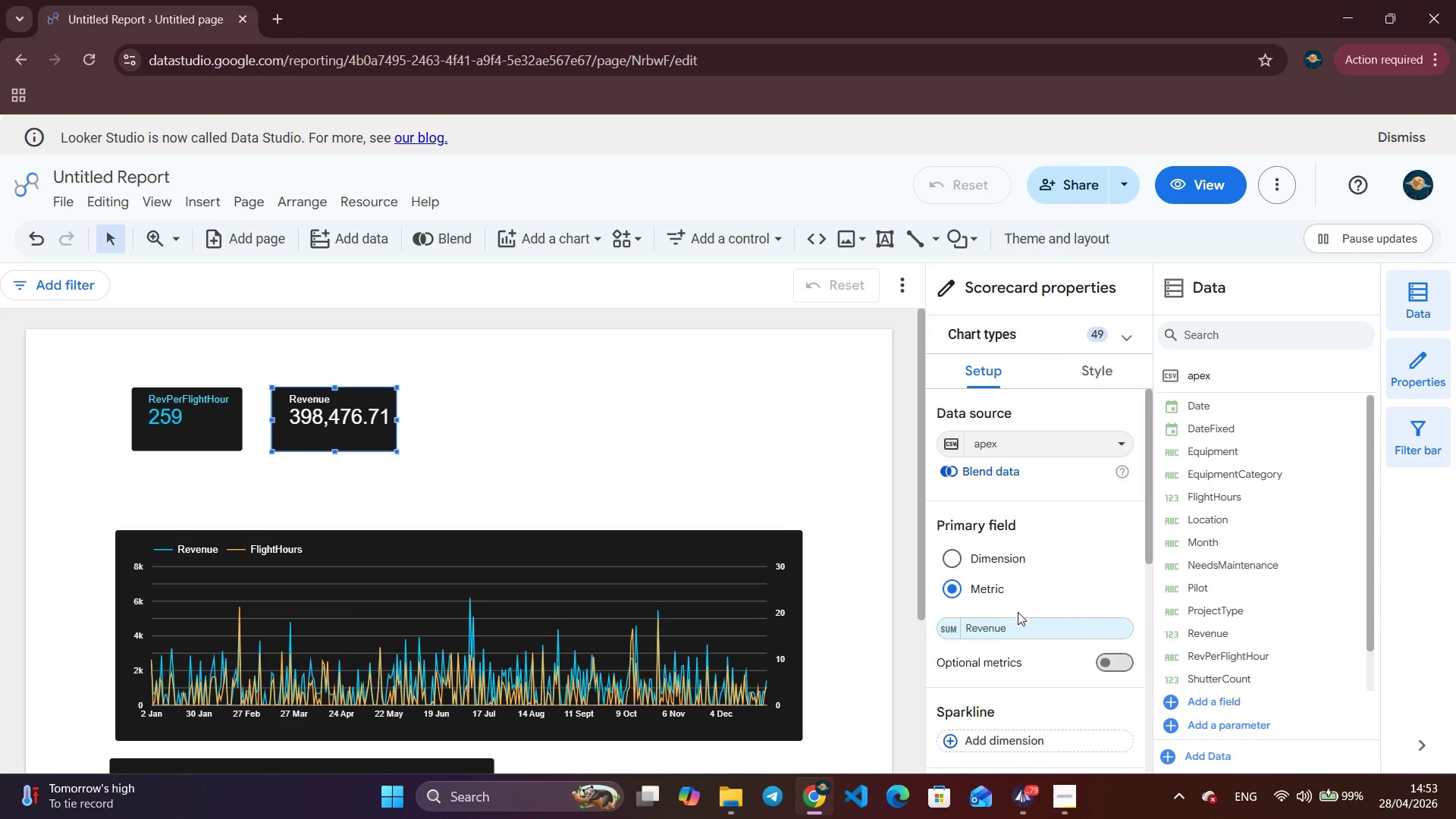 
left_click([1018, 632])
 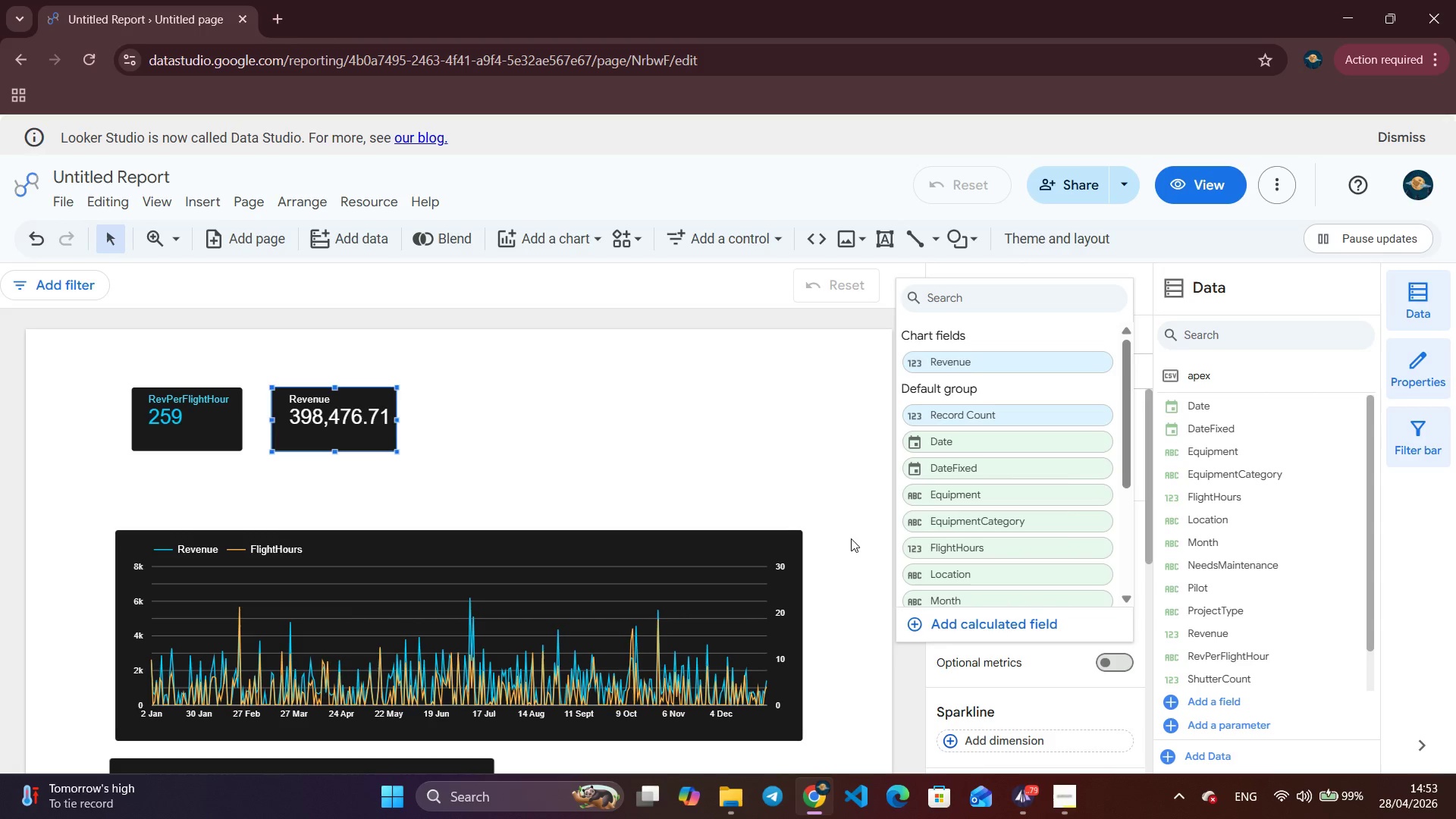 
left_click([840, 440])
 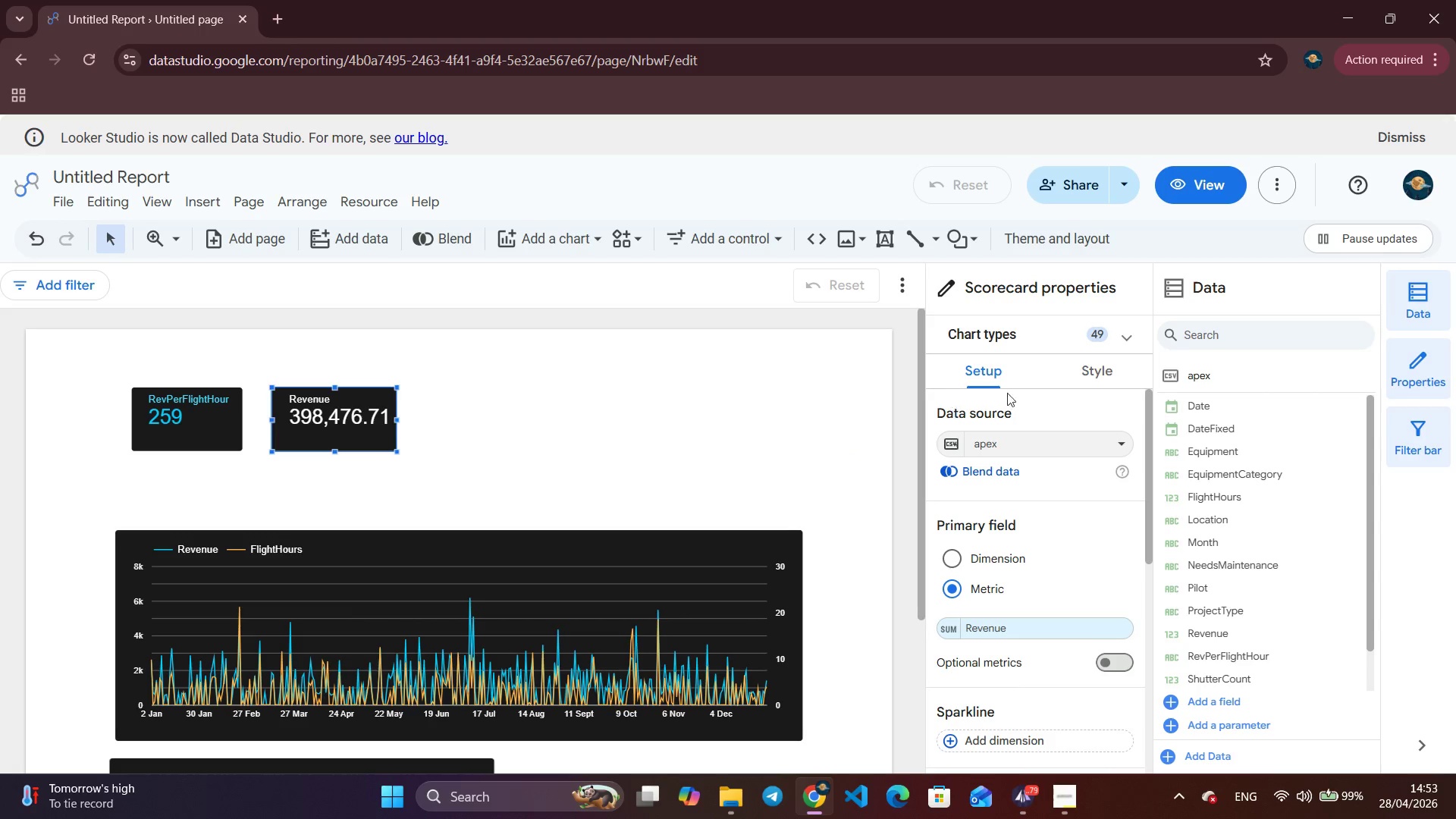 
left_click([1090, 356])
 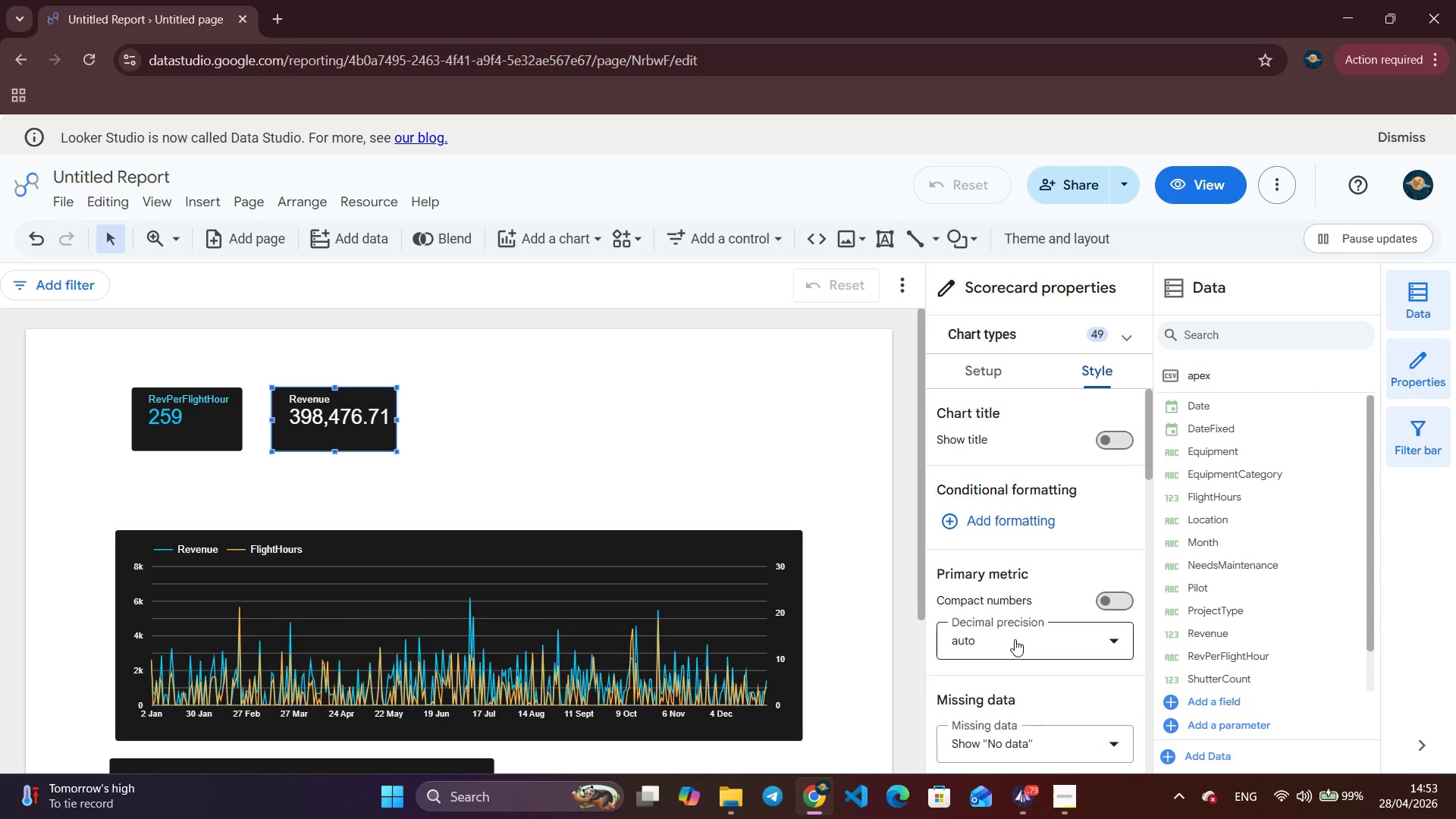 
scroll: coordinate [1018, 629], scroll_direction: down, amount: 4.0
 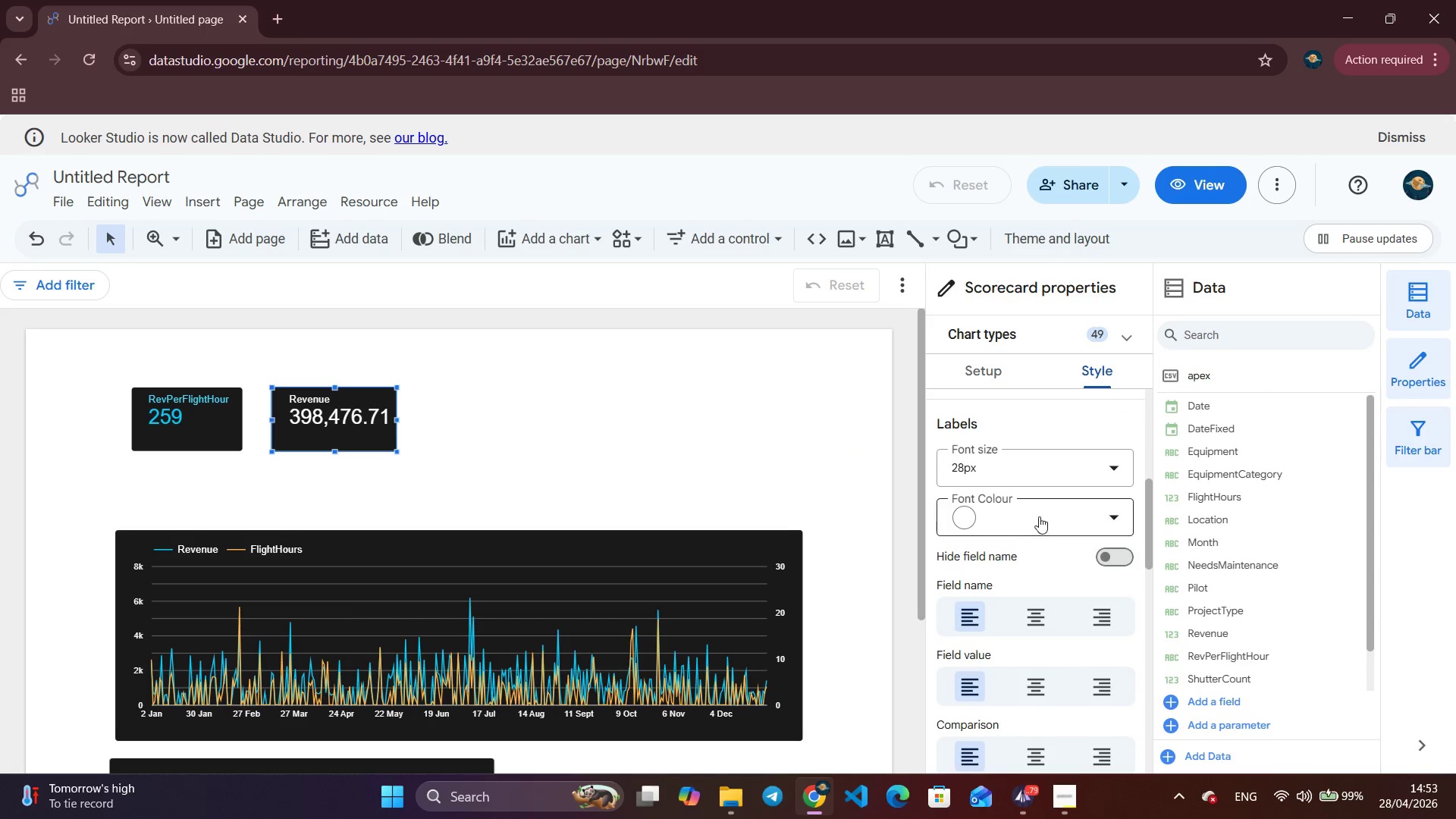 
left_click([1040, 516])
 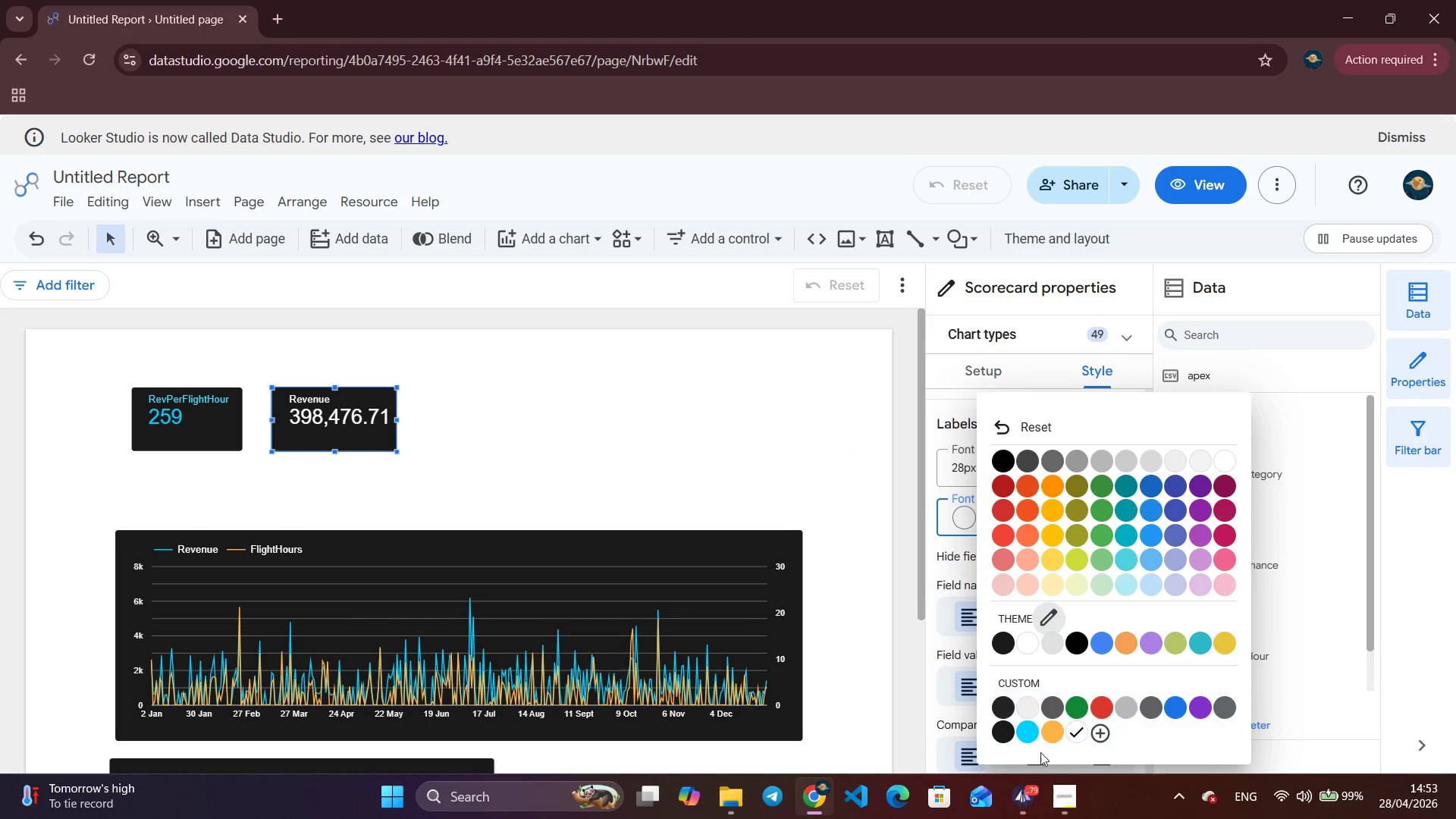 
left_click([1034, 735])
 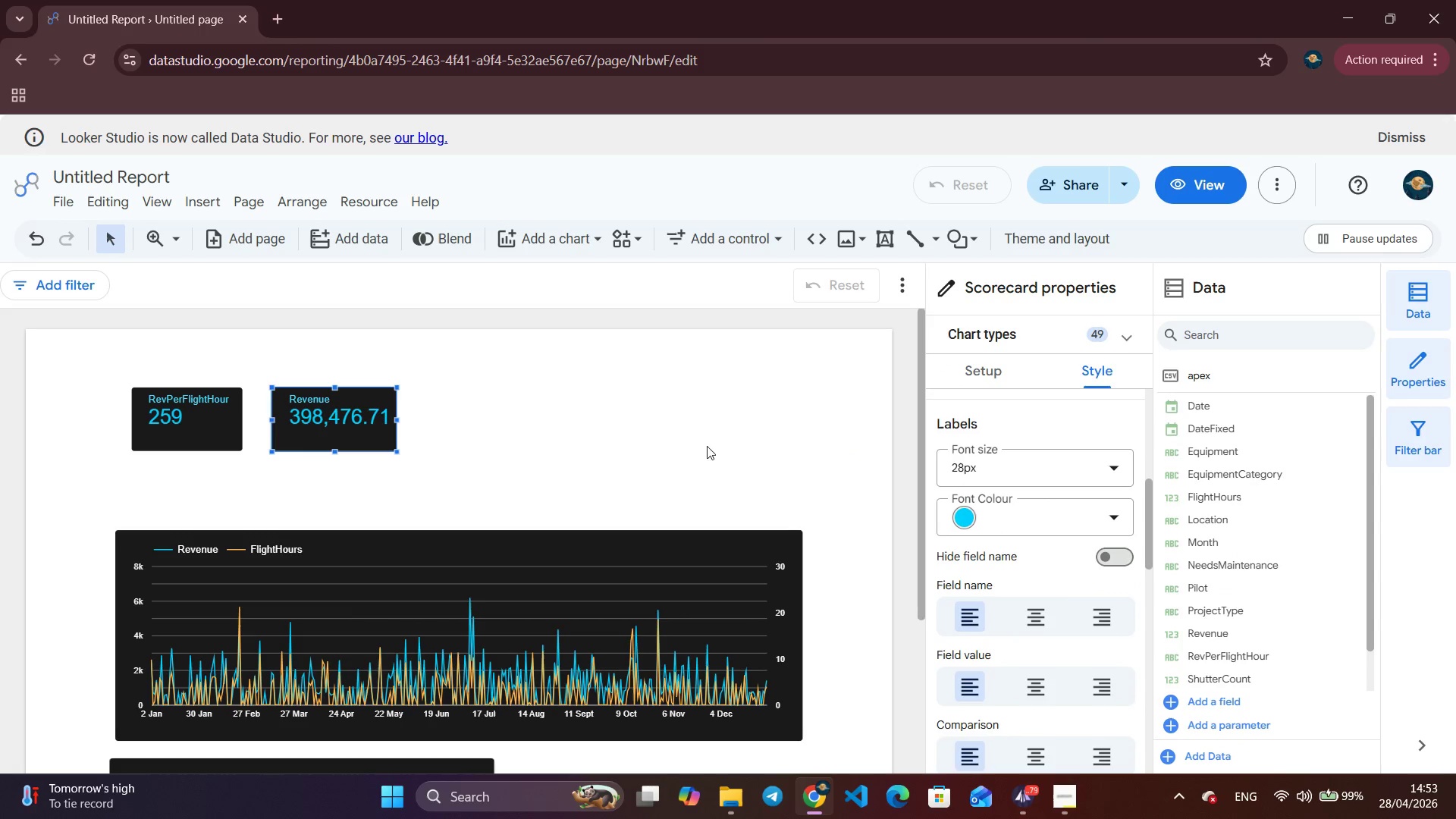 
left_click([717, 419])
 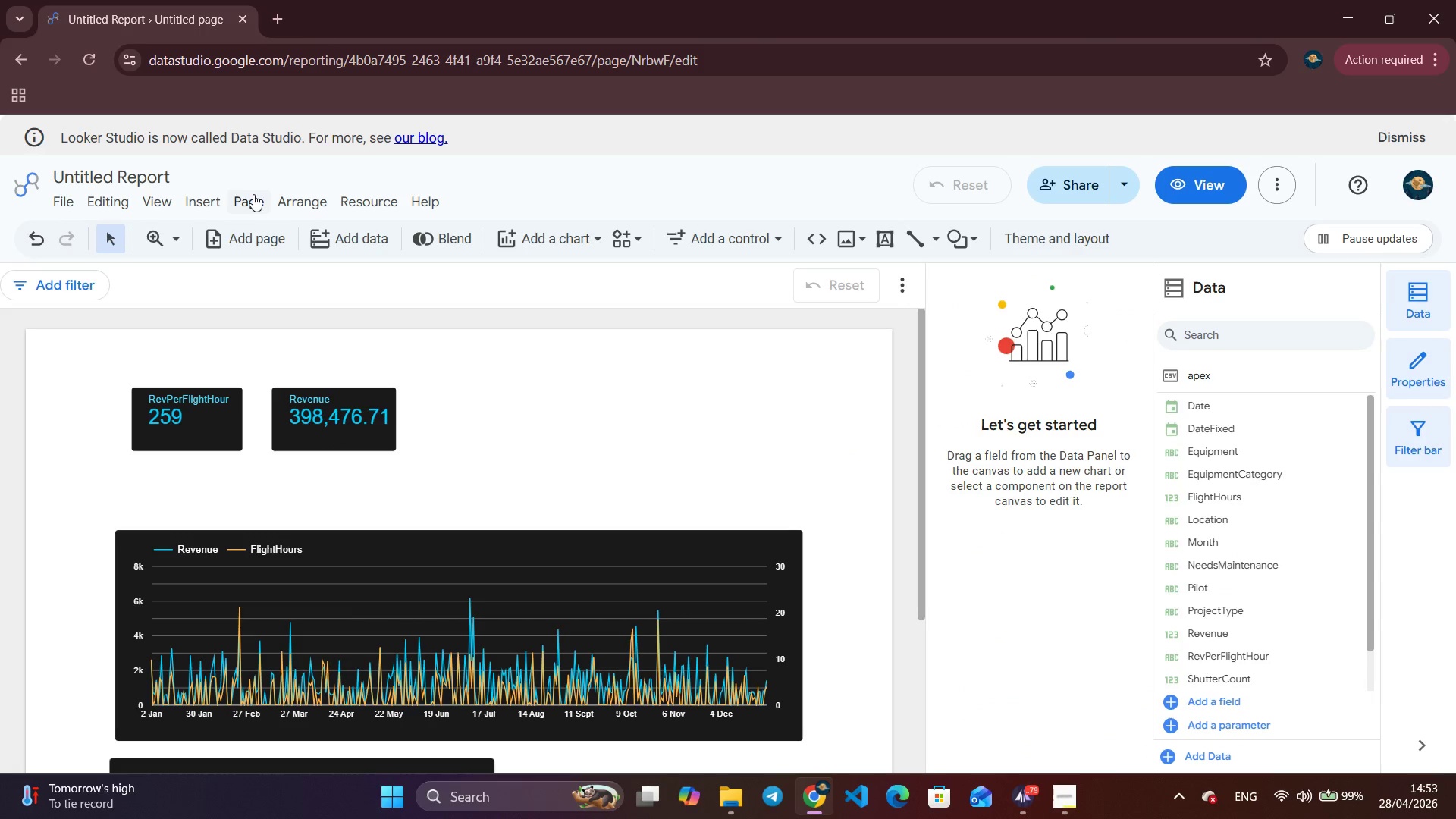 
left_click([216, 210])
 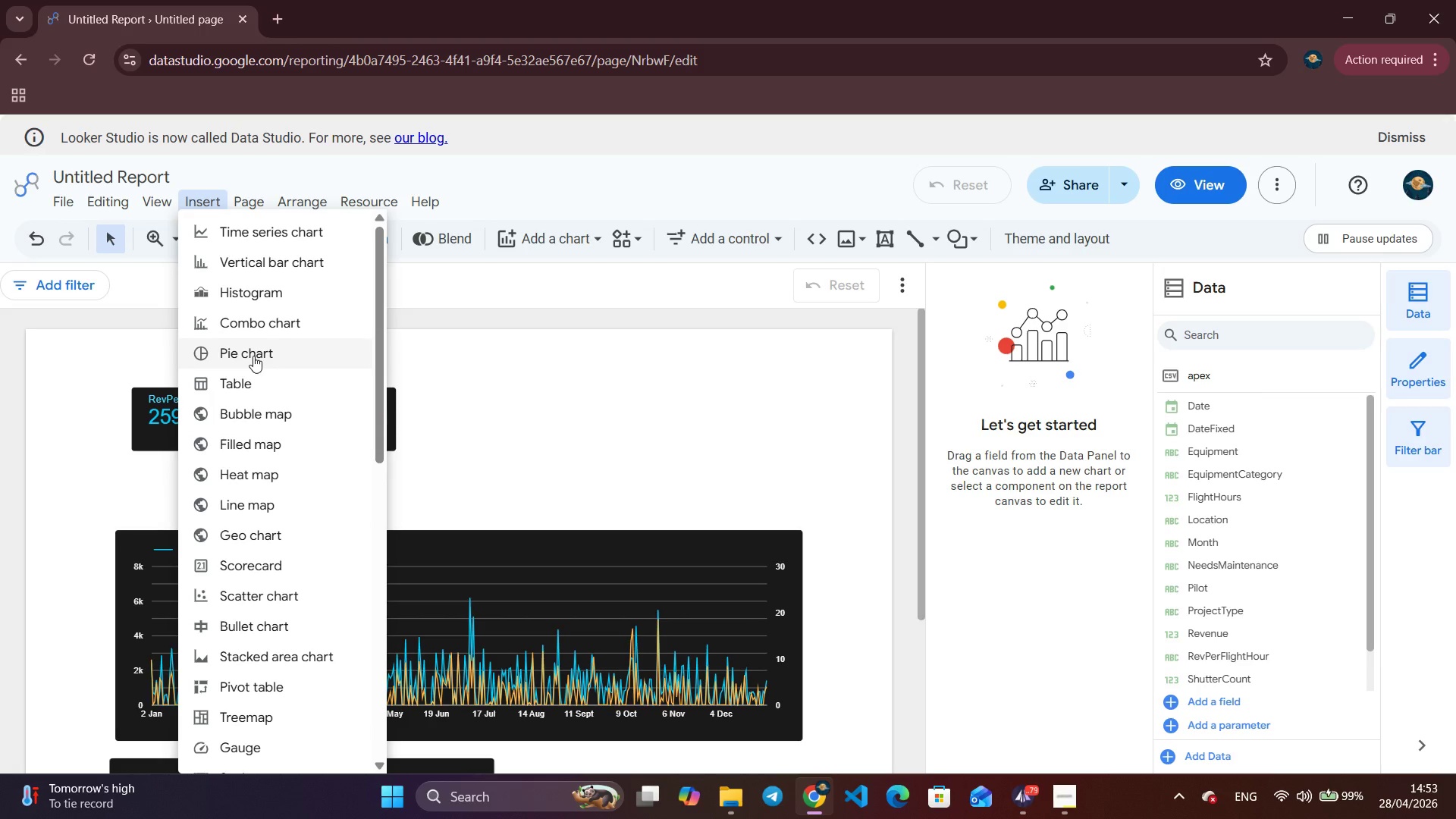 
left_click([256, 555])
 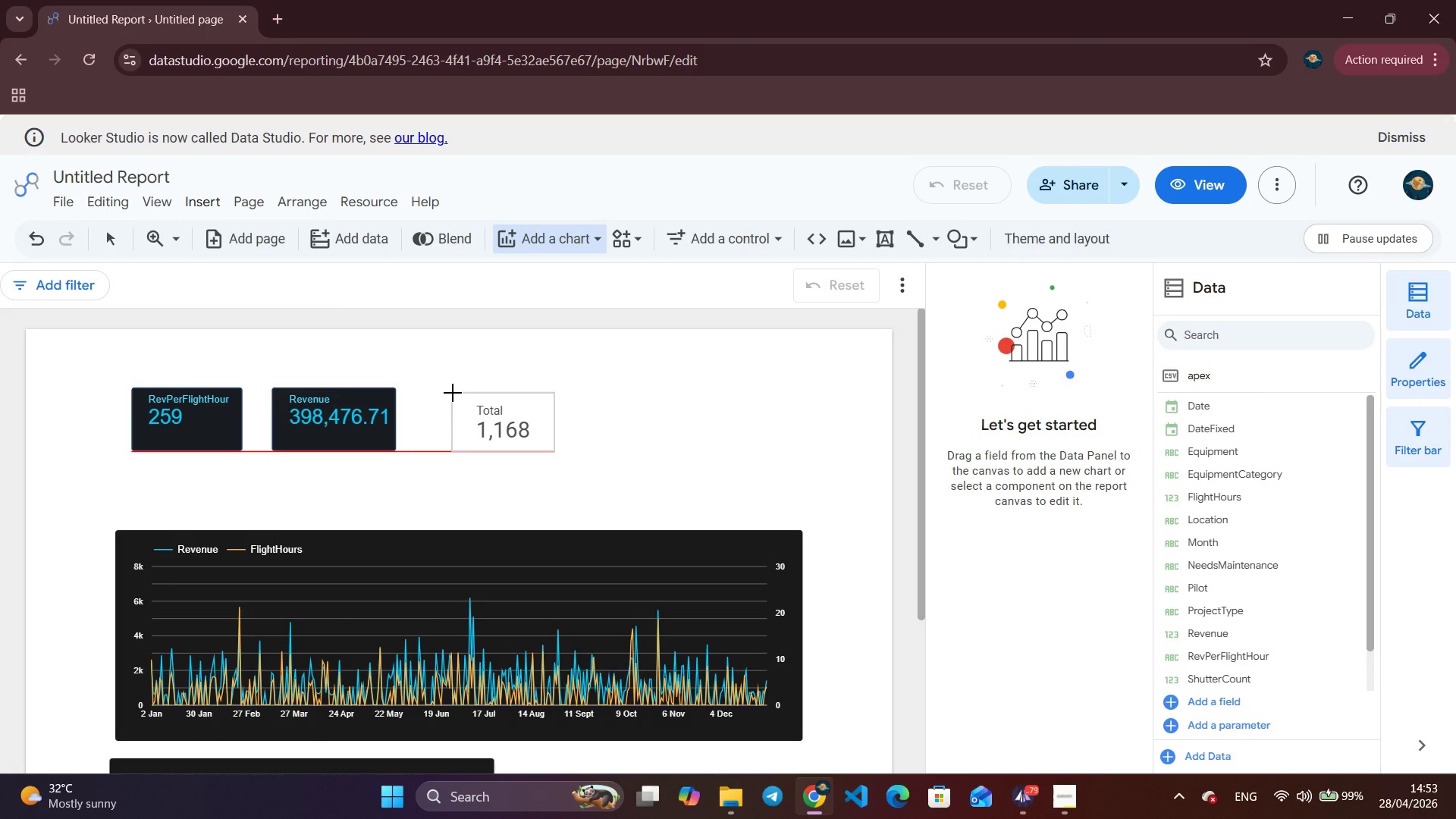 
left_click([457, 390])
 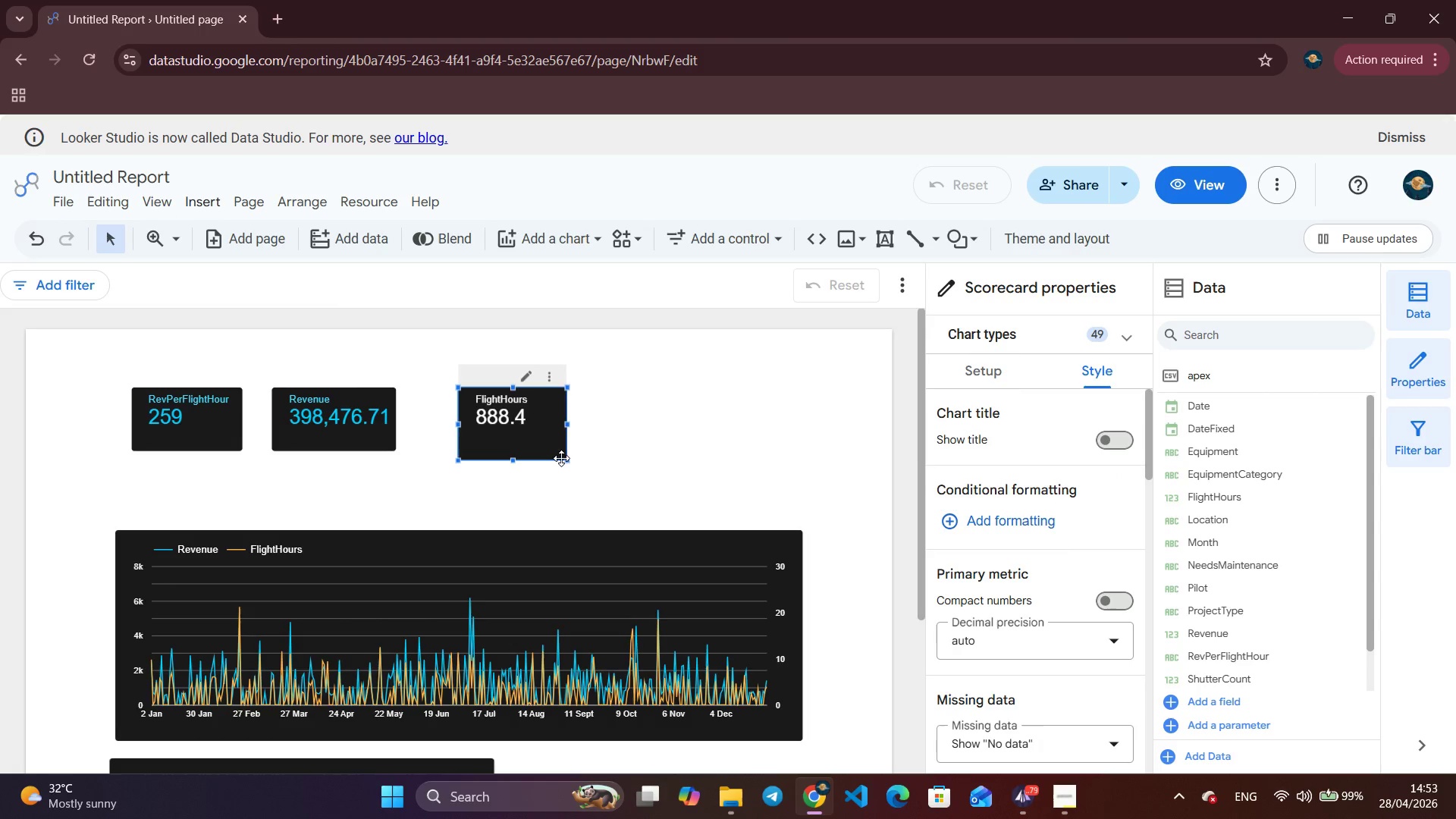 
left_click_drag(start_coordinate=[568, 460], to_coordinate=[558, 450])
 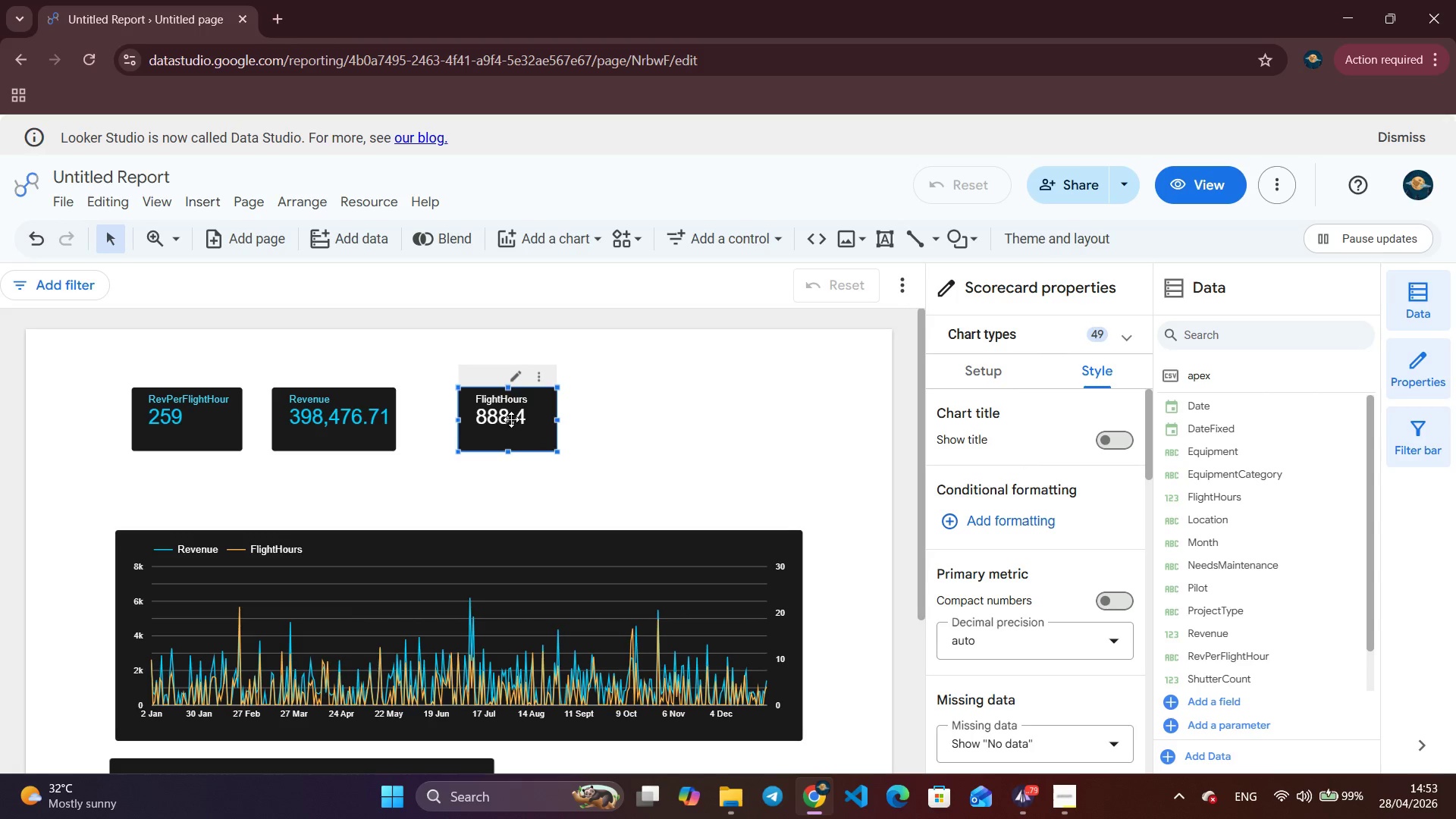 
left_click_drag(start_coordinate=[511, 419], to_coordinate=[481, 420])
 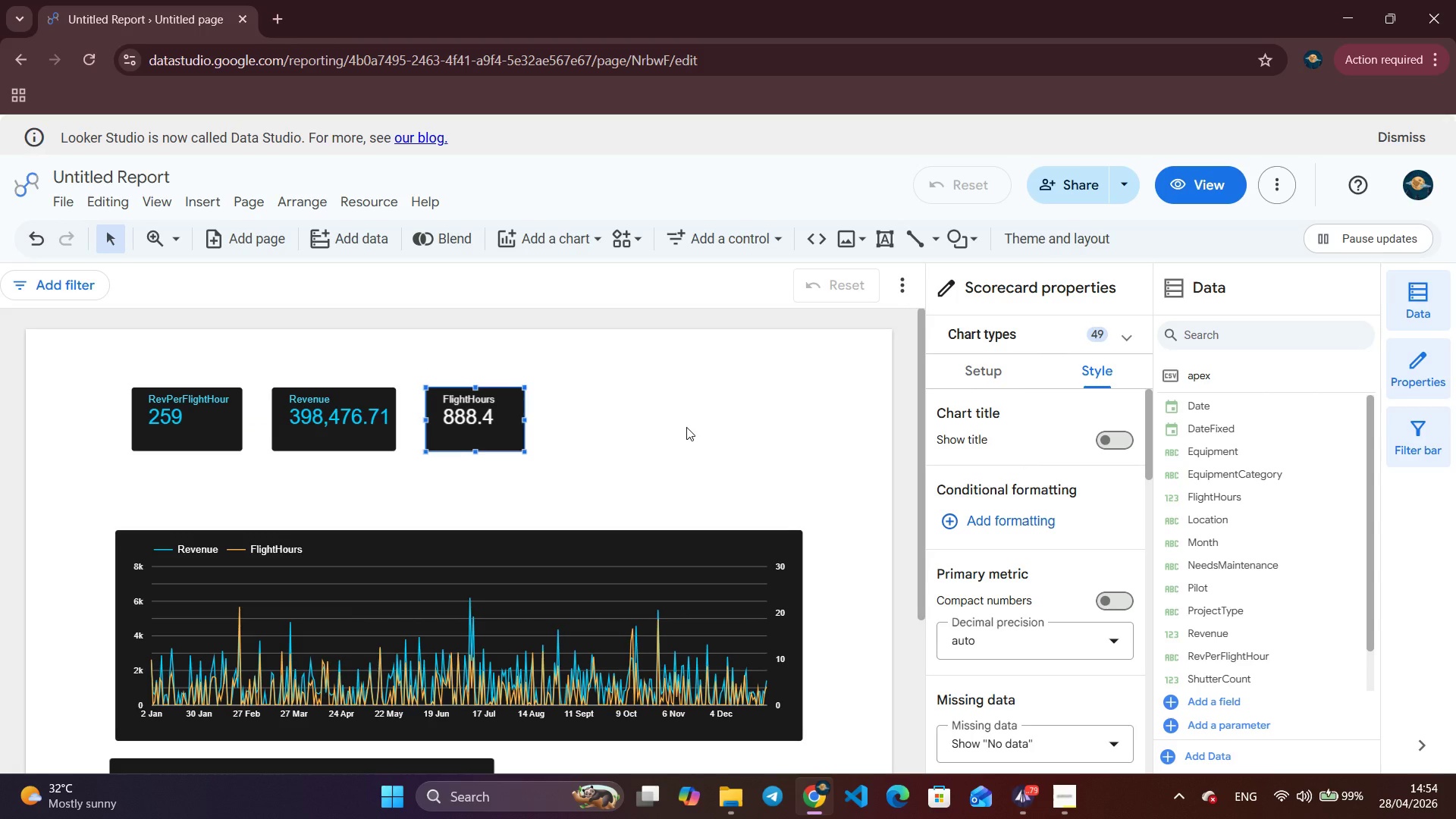 
wait(13.75)
 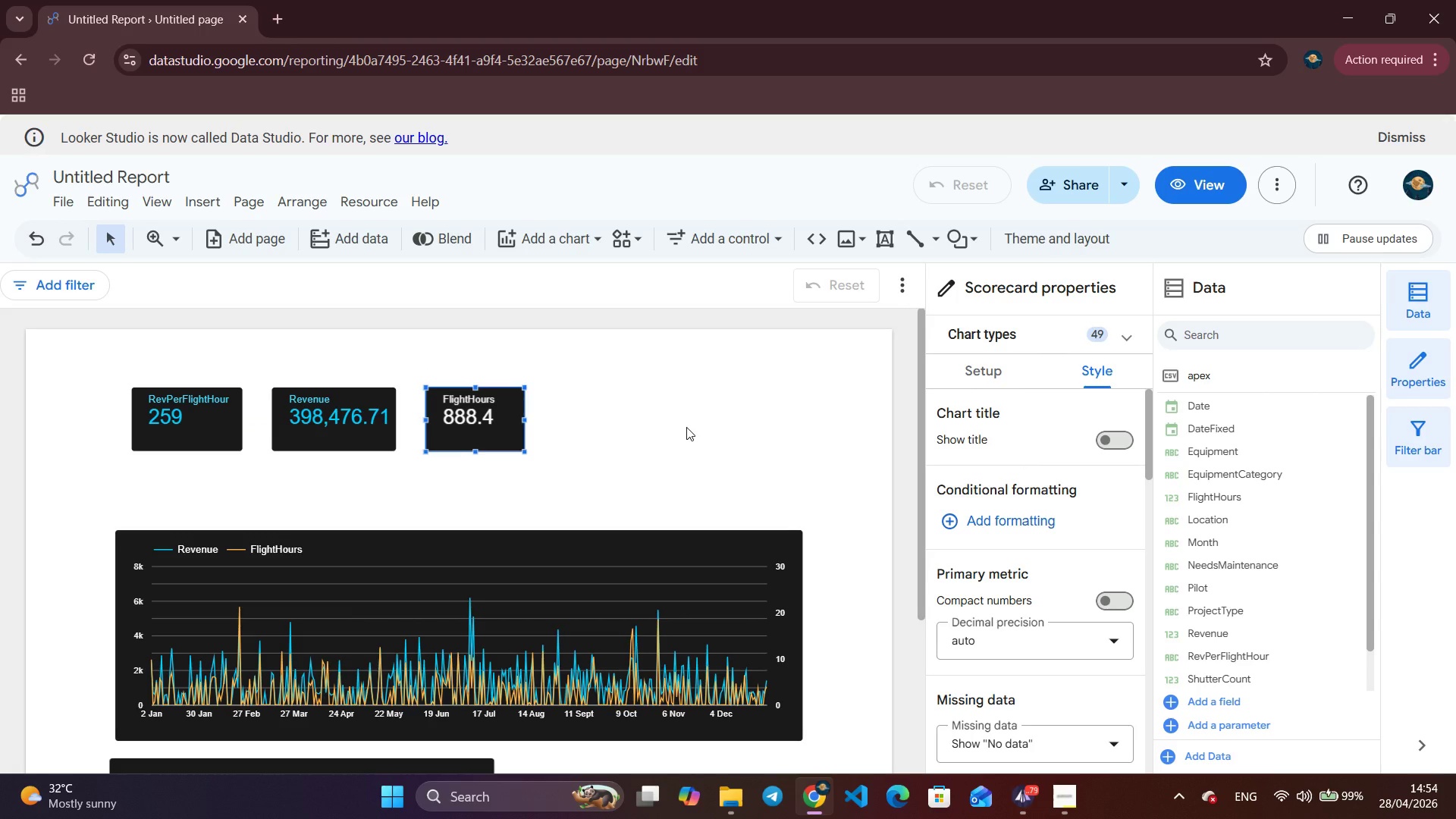 
scroll: coordinate [1027, 648], scroll_direction: down, amount: 7.0
 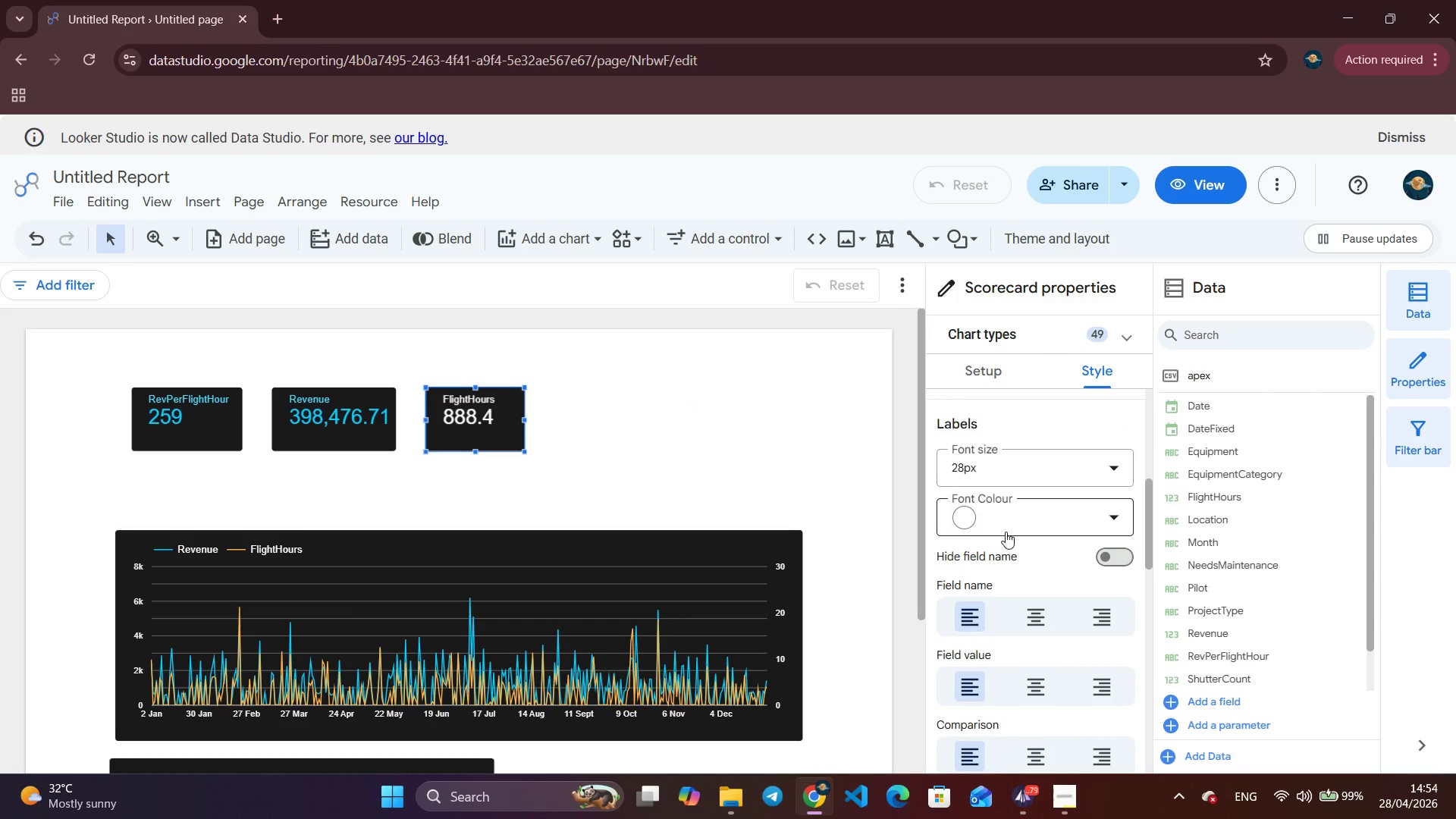 
left_click([1043, 516])
 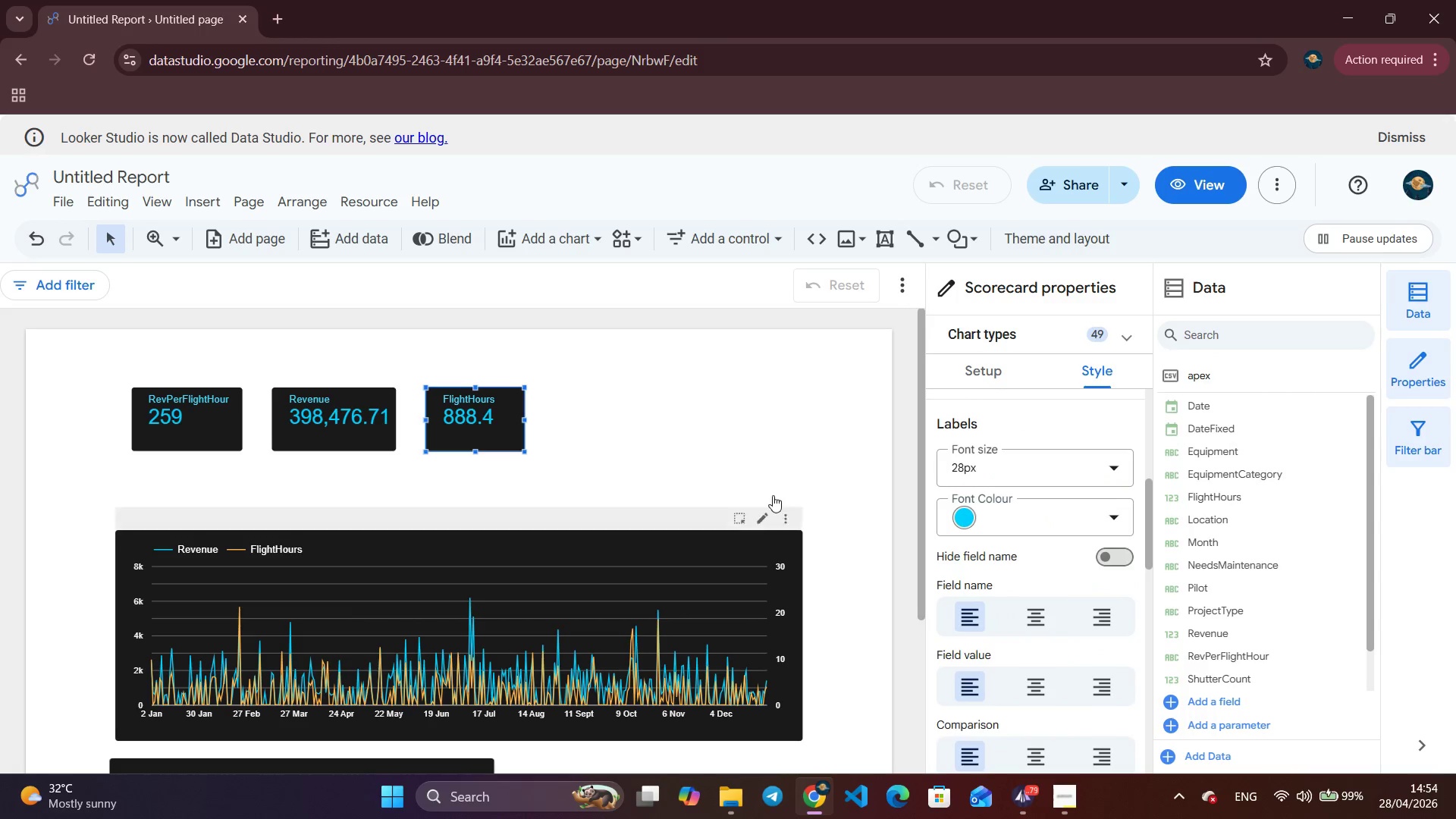 
left_click([765, 402])
 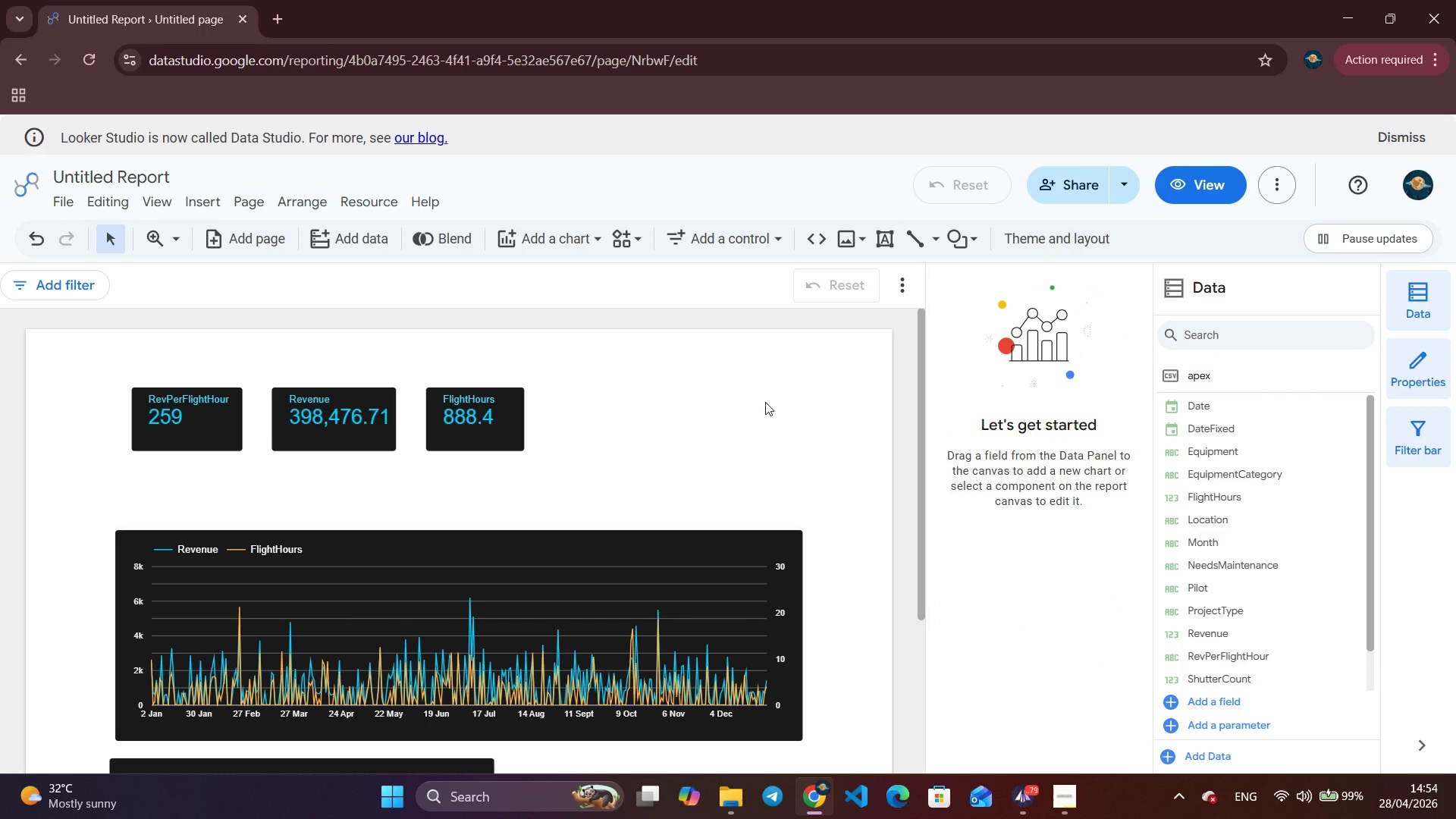 
wait(35.89)
 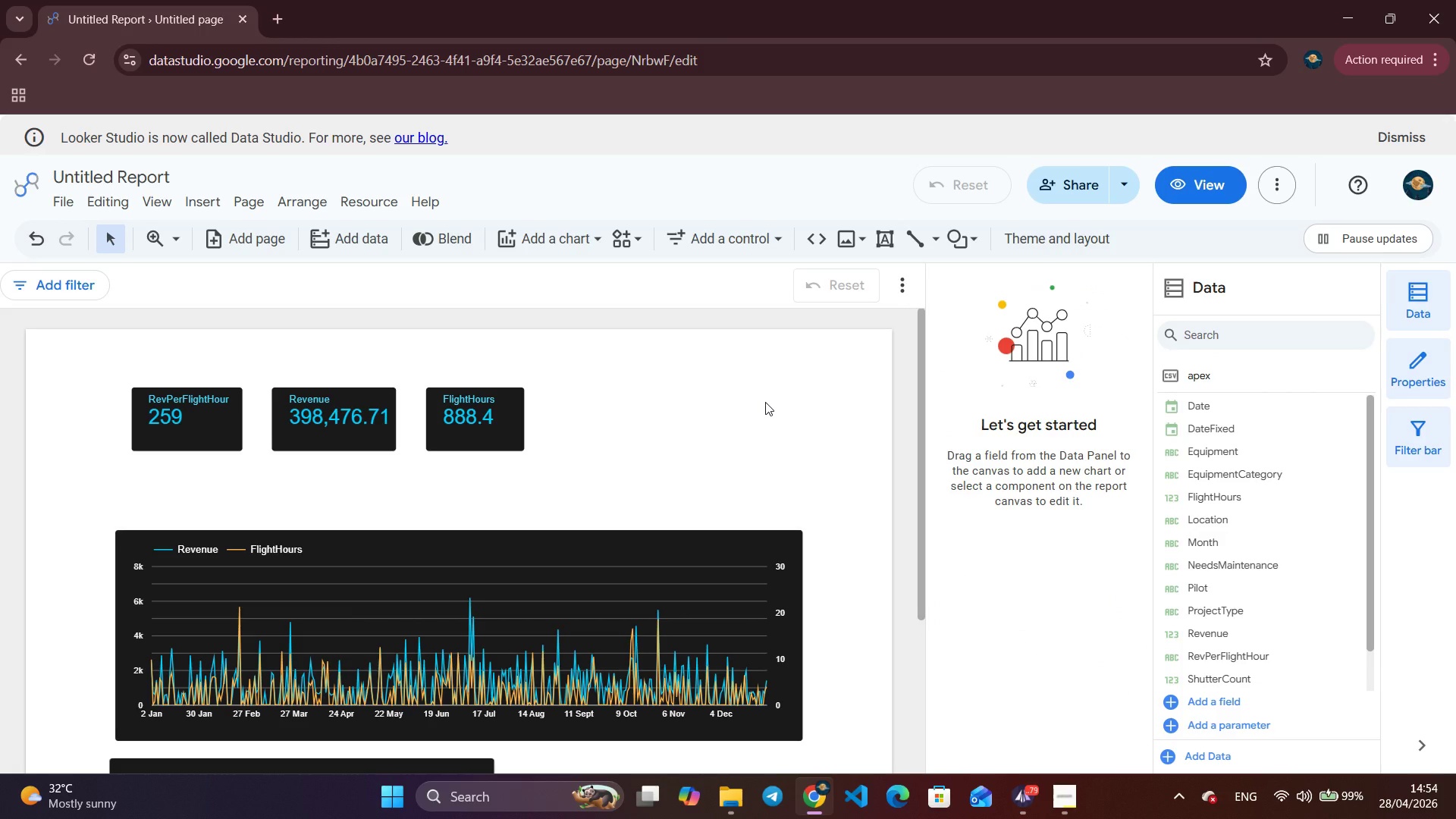 
left_click([469, 438])
 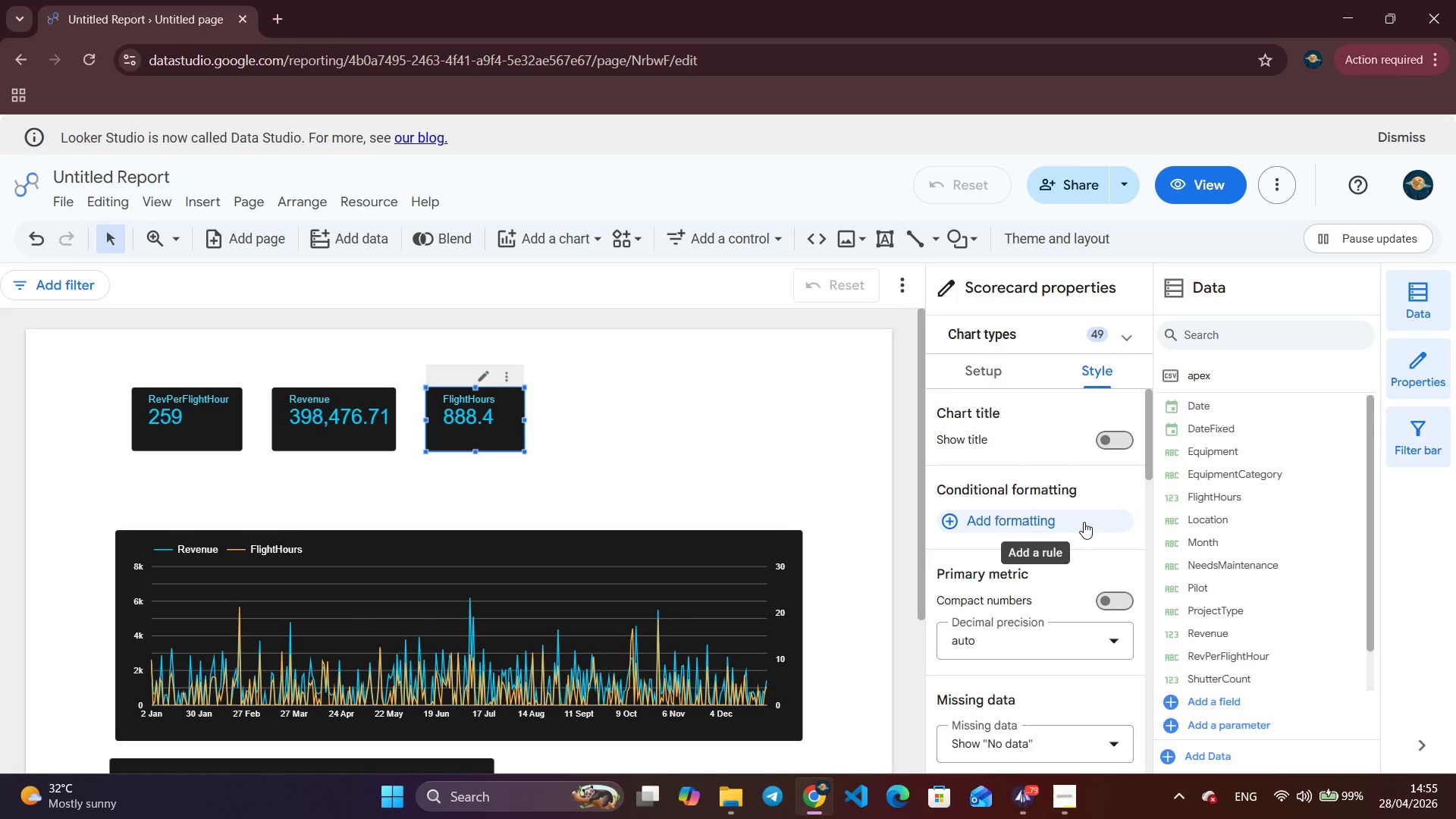 
wait(18.83)
 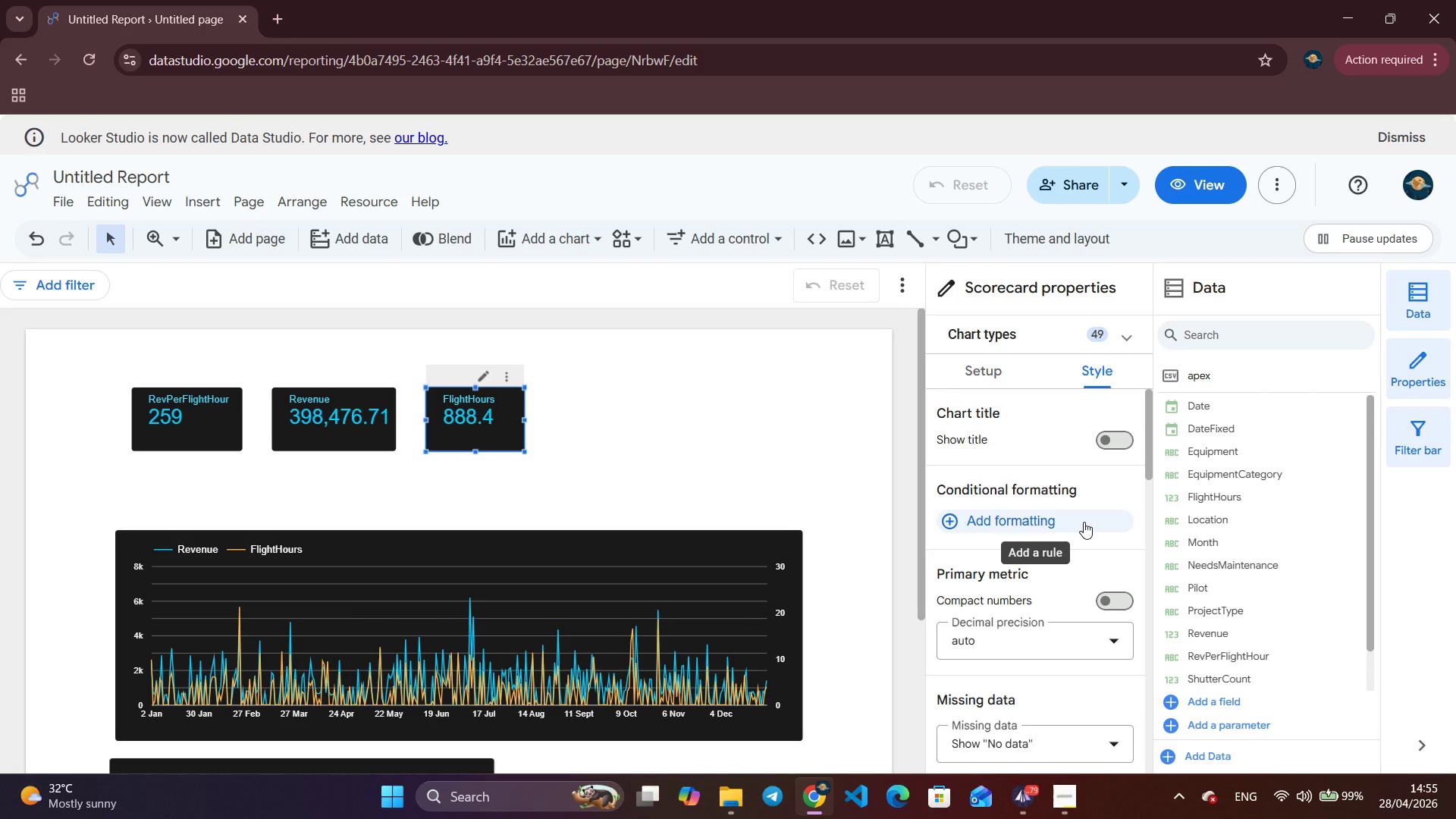 
left_click([990, 369])
 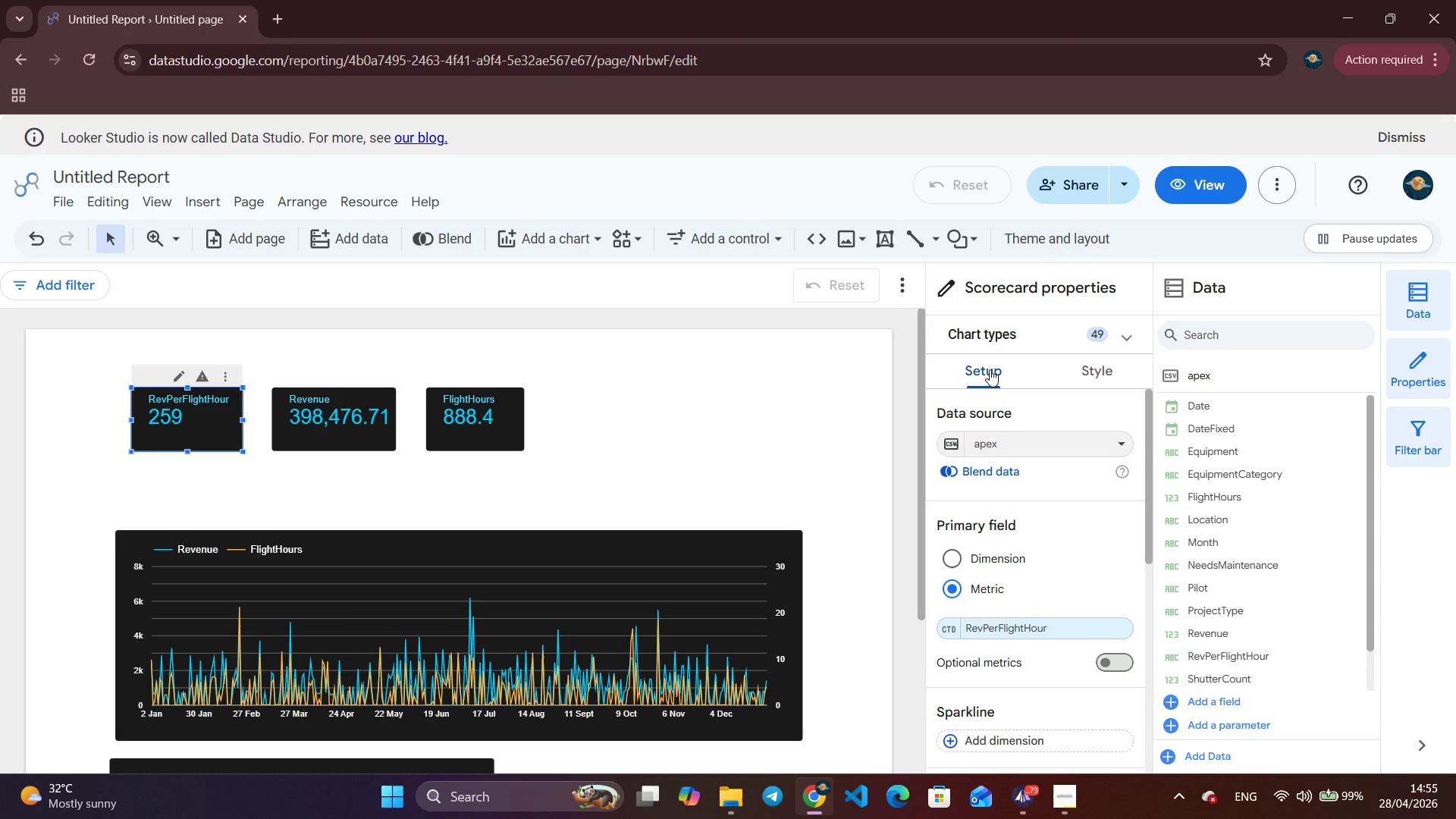 
wait(12.92)
 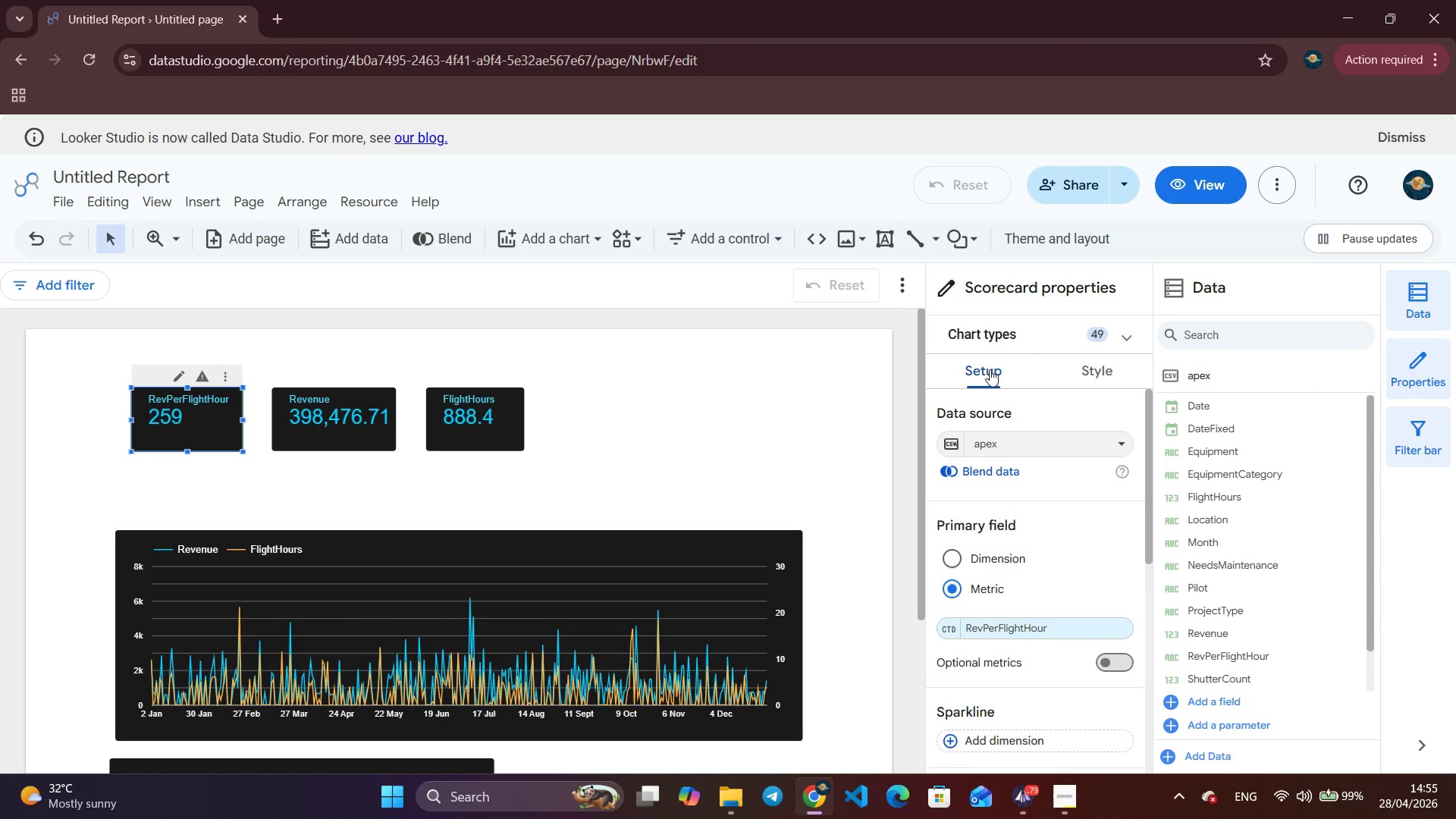 
scroll: coordinate [1024, 502], scroll_direction: down, amount: 1.0
 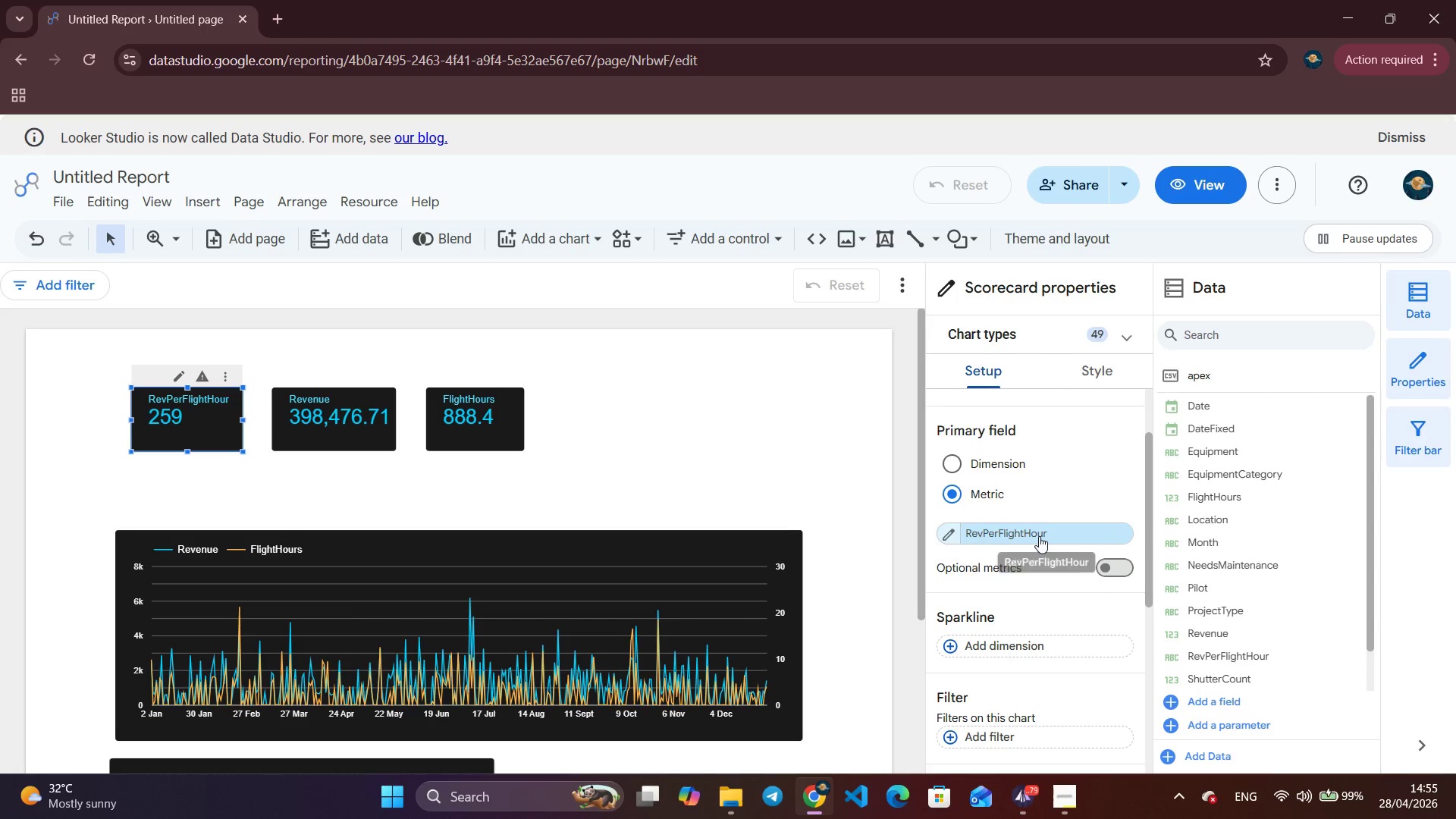 
left_click([1039, 536])
 